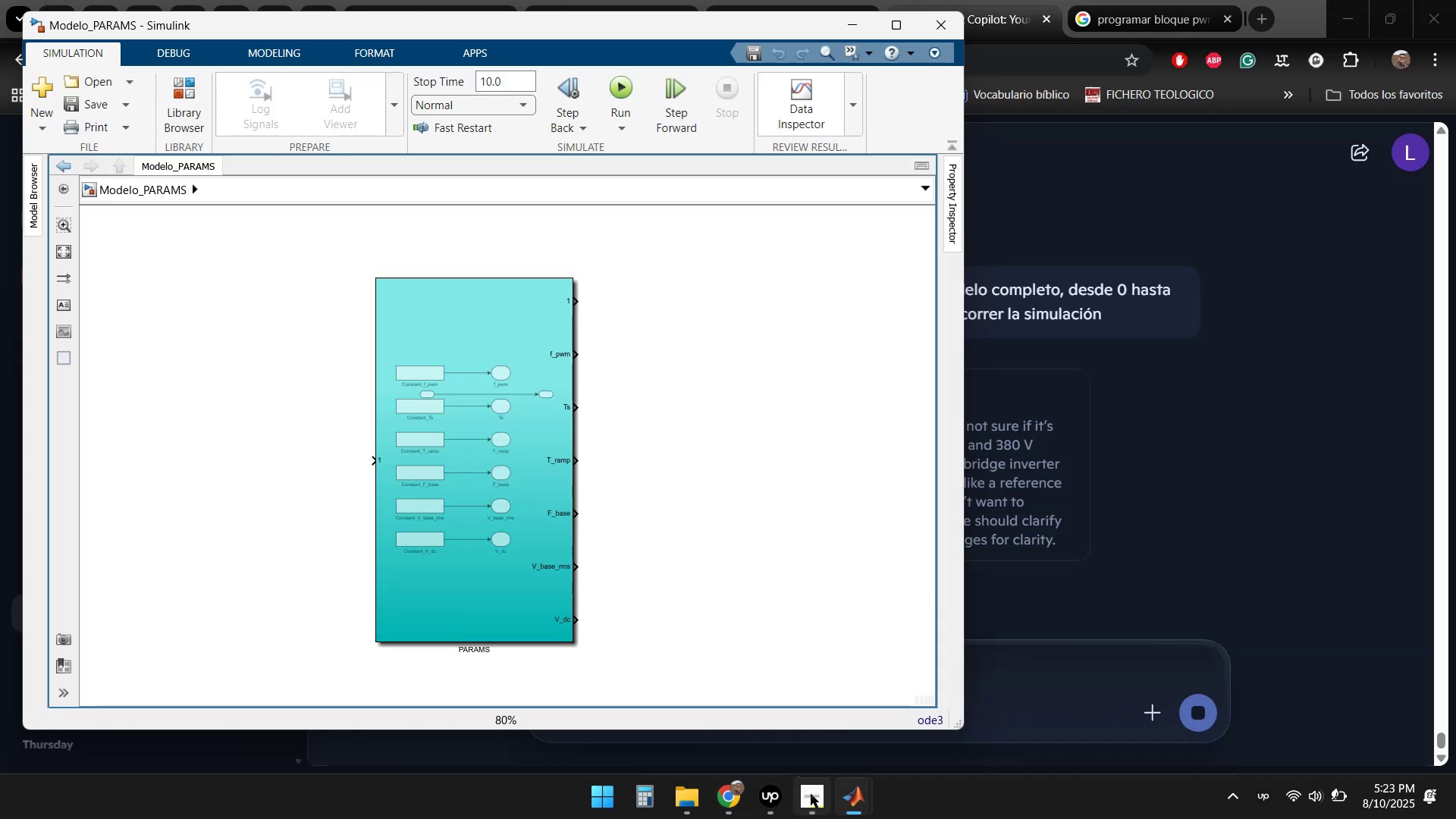 
left_click([870, 807])
 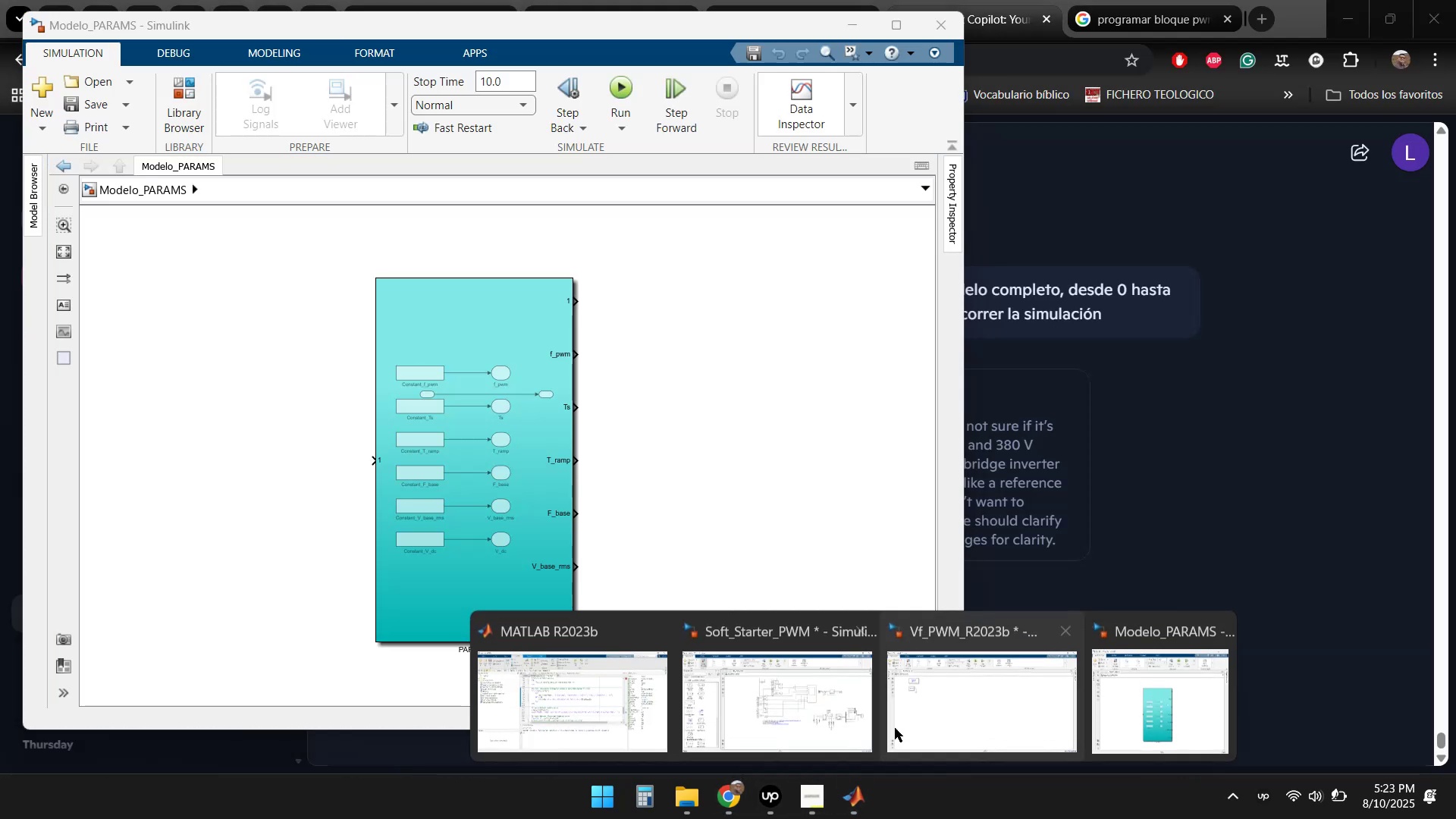 
left_click([990, 704])
 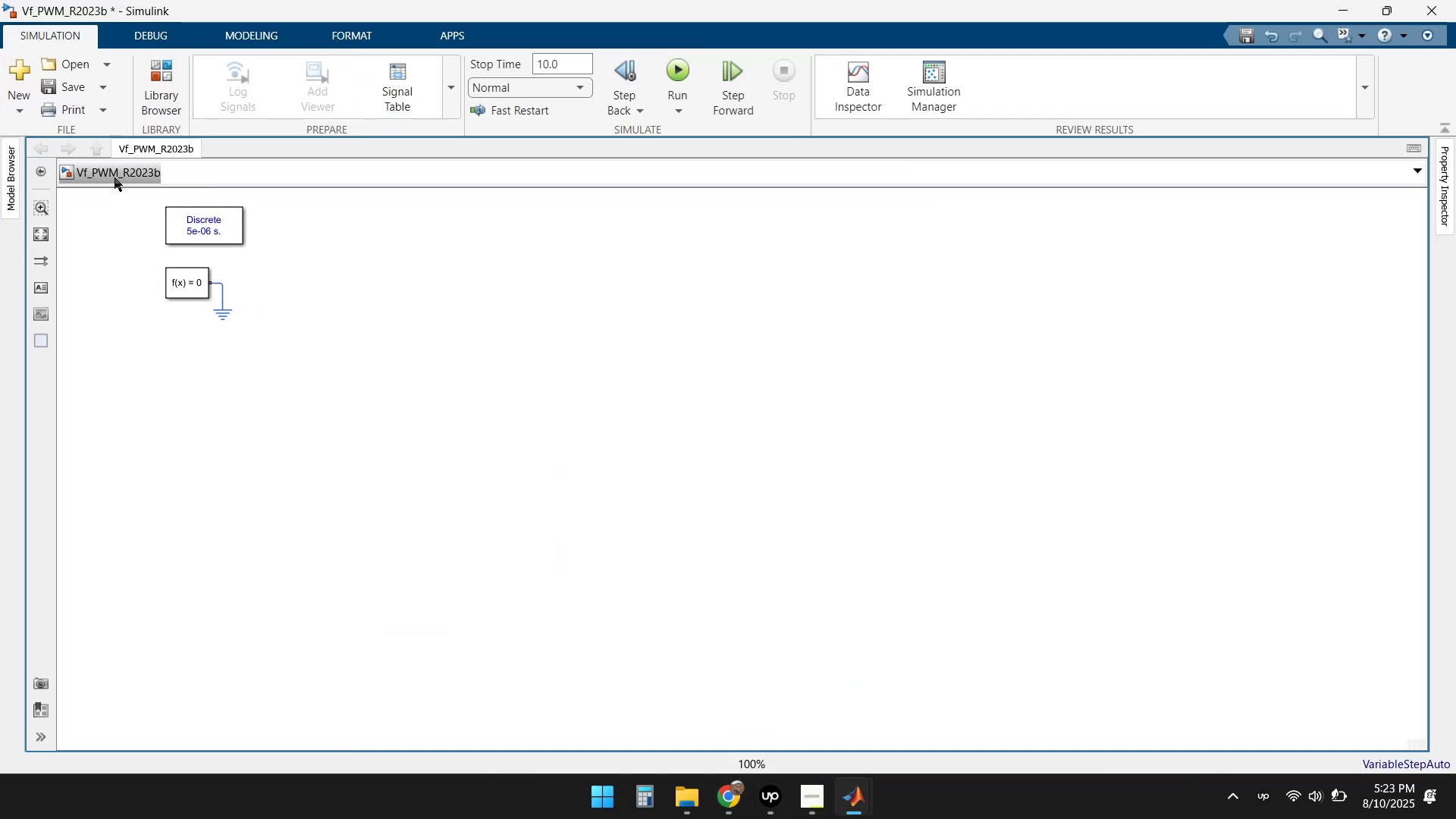 
left_click([119, 174])
 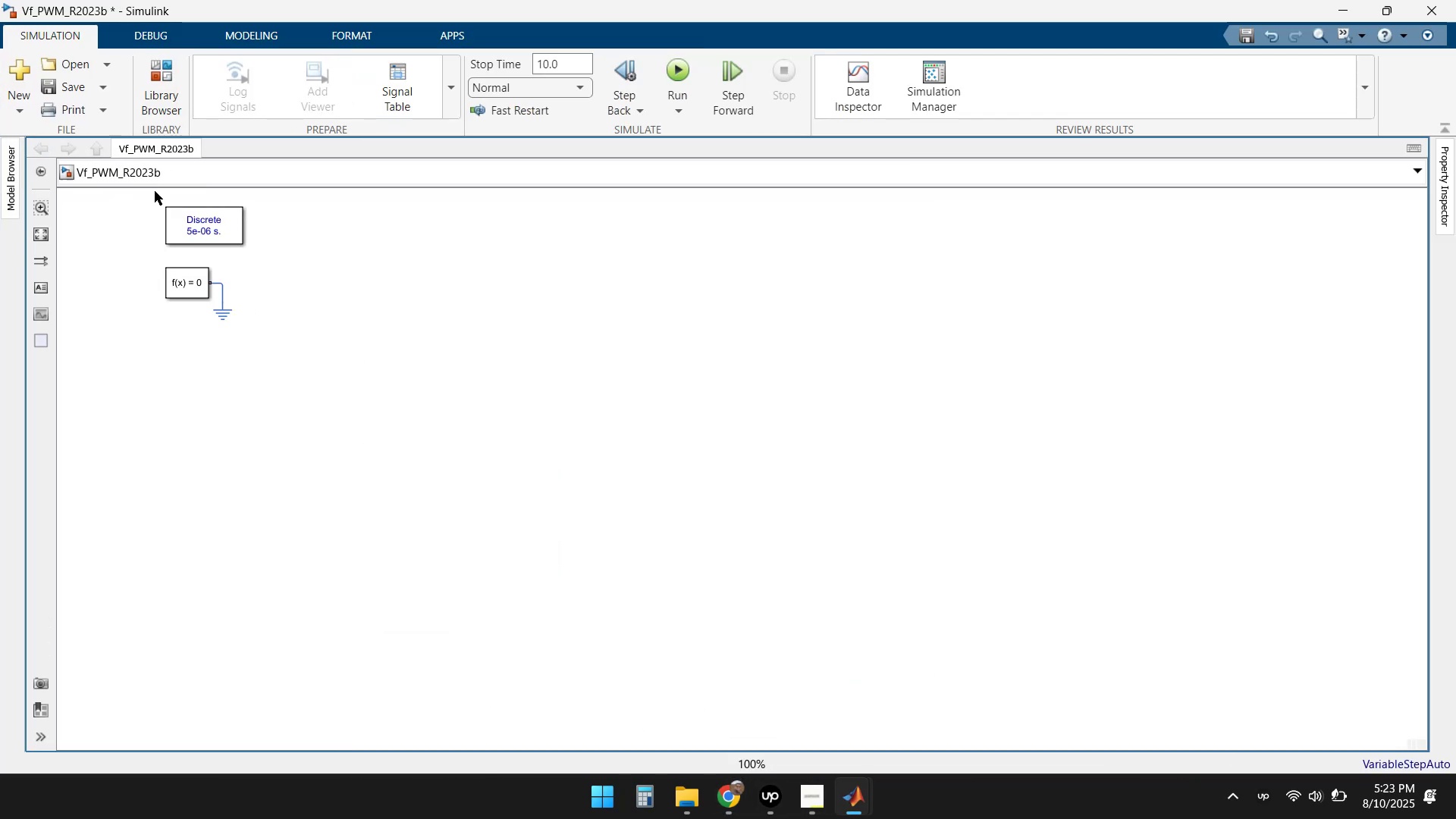 
left_click([311, 309])
 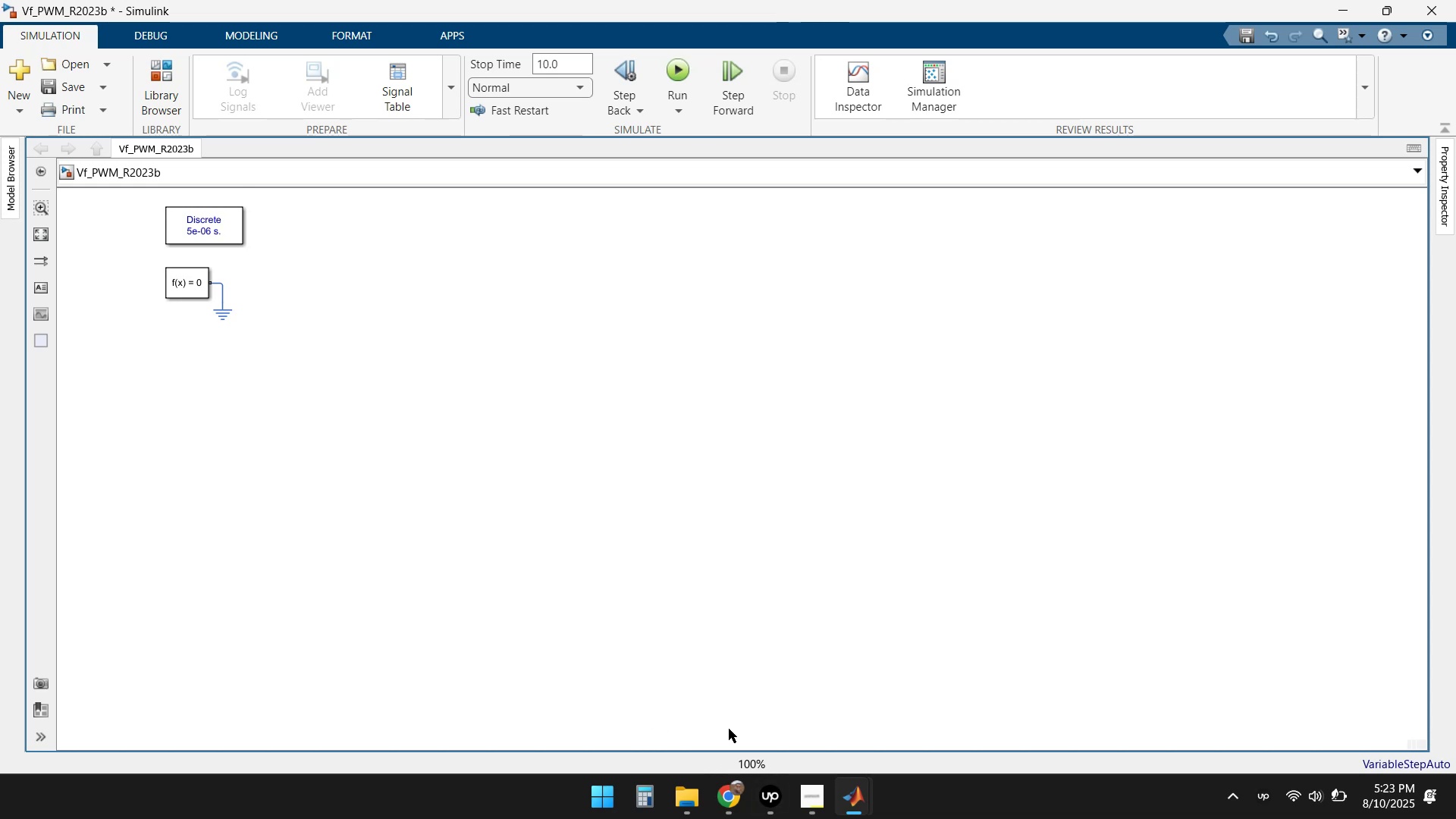 
left_click([1142, 699])
 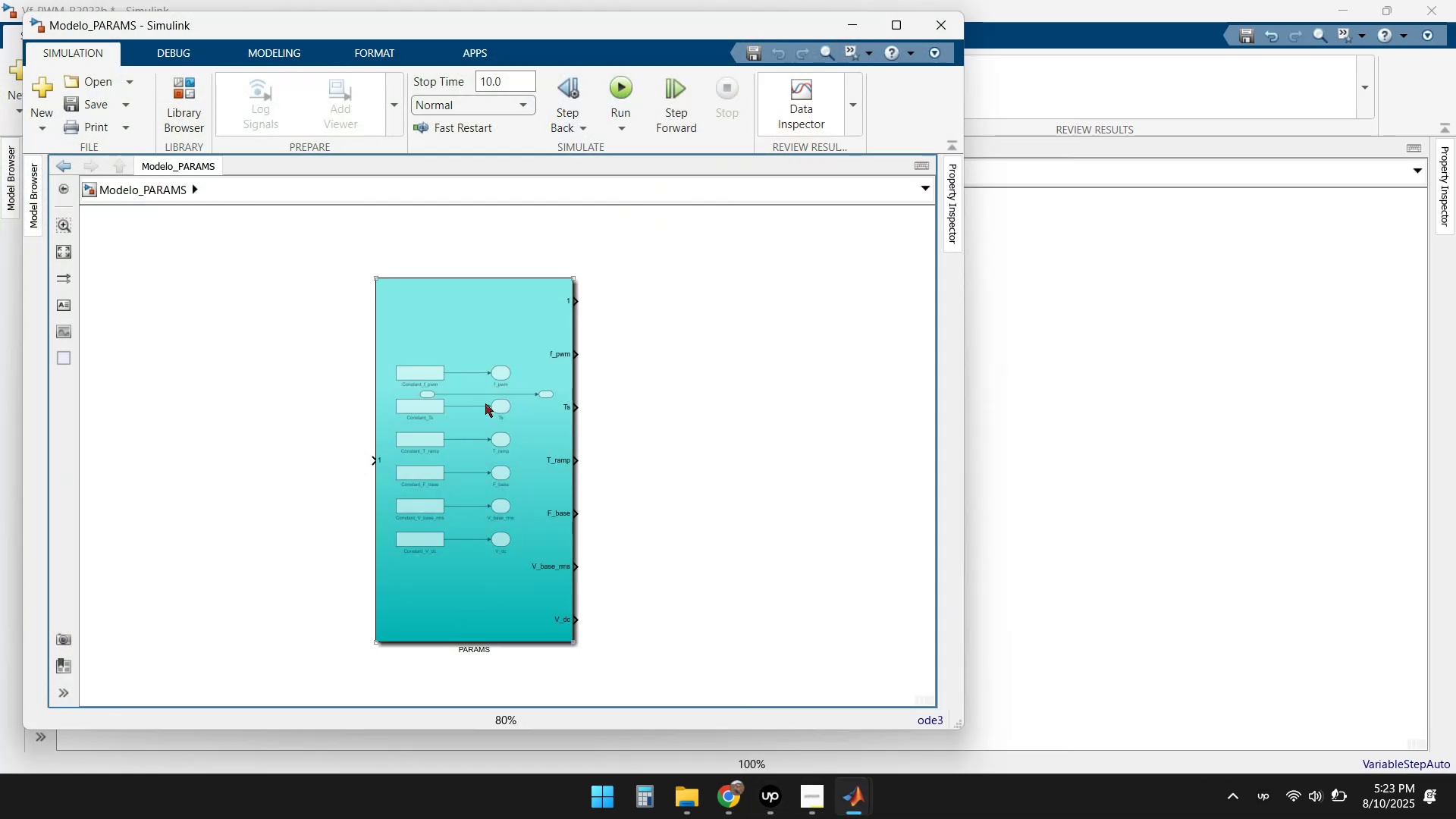 
double_click([485, 403])
 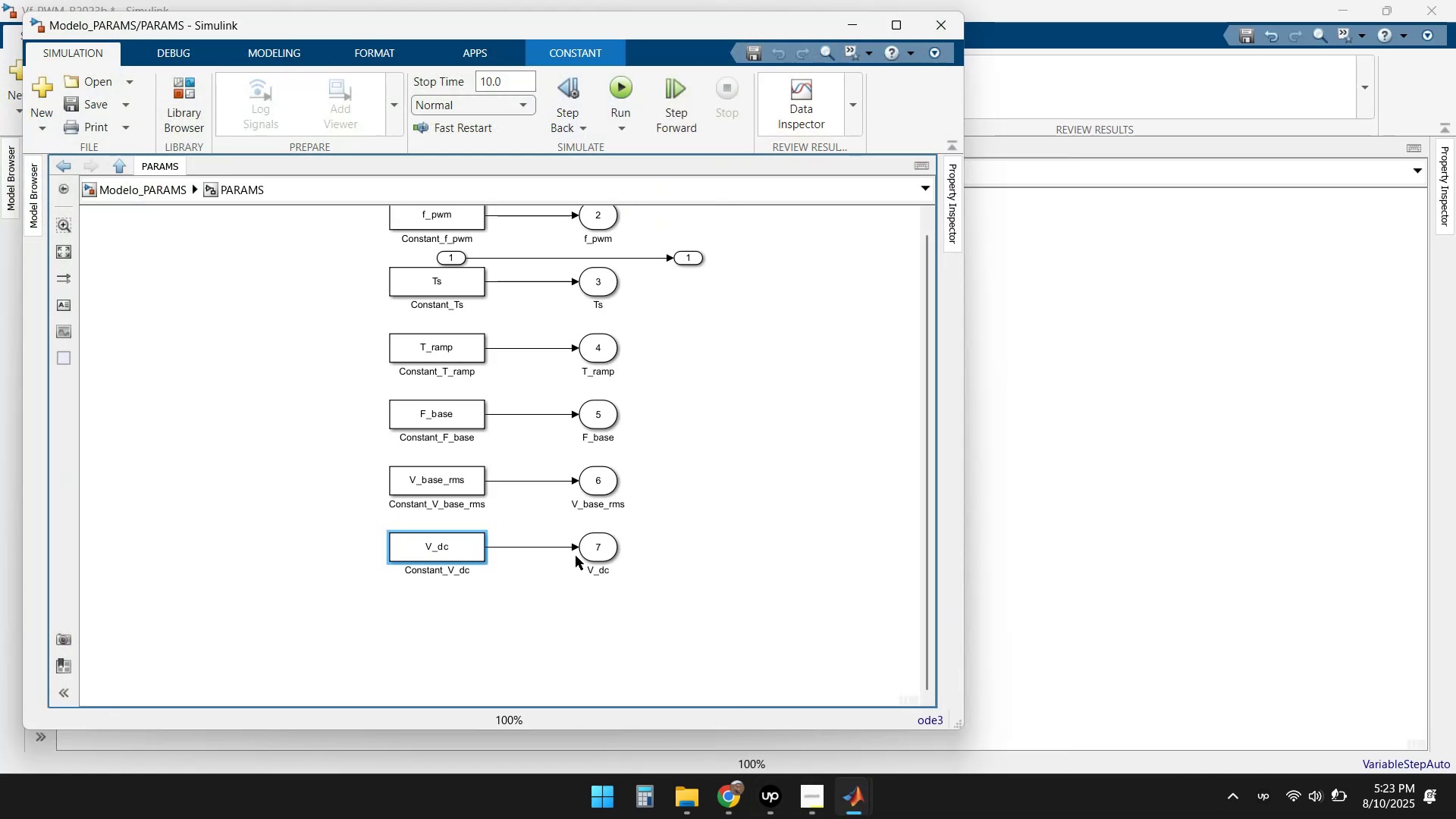 
wait(5.22)
 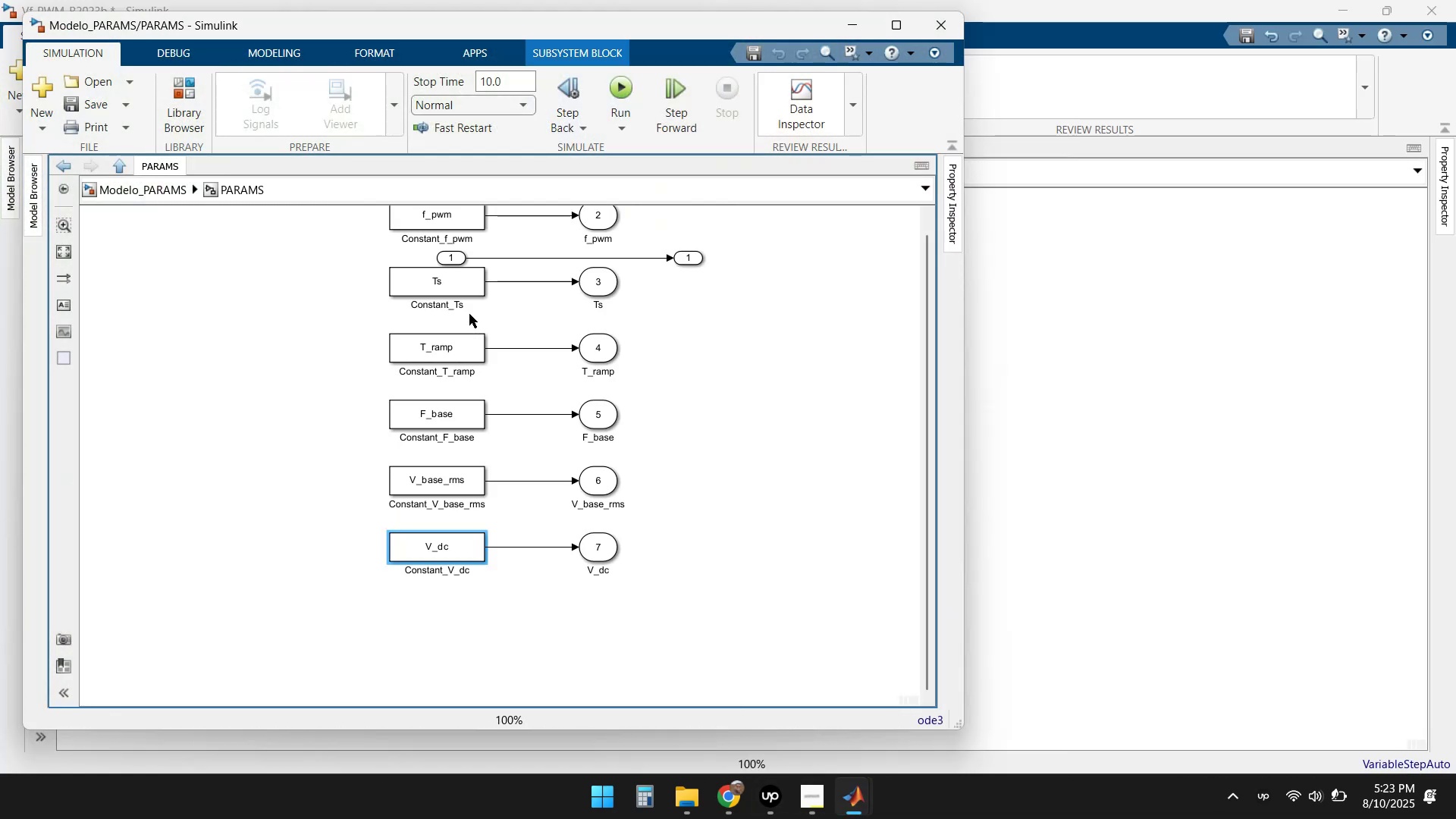 
scroll: coordinate [469, 573], scroll_direction: up, amount: 2.0
 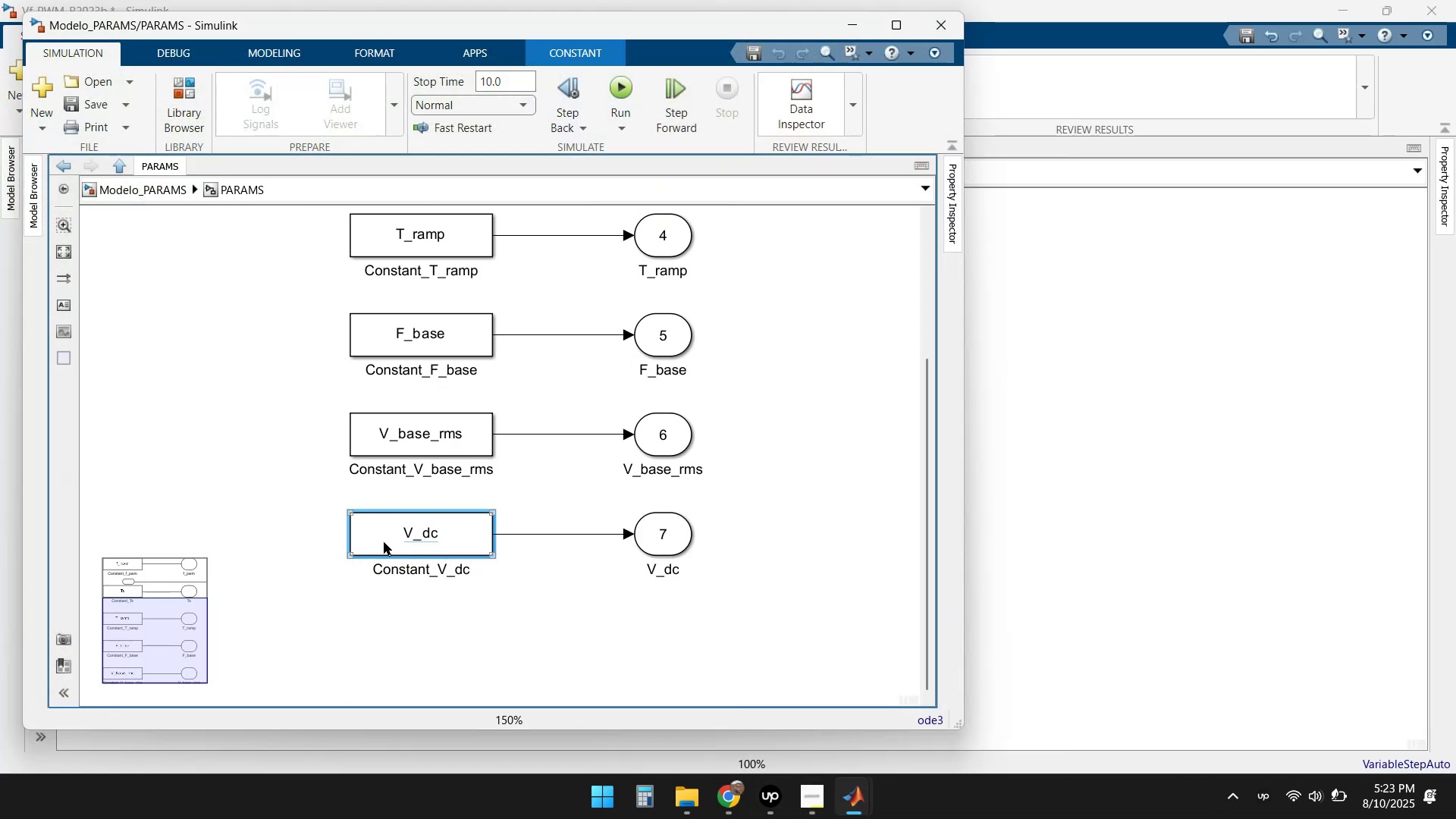 
double_click([371, 540])
 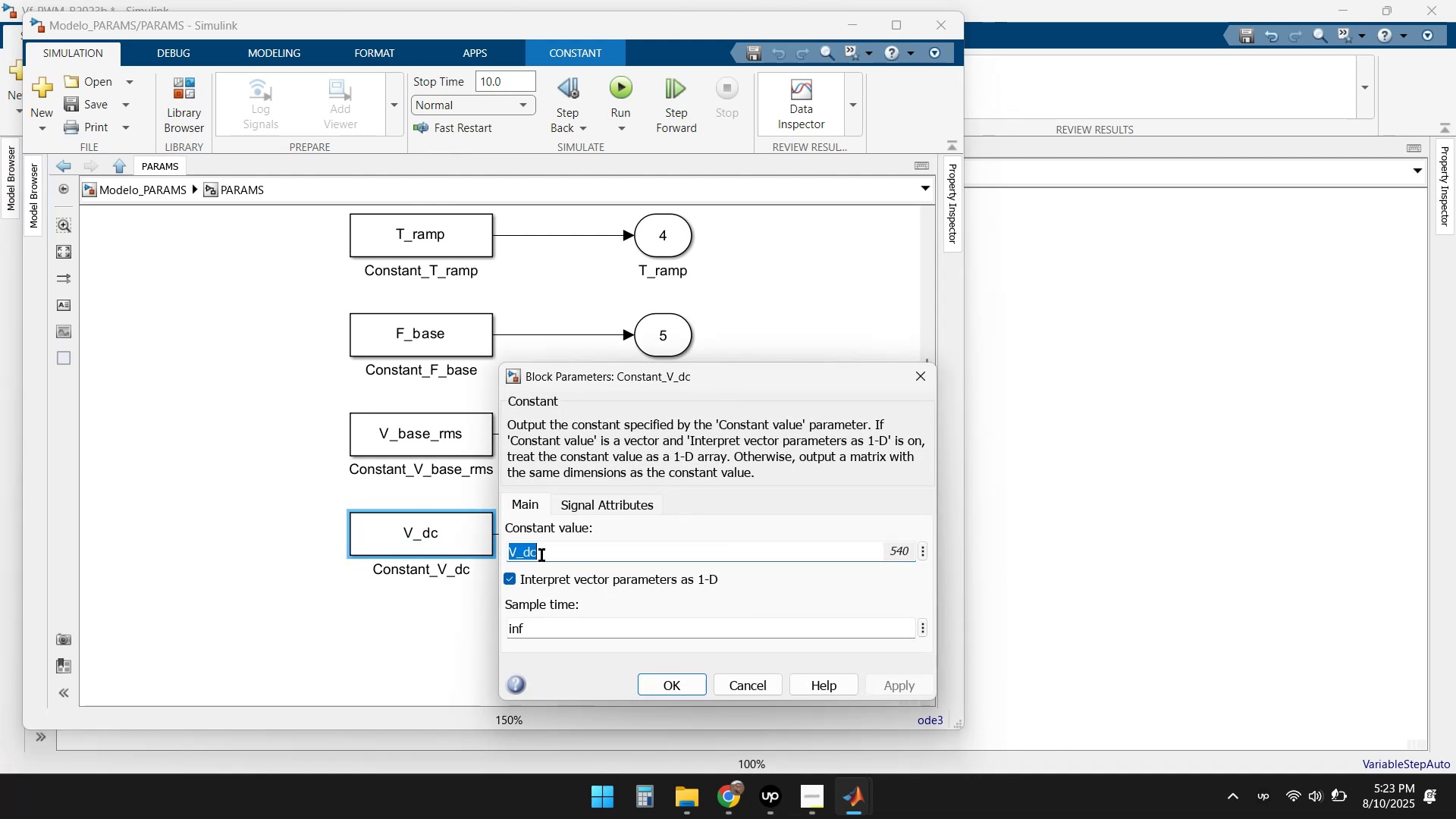 
left_click([607, 511])
 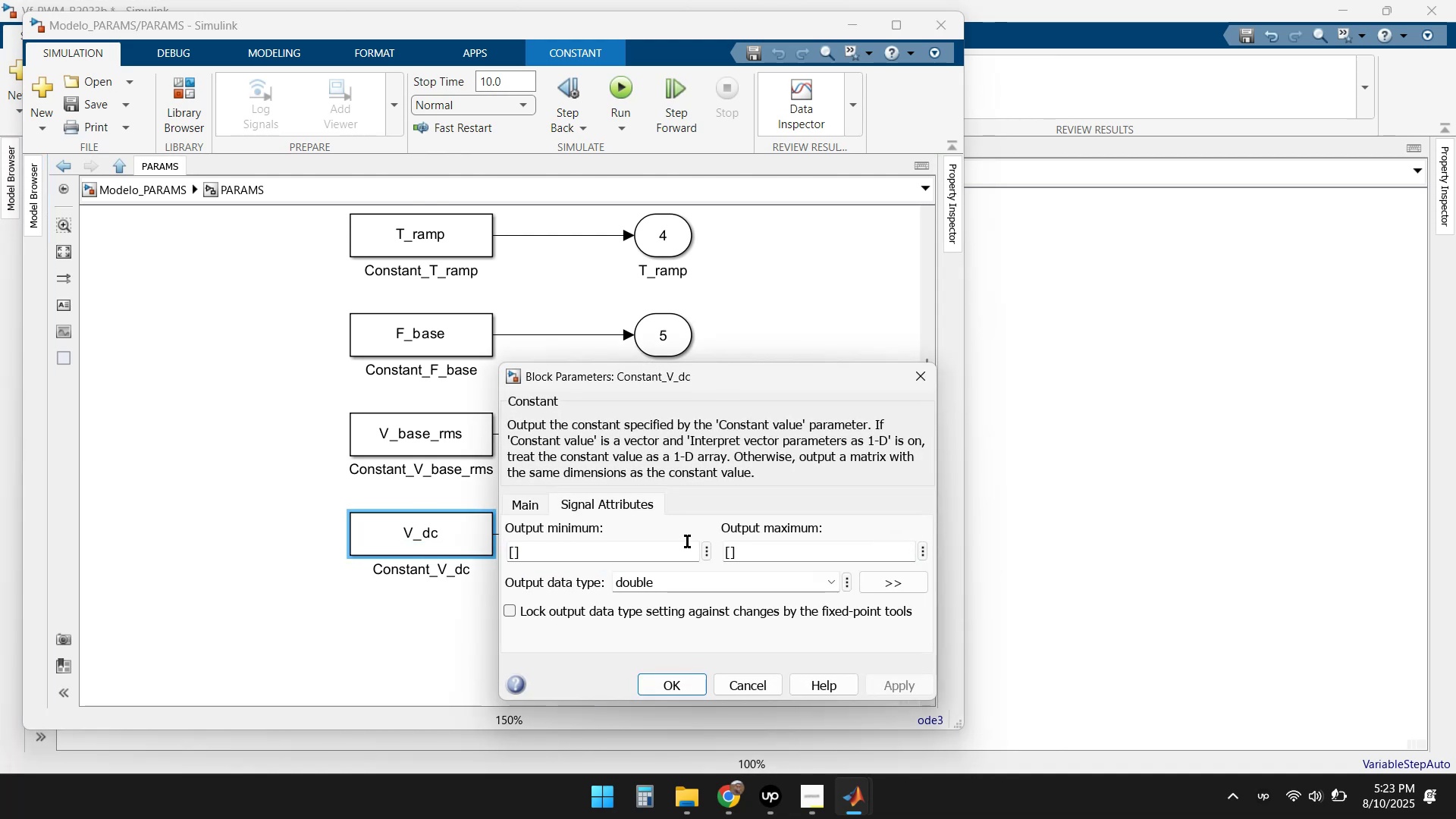 
scroll: coordinate [710, 554], scroll_direction: down, amount: 2.0
 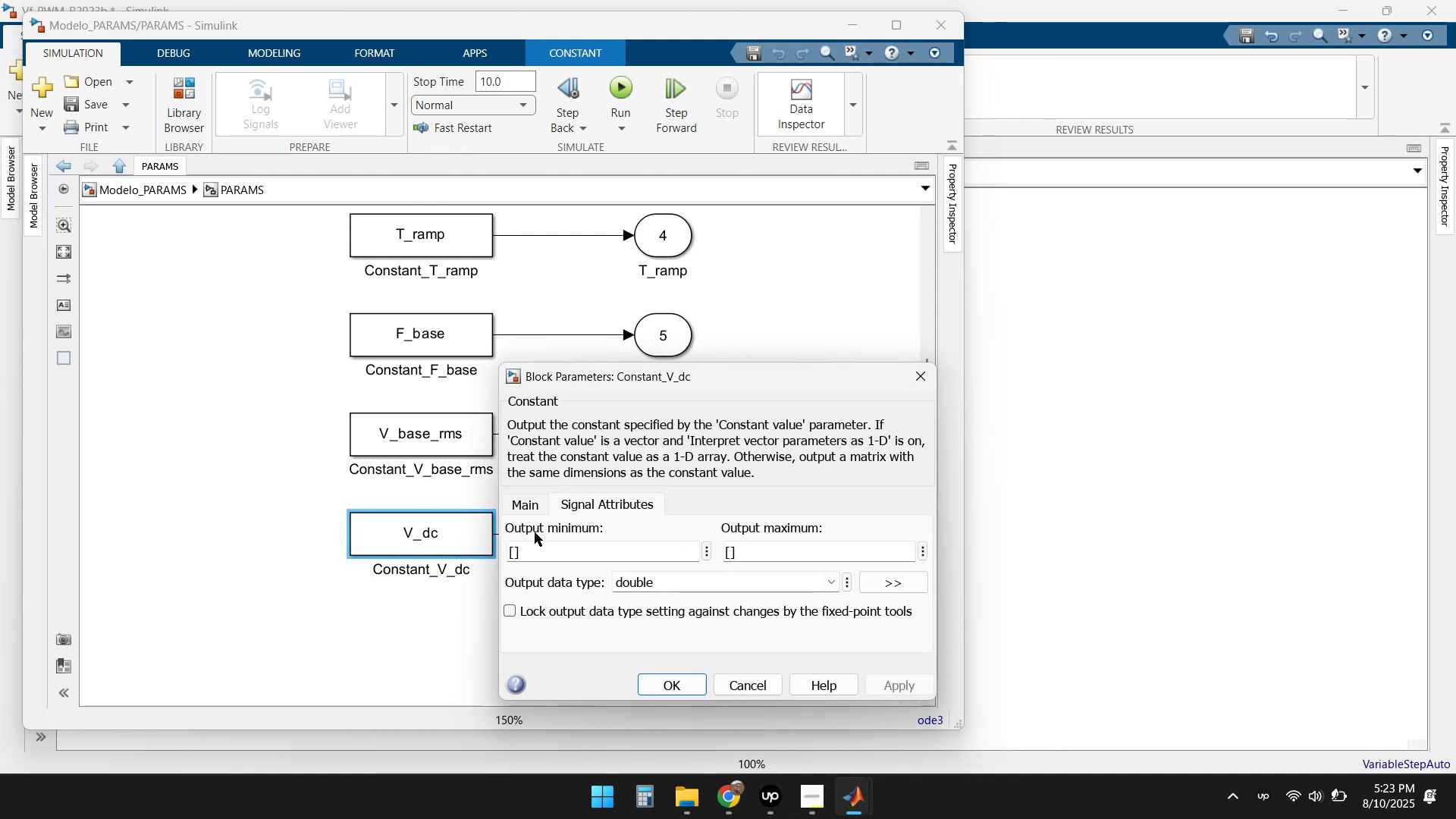 
left_click([525, 500])
 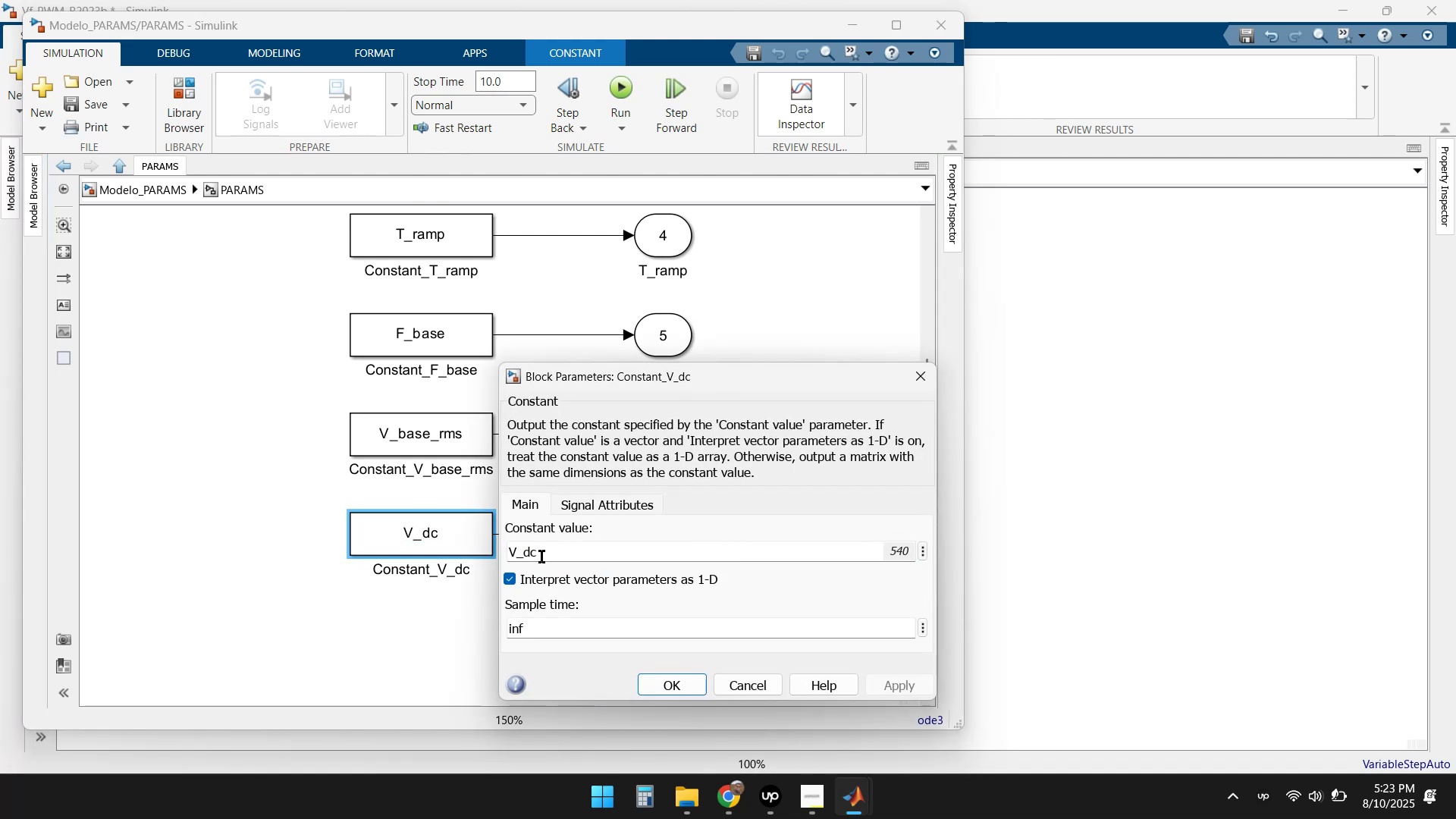 
left_click([541, 557])
 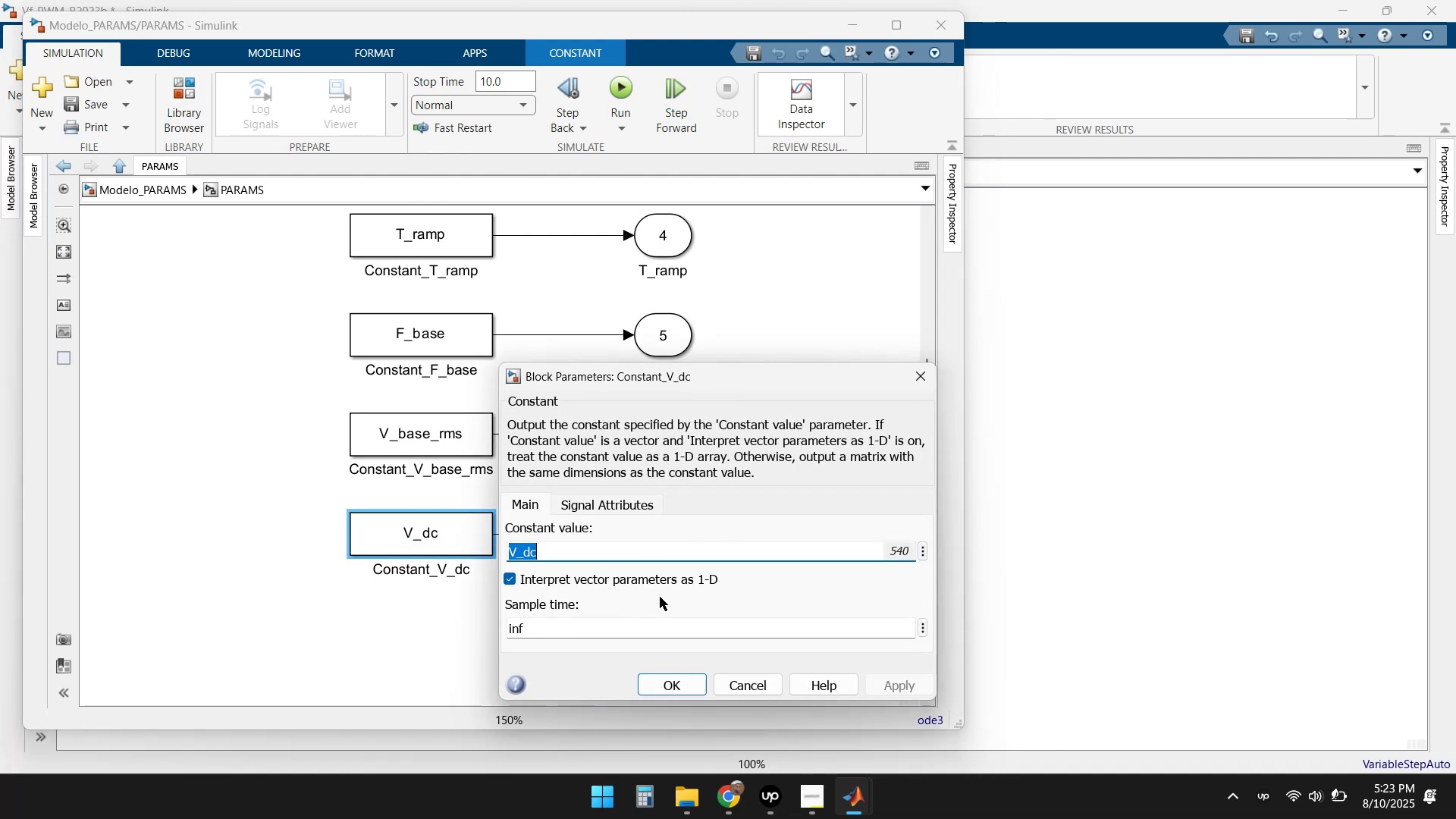 
wait(6.1)
 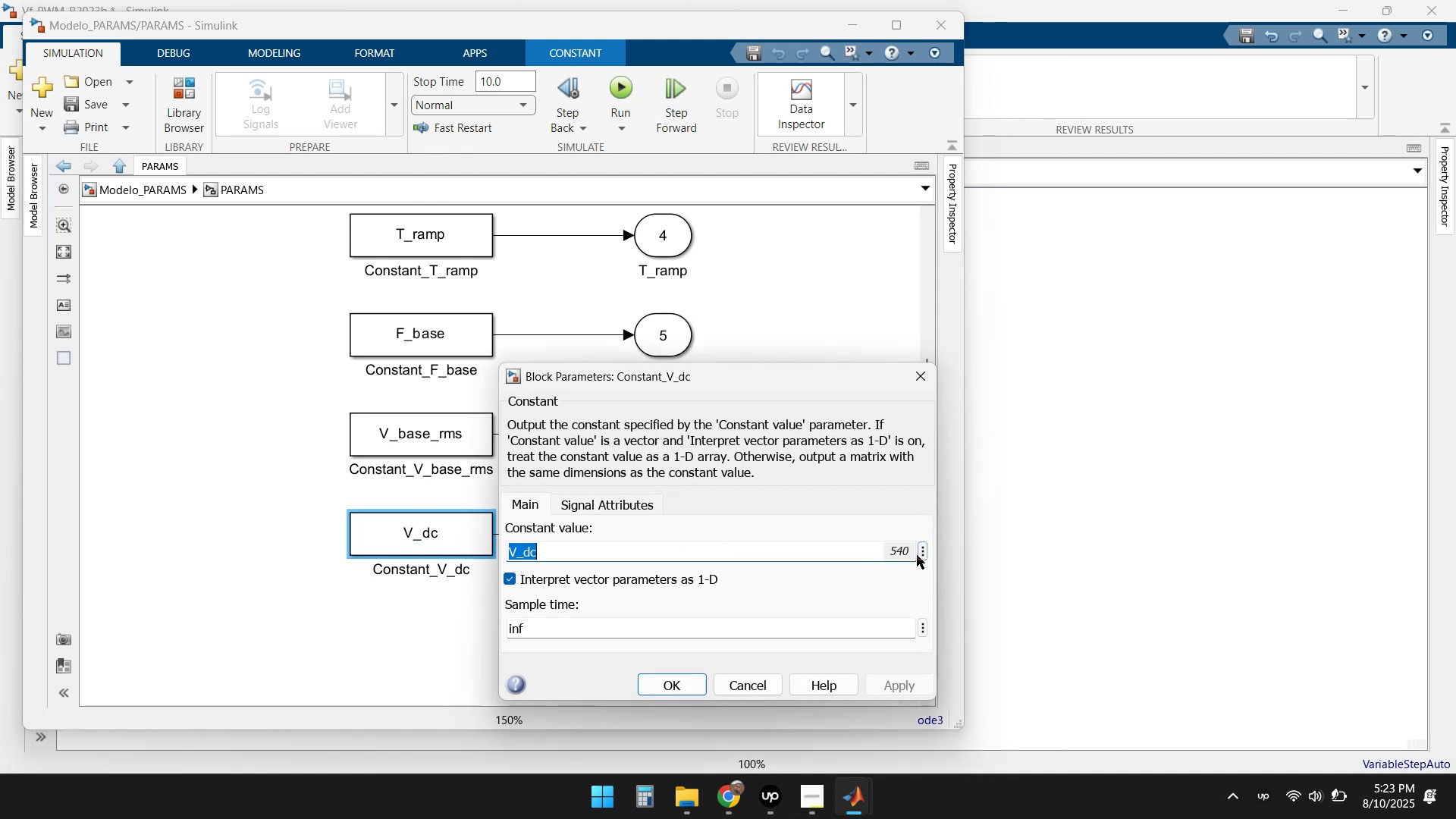 
left_click([742, 688])
 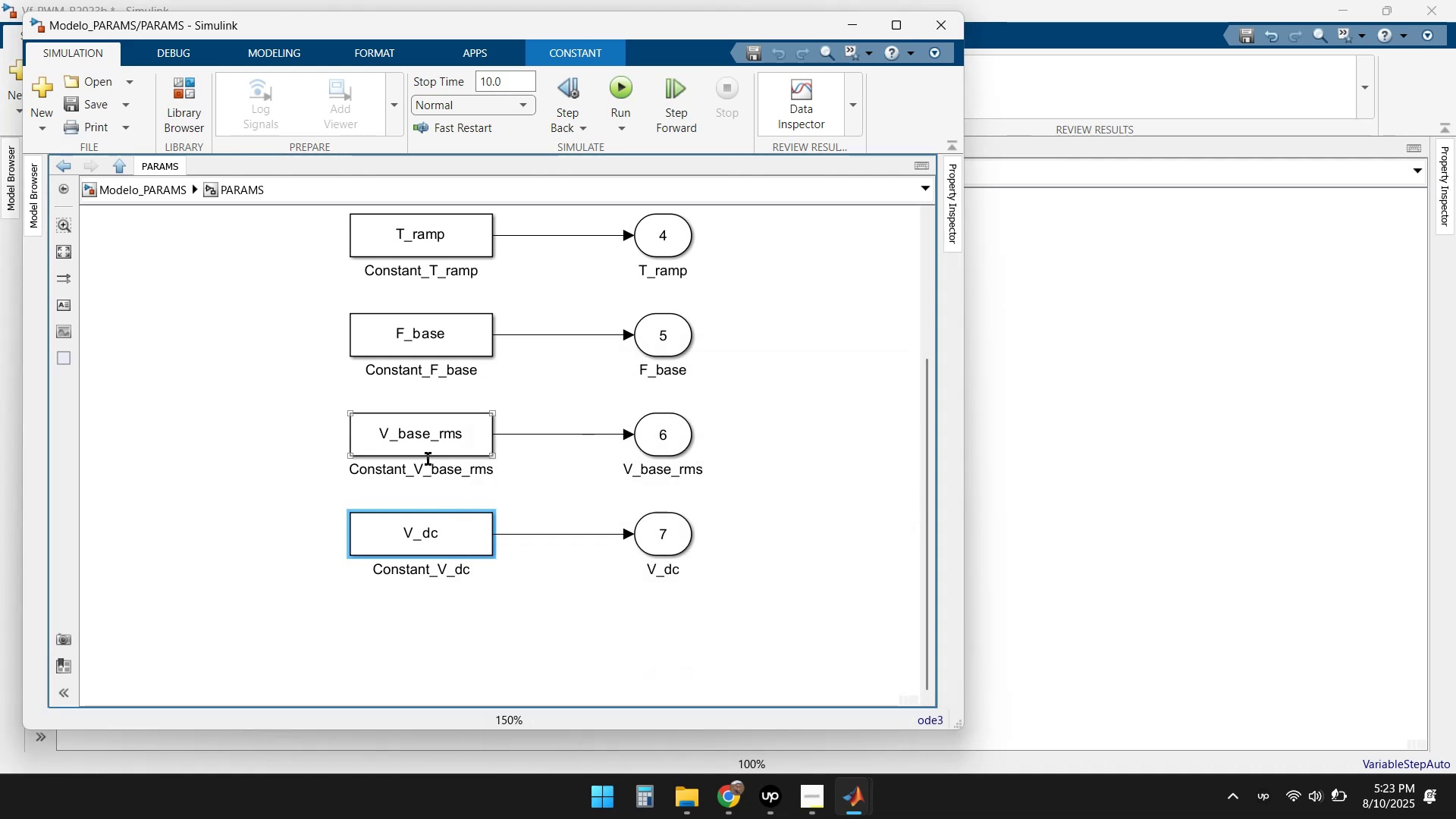 
scroll: coordinate [422, 418], scroll_direction: none, amount: 0.0
 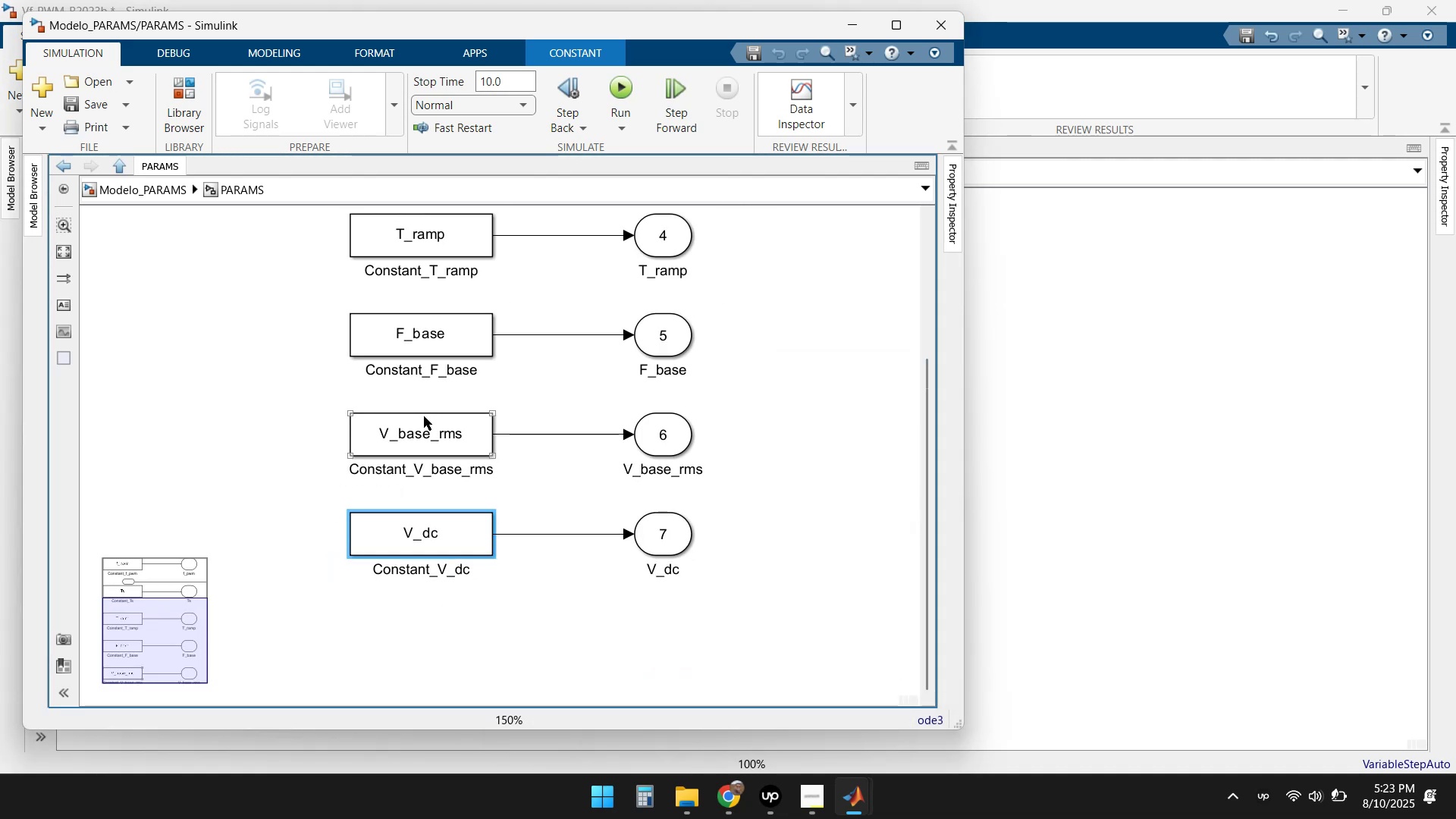 
scroll: coordinate [450, 393], scroll_direction: down, amount: 1.0
 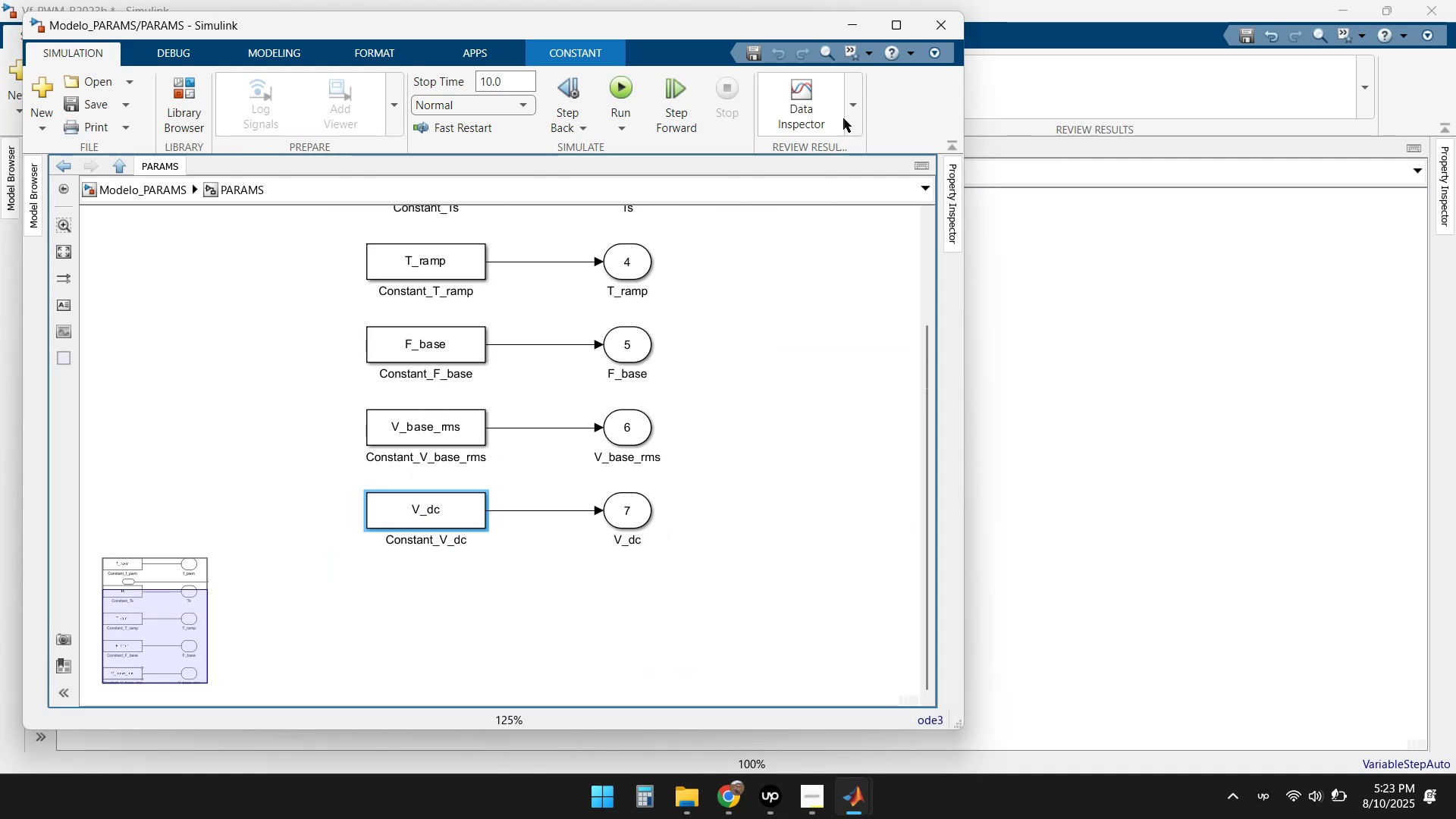 
left_click([850, 24])
 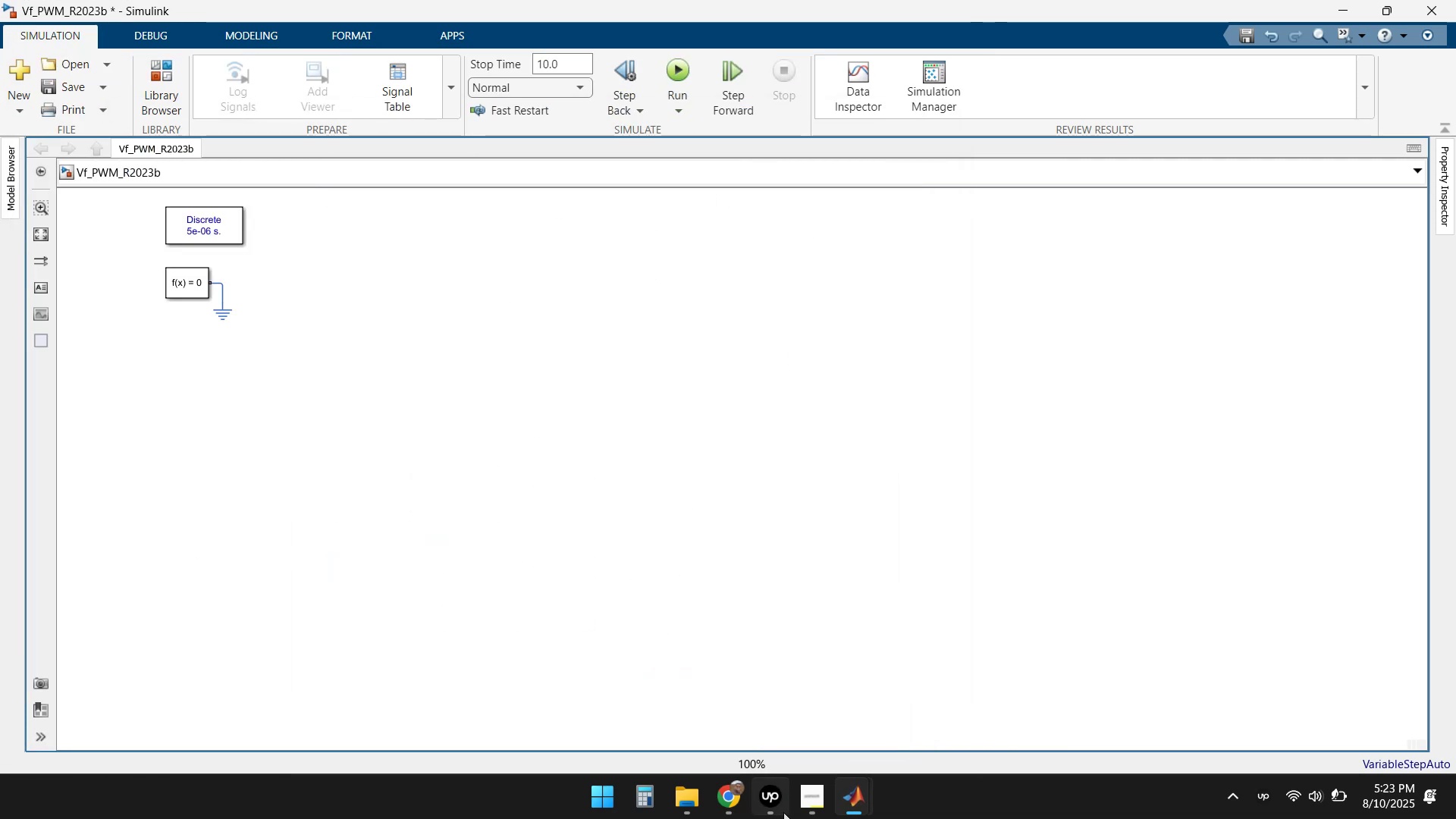 
left_click([858, 811])
 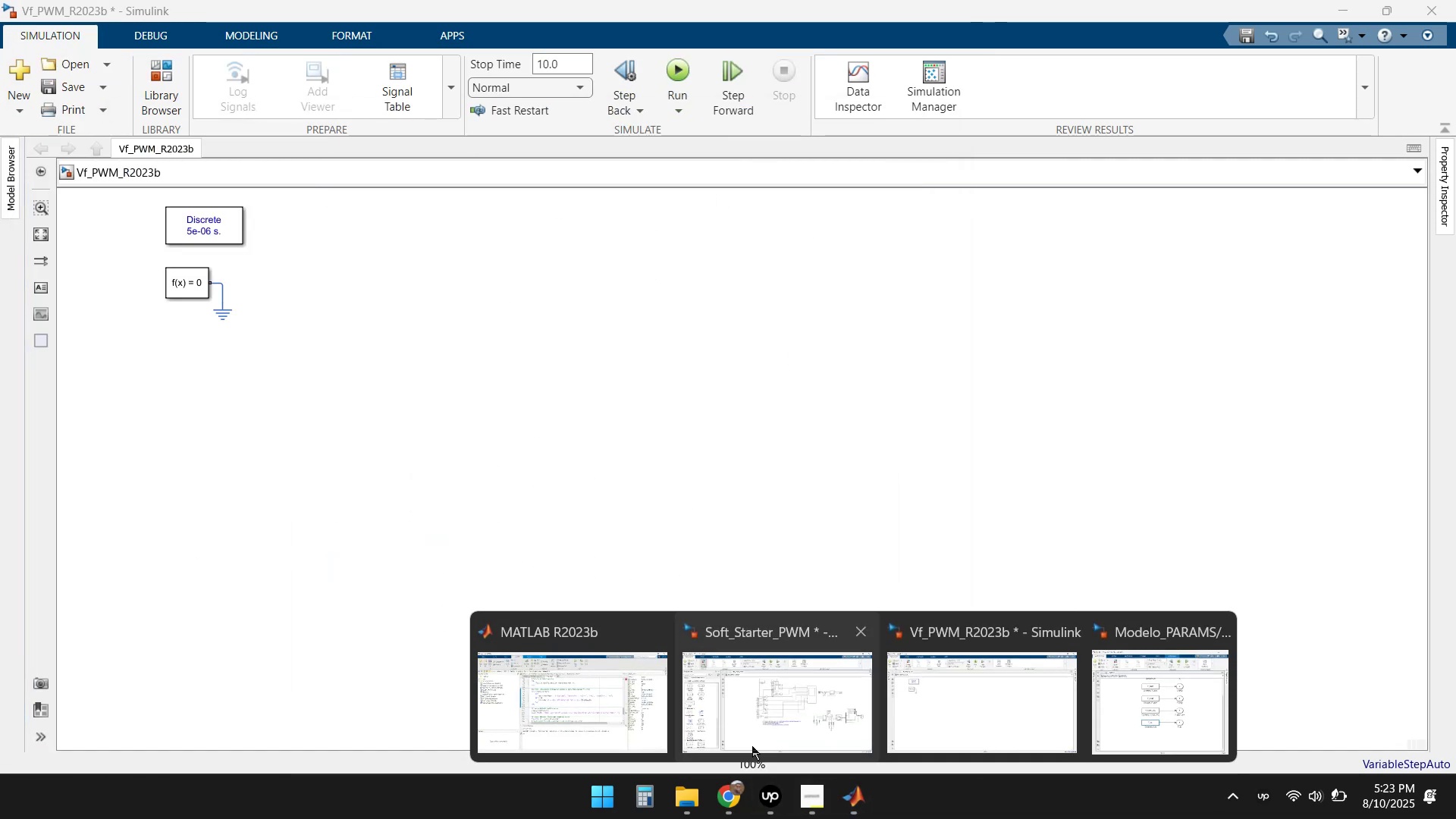 
left_click([737, 708])
 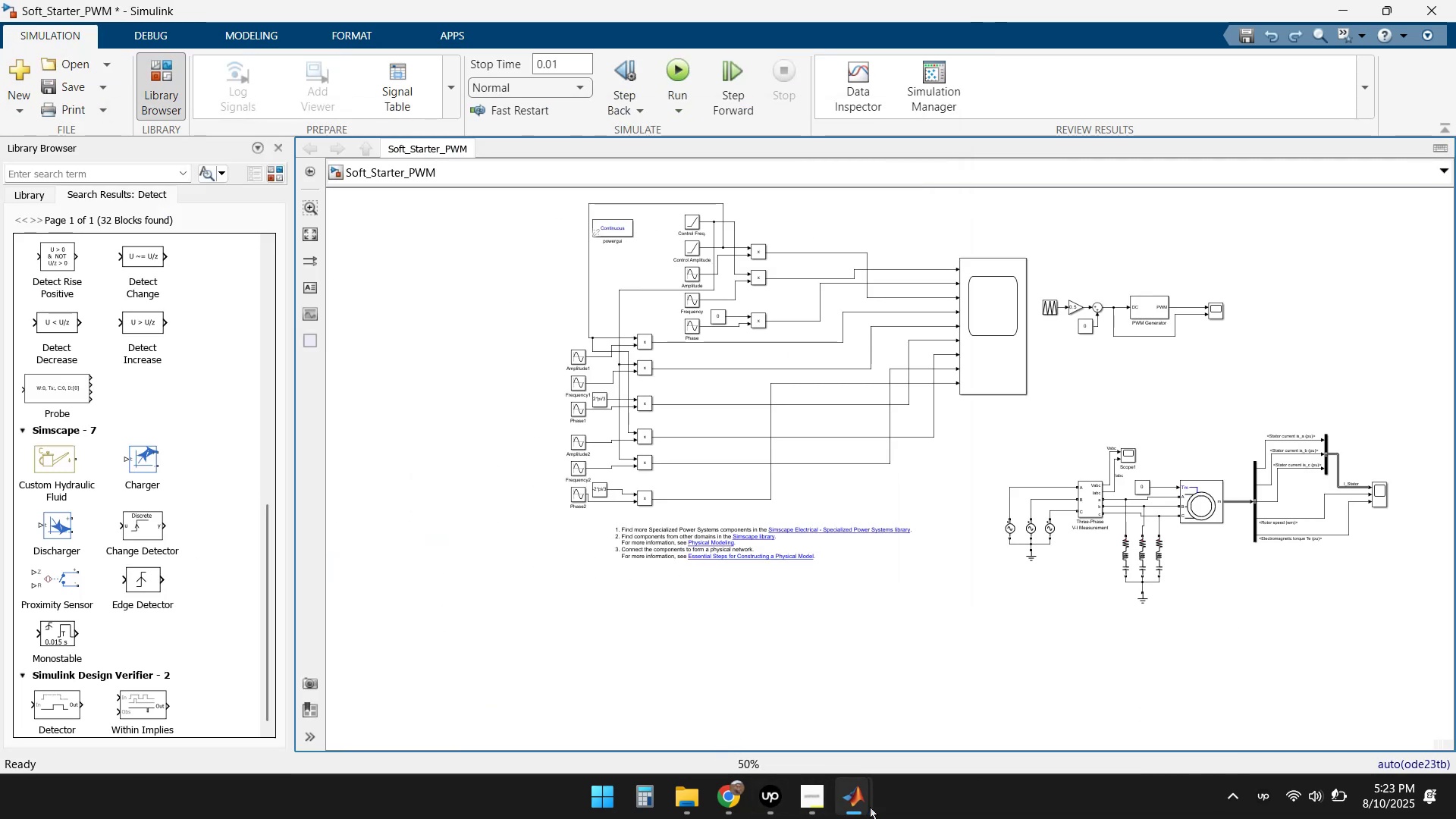 
left_click([857, 805])
 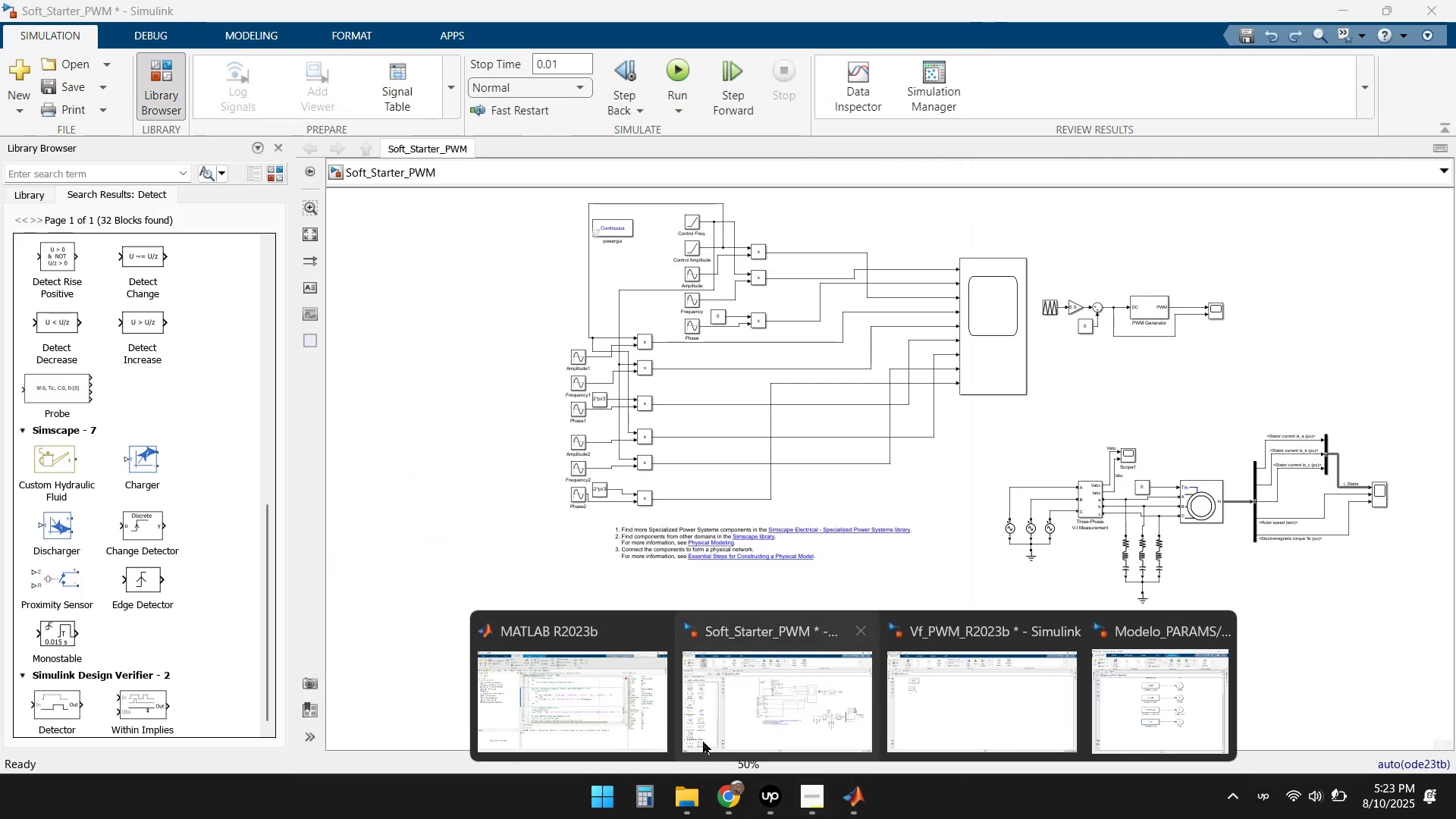 
left_click([599, 705])
 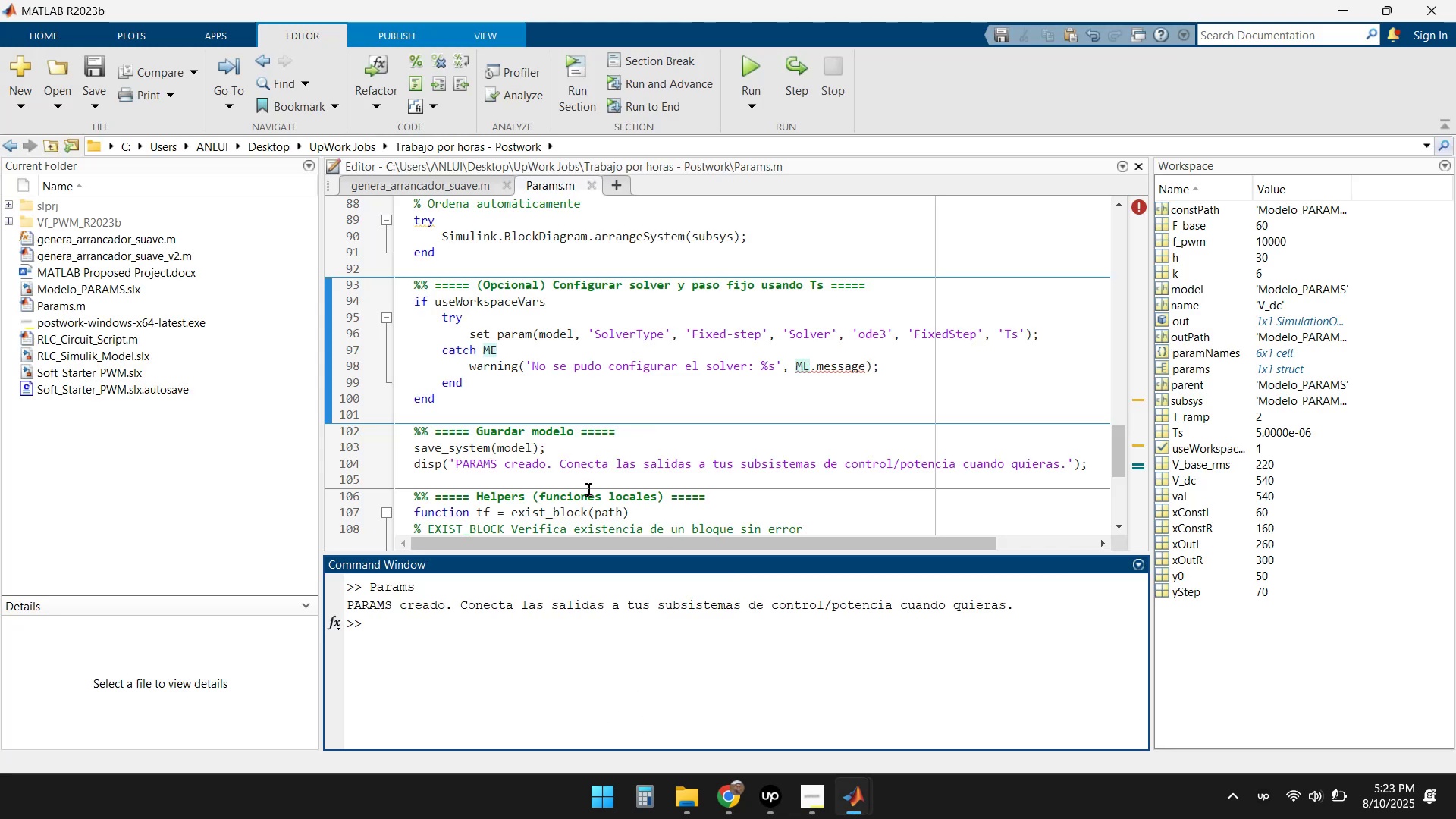 
scroll: coordinate [702, 374], scroll_direction: up, amount: 23.0
 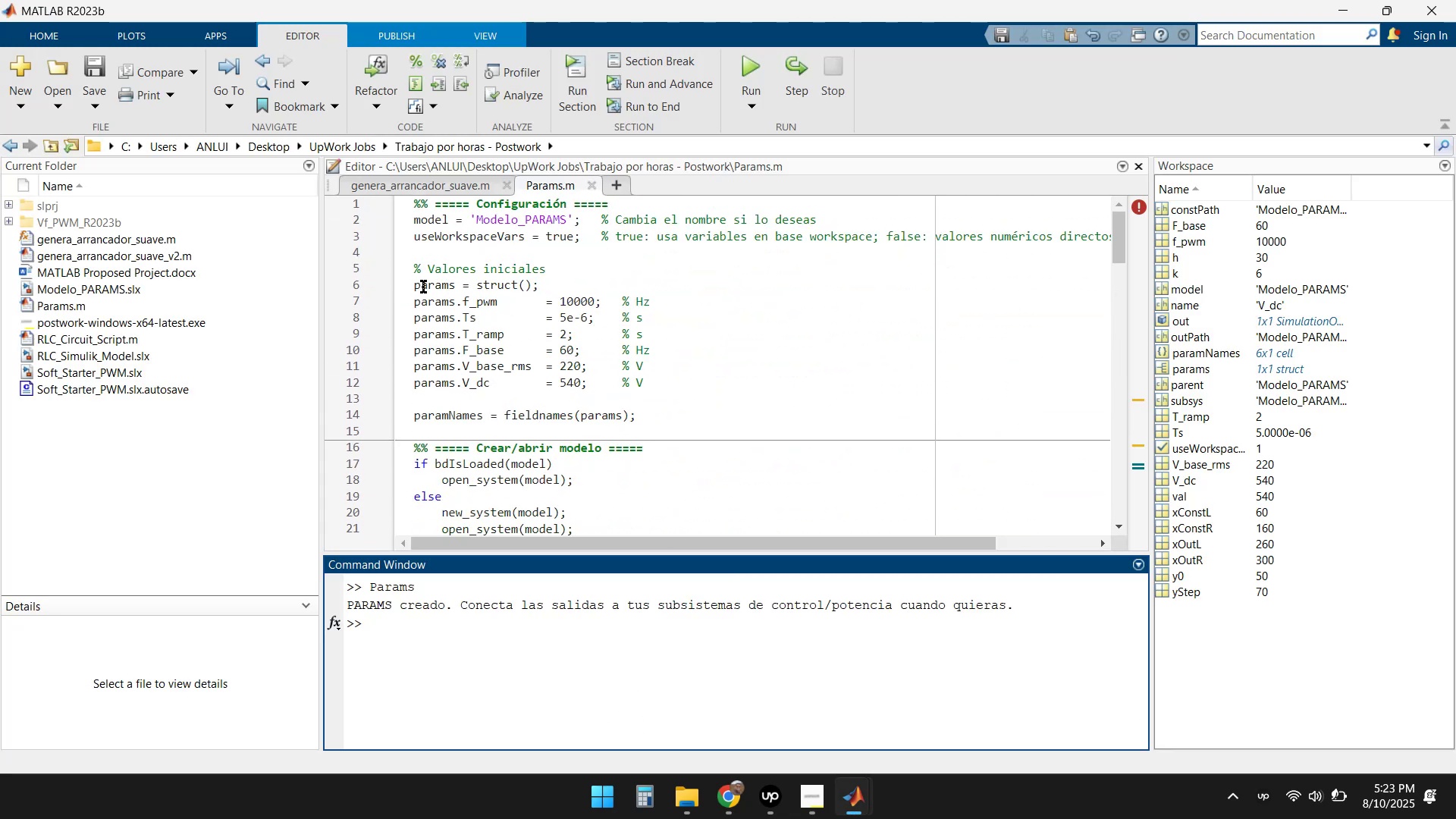 
left_click([484, 300])
 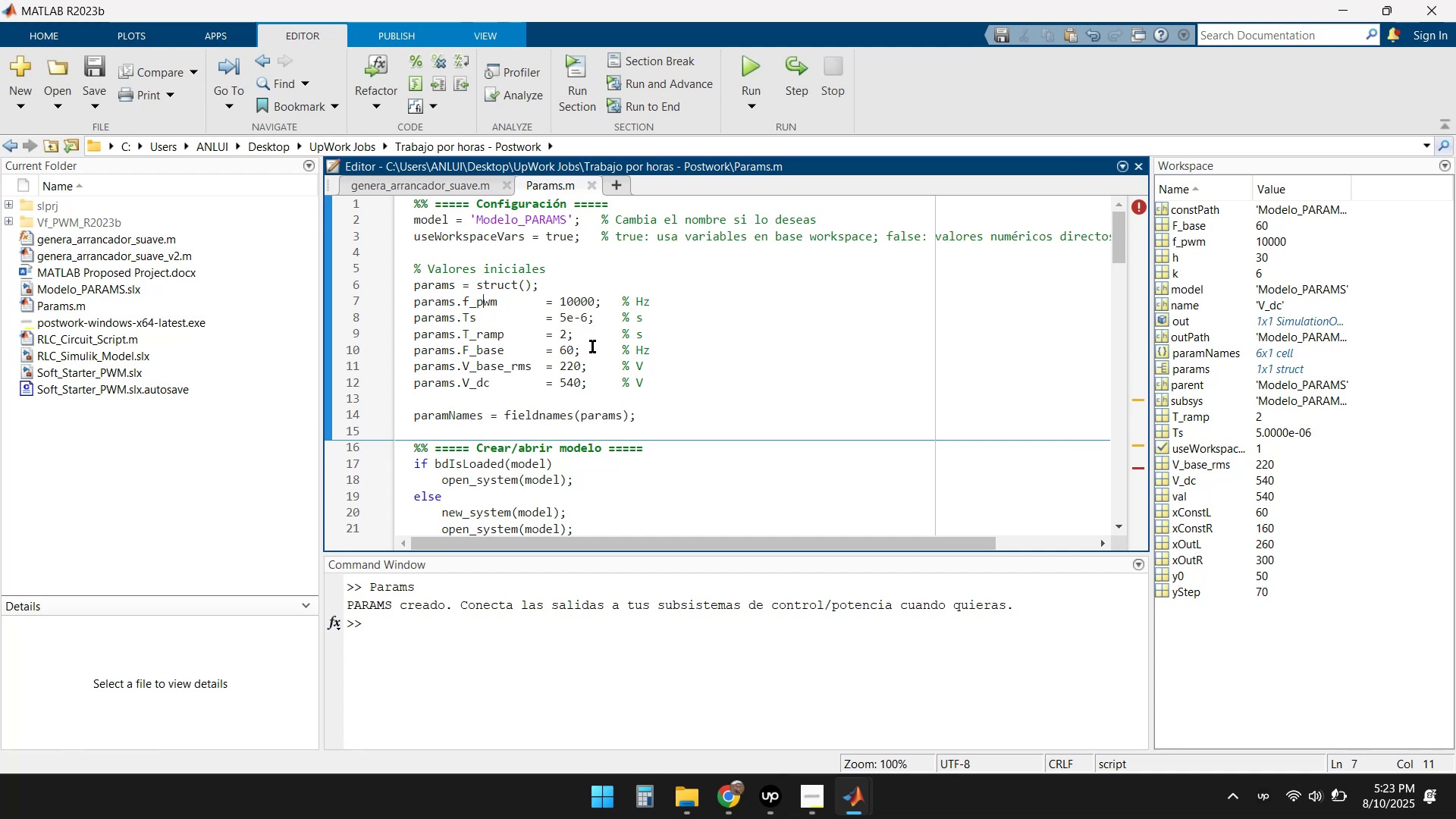 
wait(5.17)
 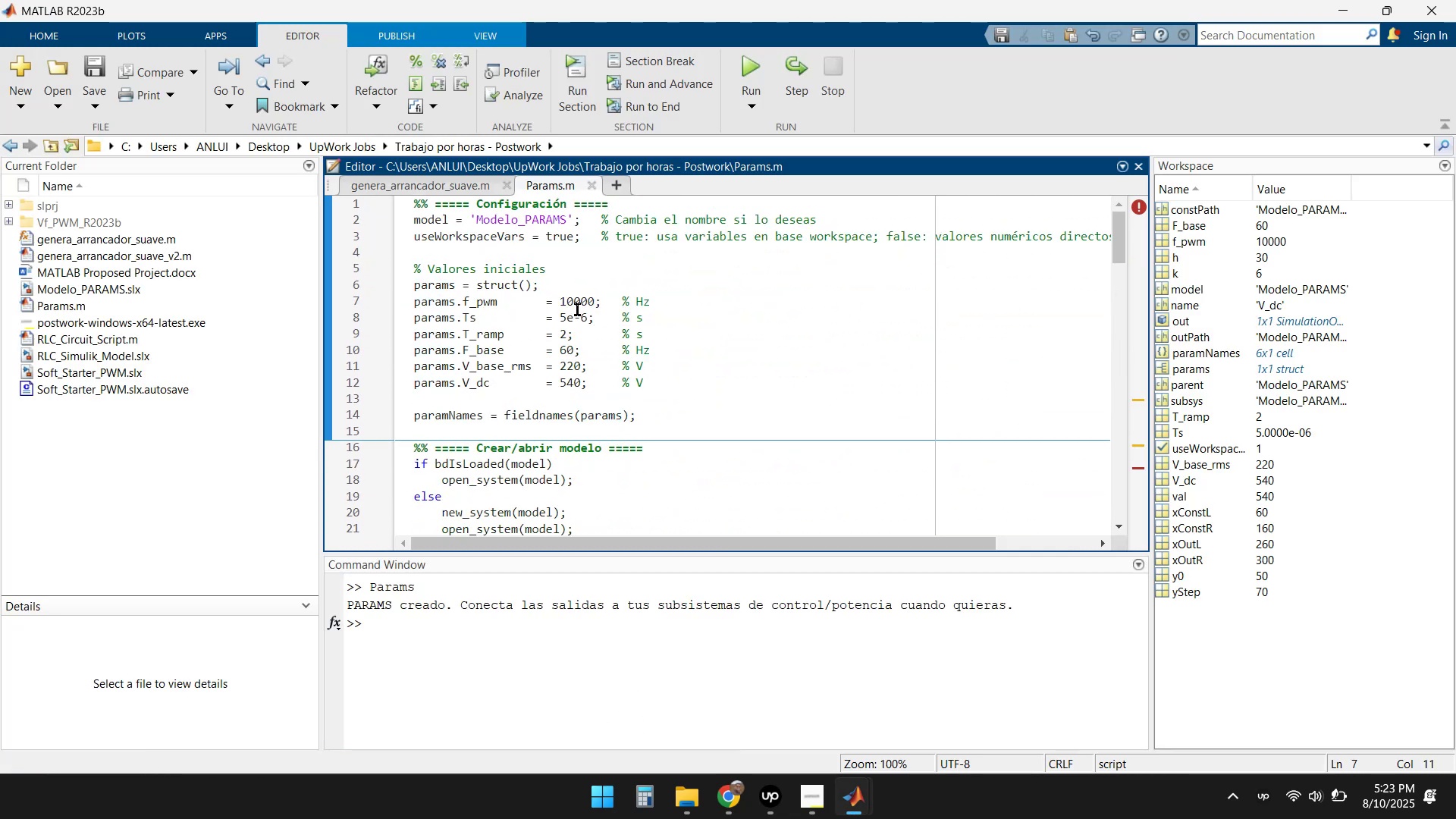 
scroll: coordinate [495, 312], scroll_direction: down, amount: 4.0
 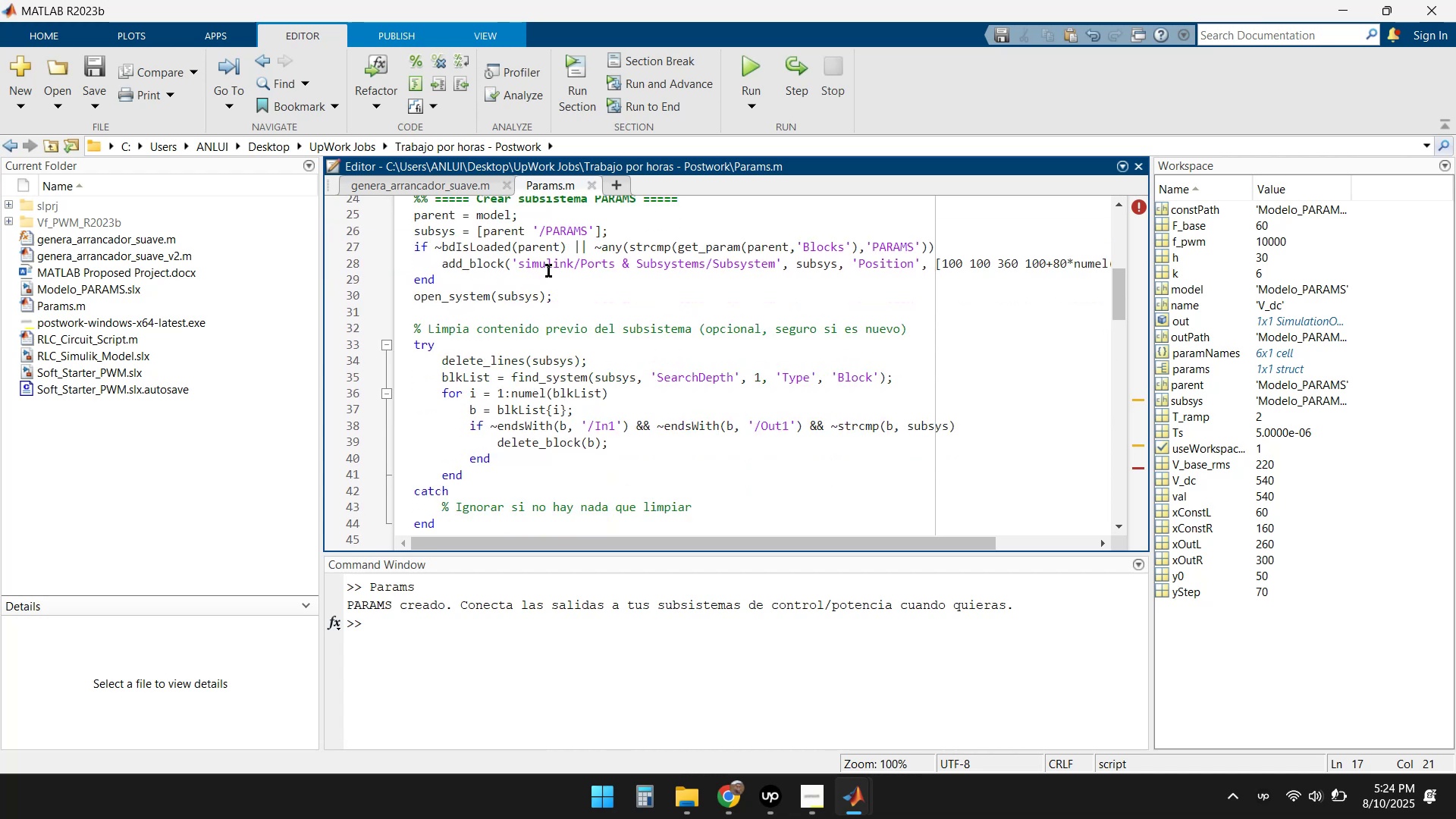 
scroll: coordinate [551, 251], scroll_direction: up, amount: 1.0
 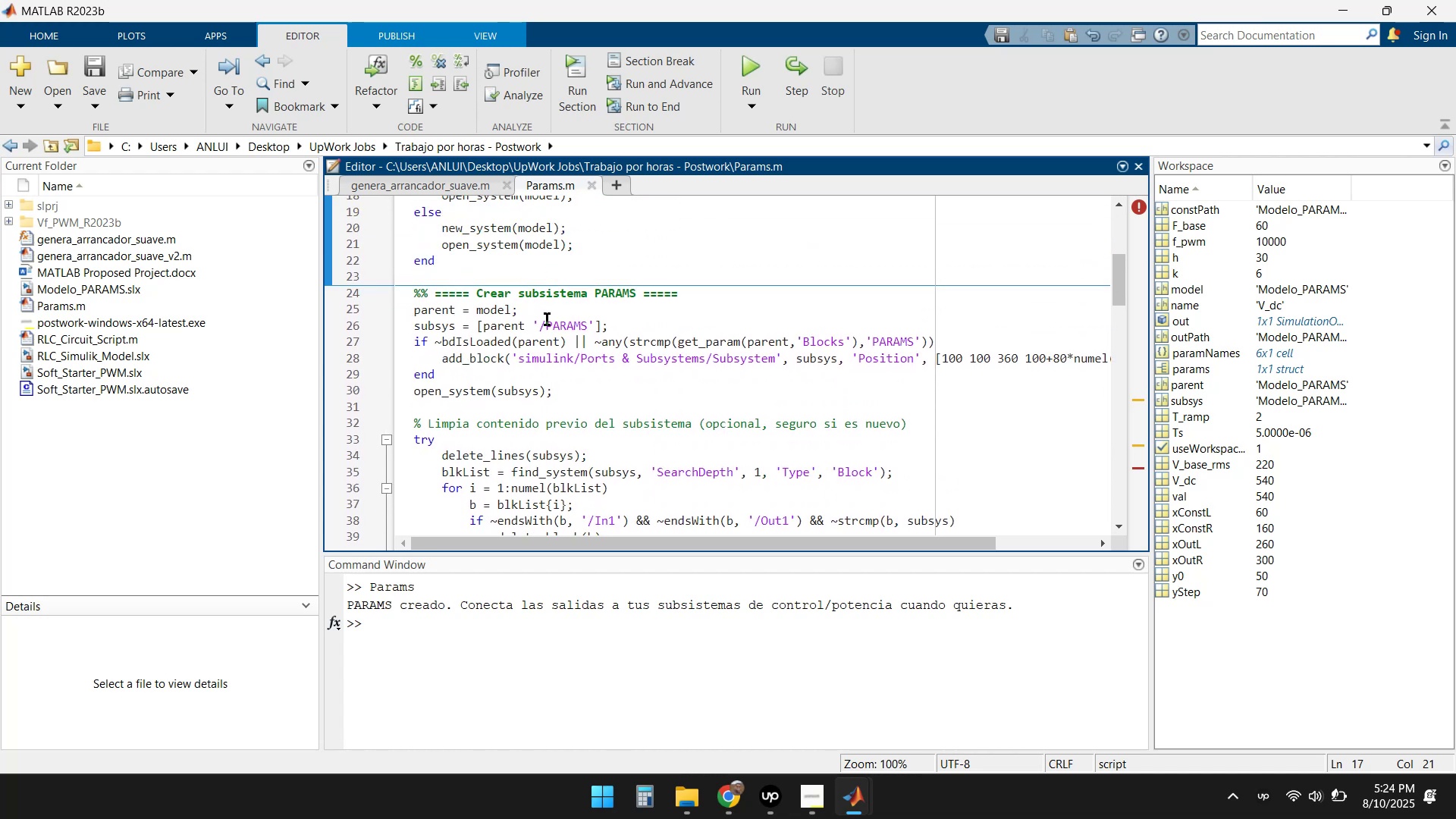 
left_click([541, 314])
 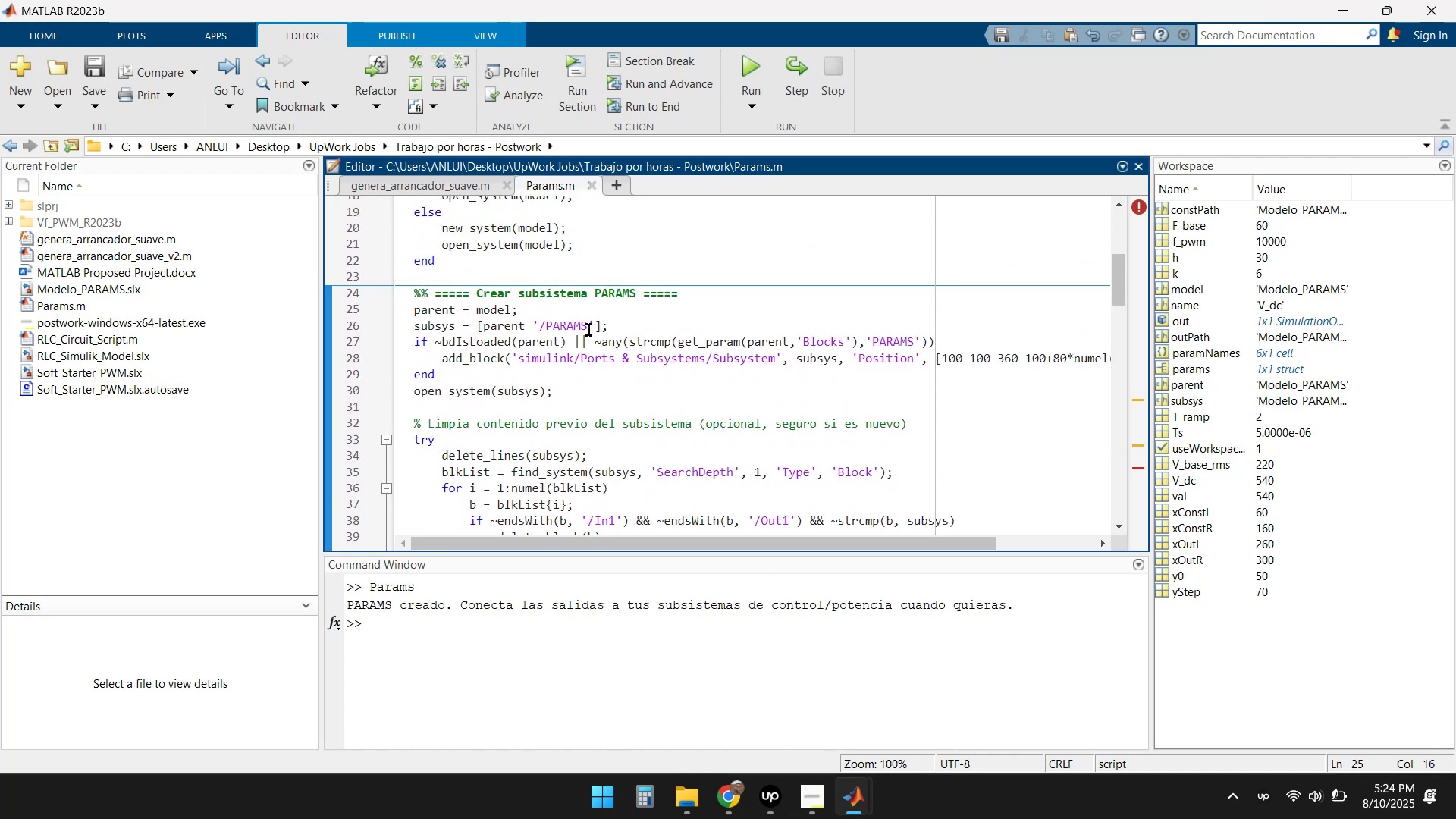 
left_click([631, 323])
 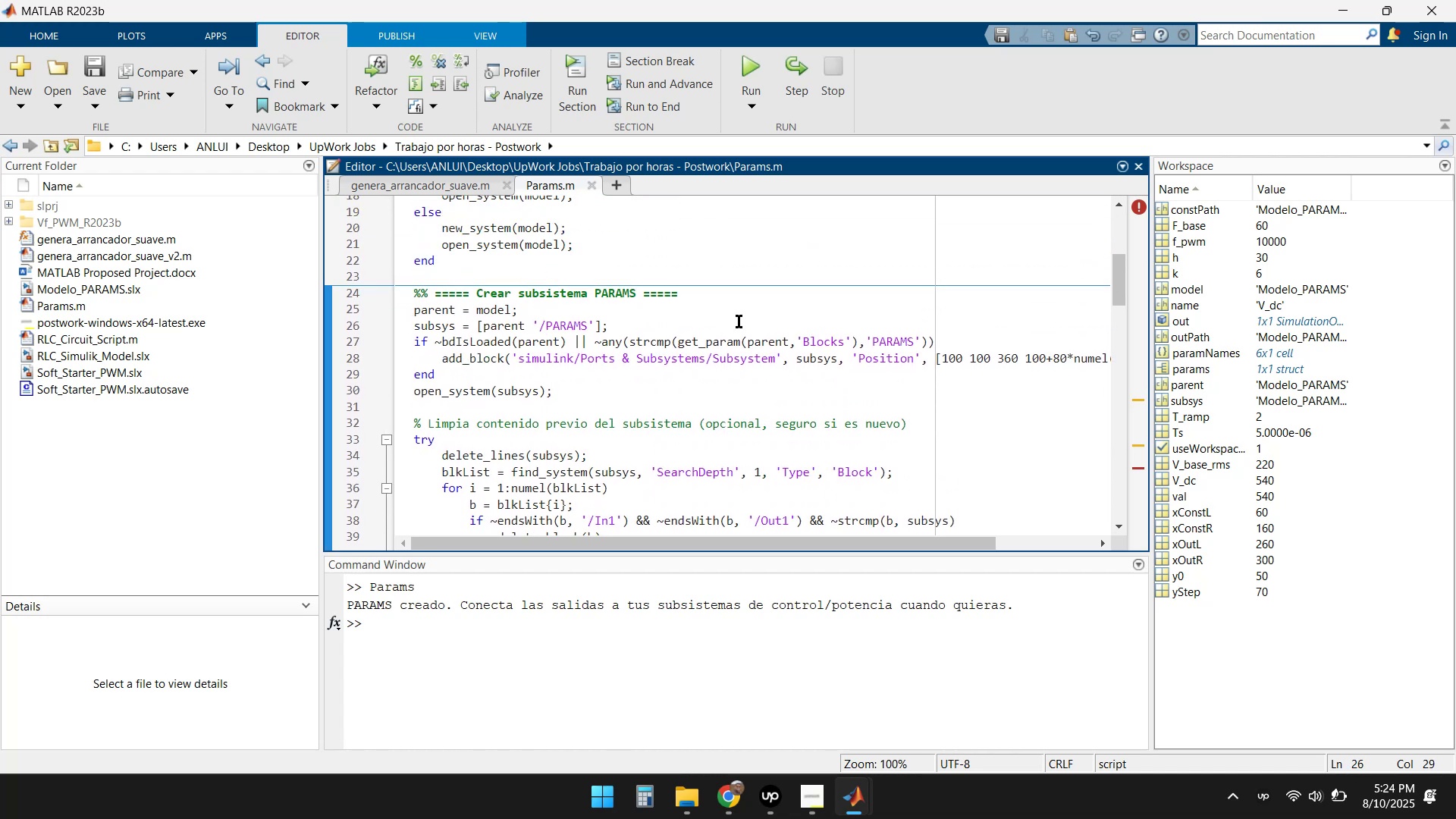 
key(ArrowDown)
 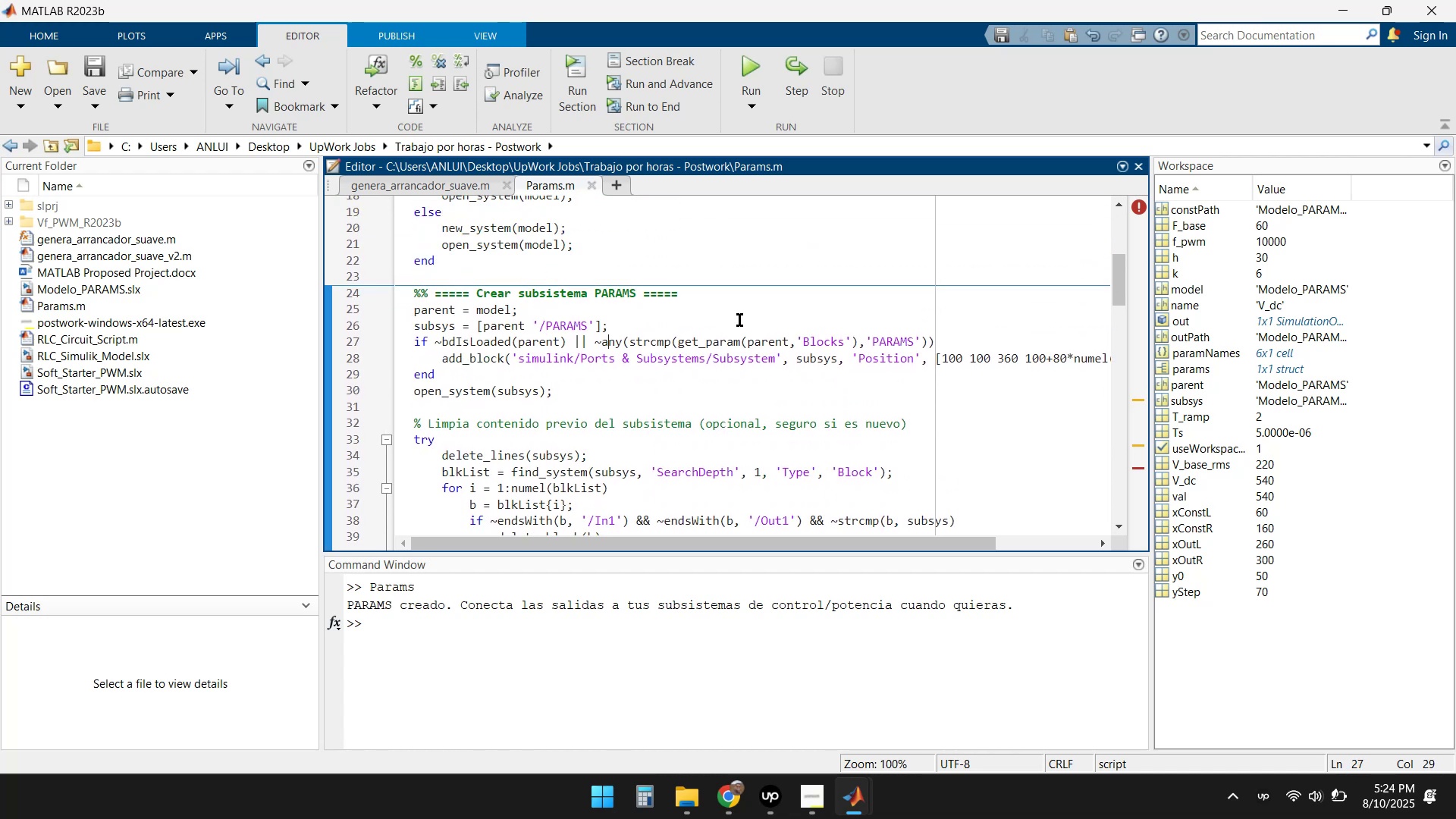 
key(ArrowRight)
 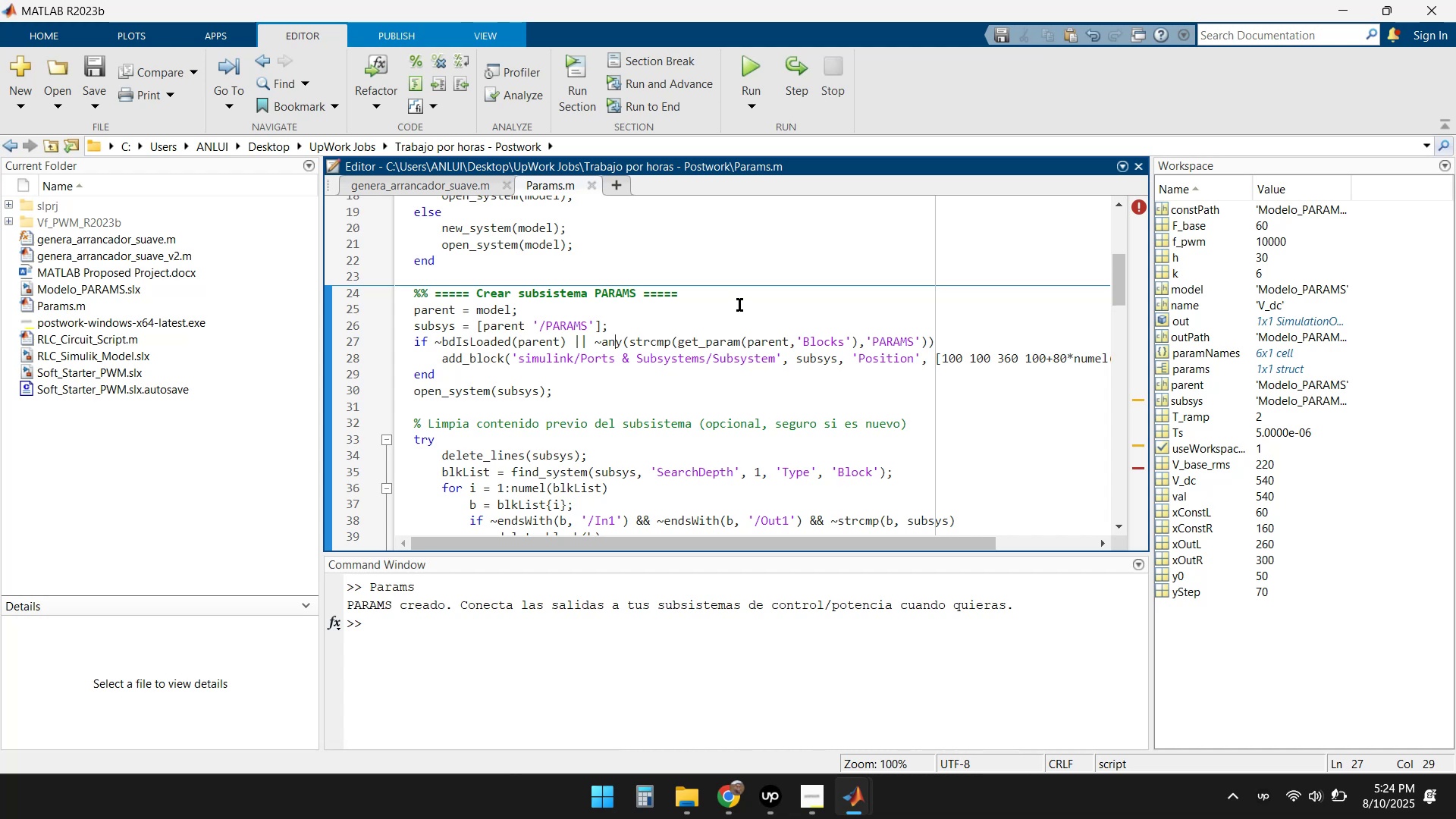 
key(ArrowRight)
 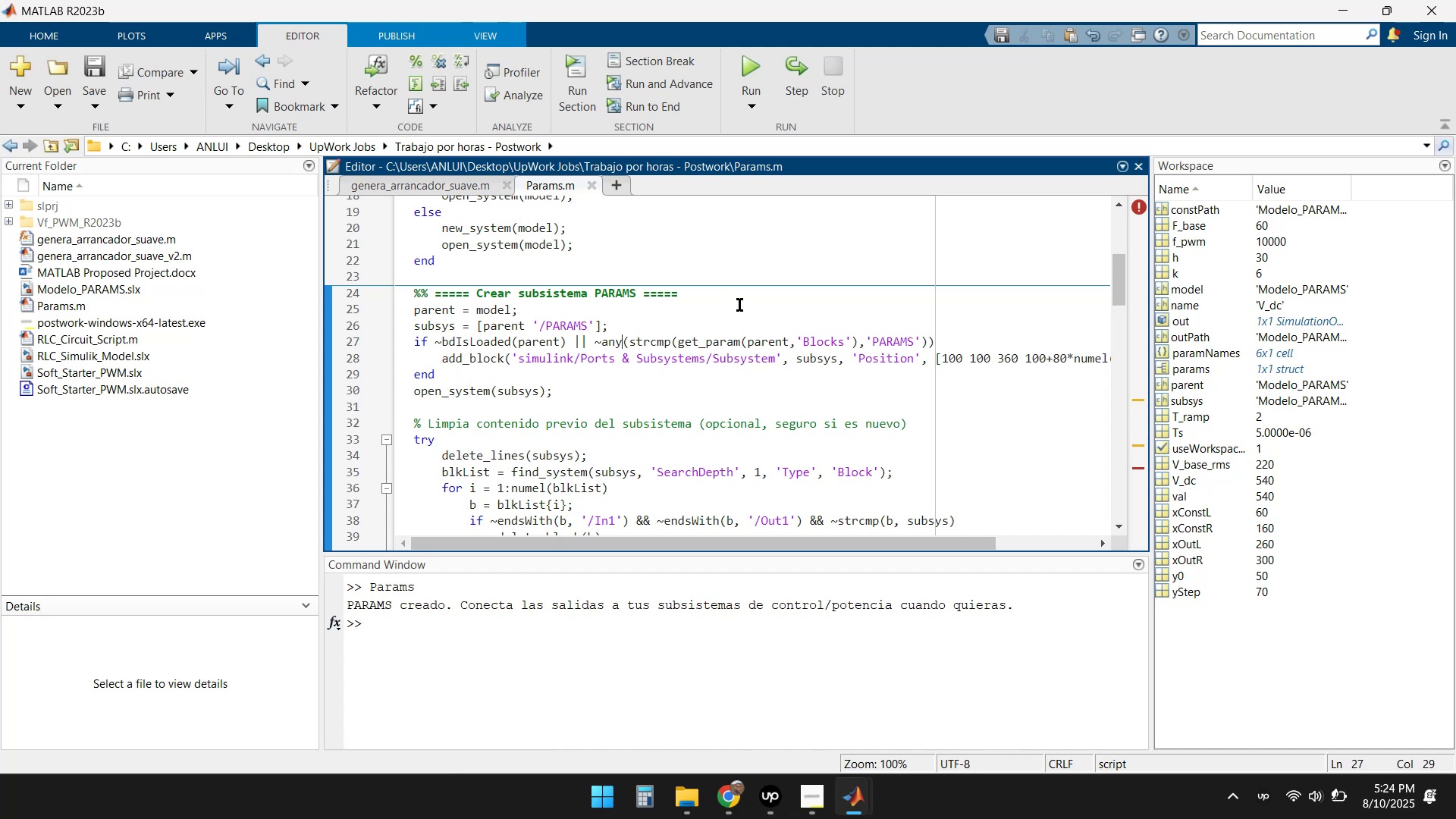 
key(ArrowRight)
 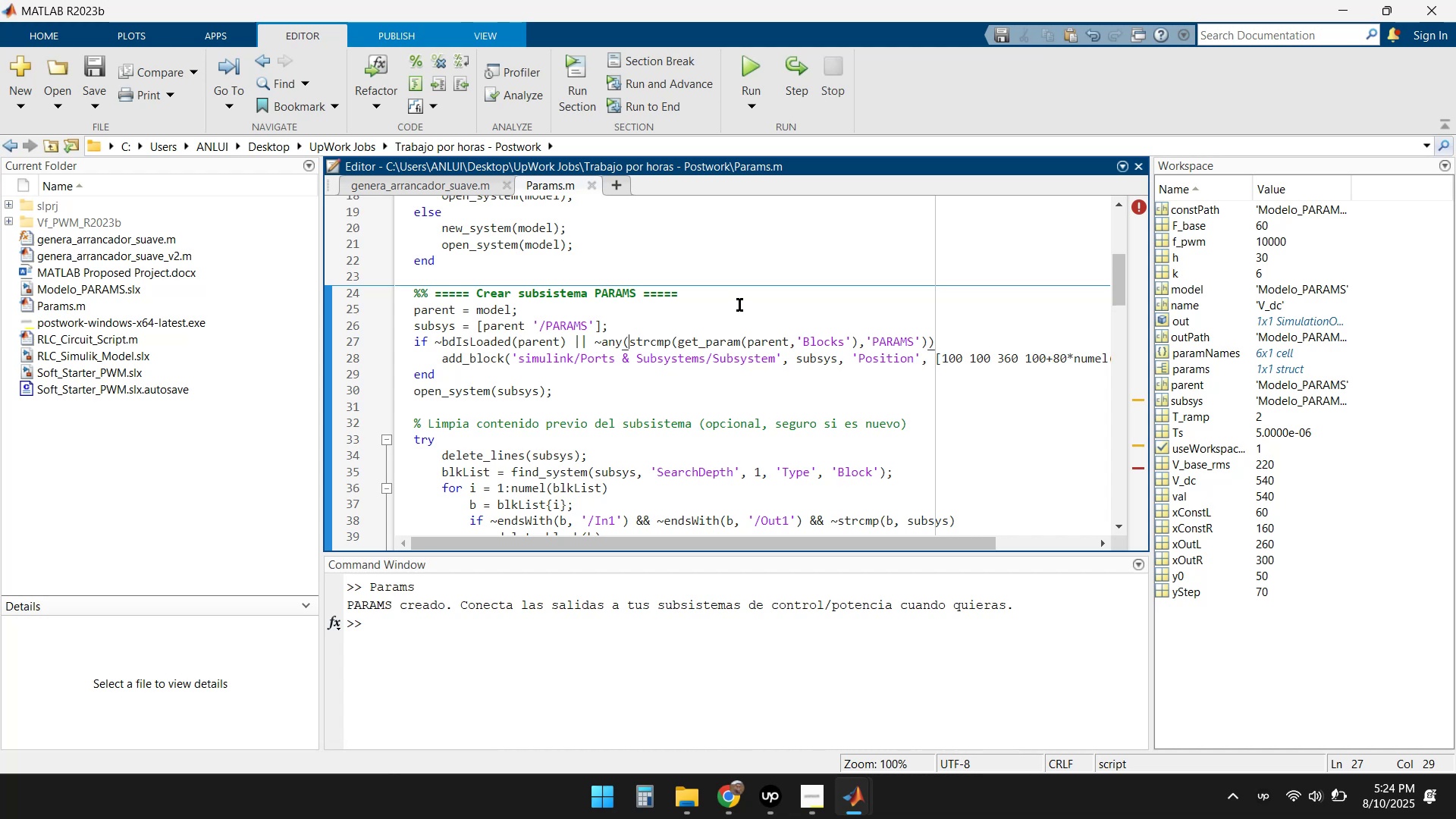 
hold_key(key=ArrowRight, duration=1.53)
 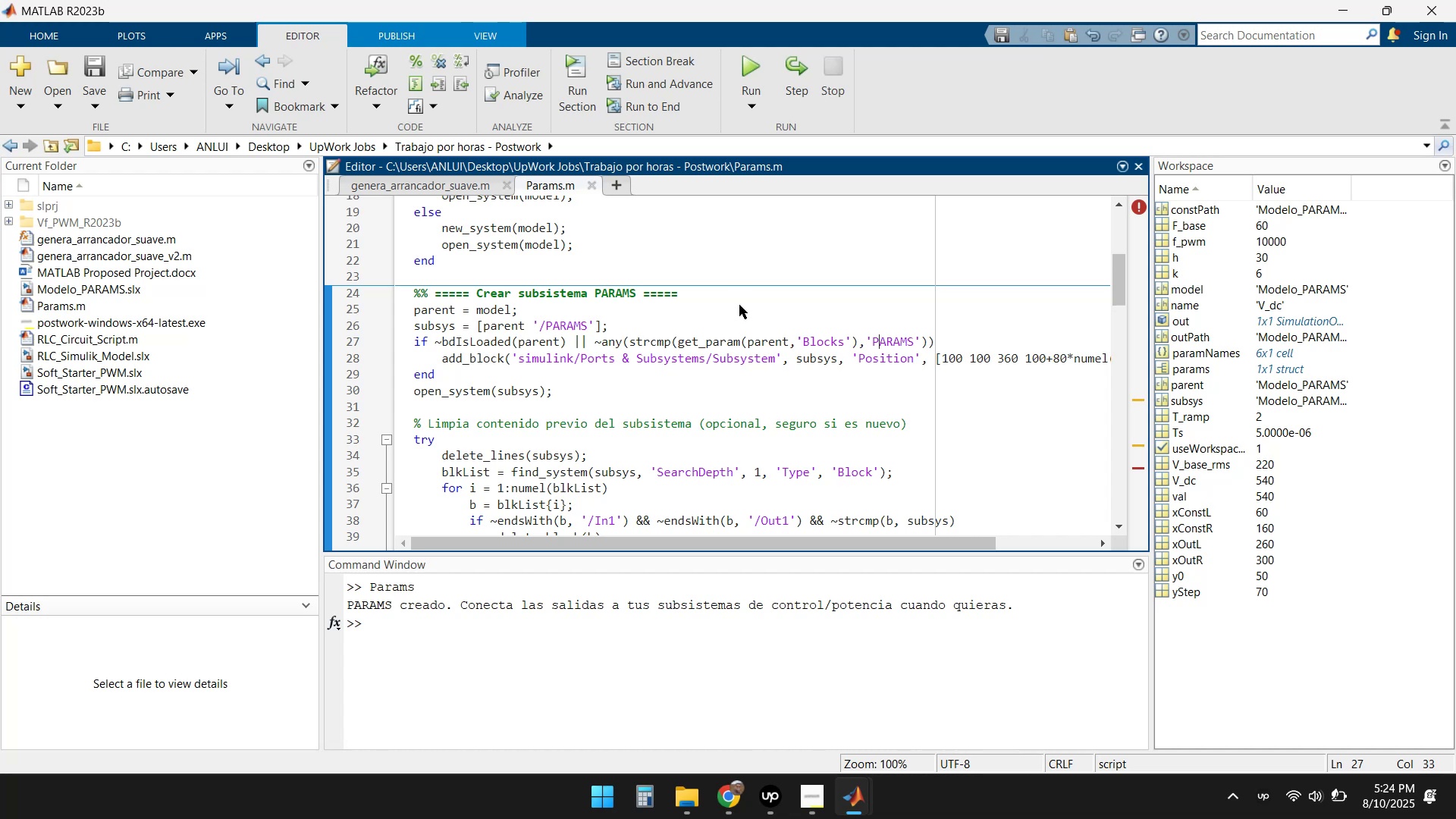 
key(ArrowRight)
 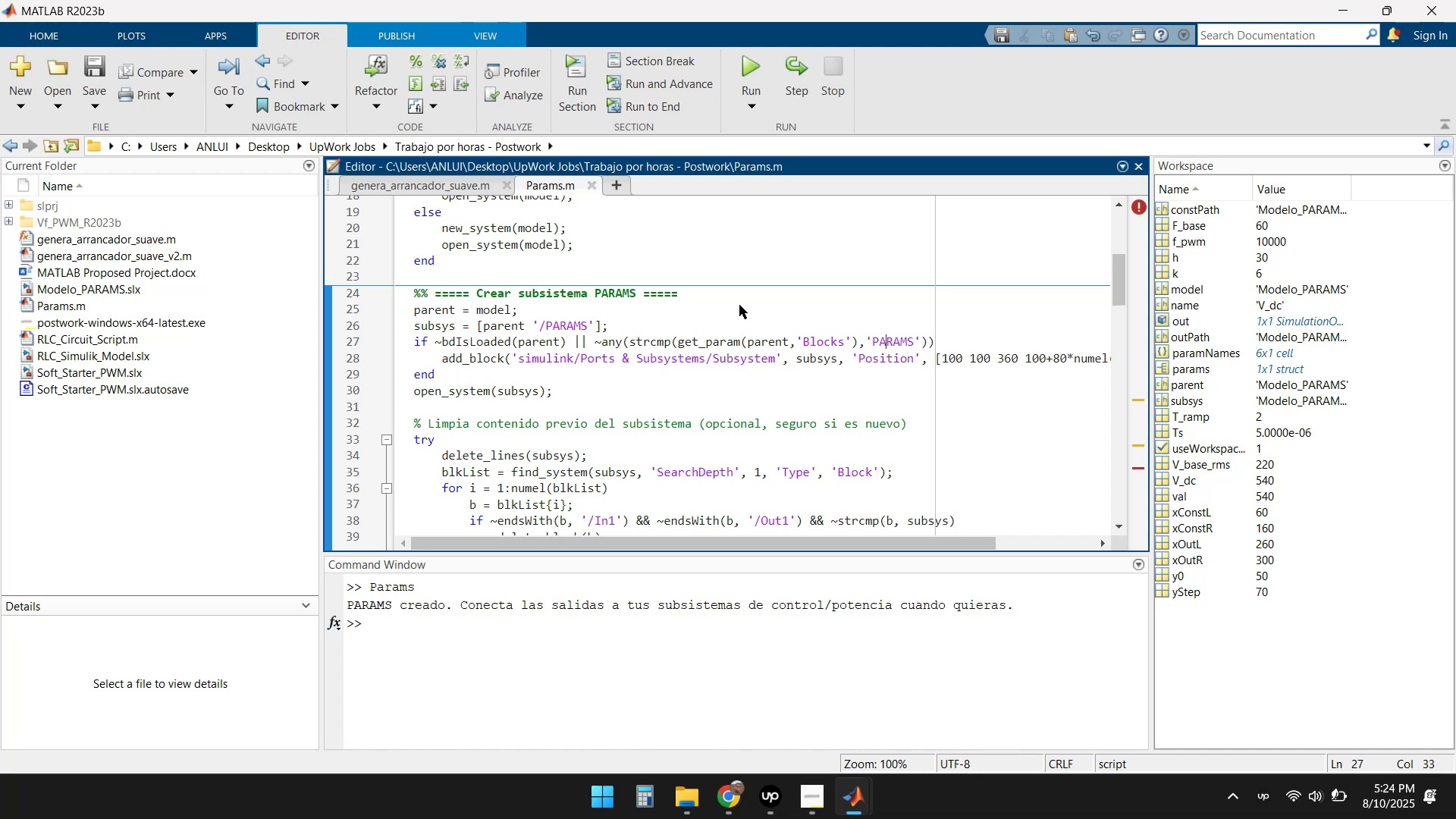 
key(ArrowRight)
 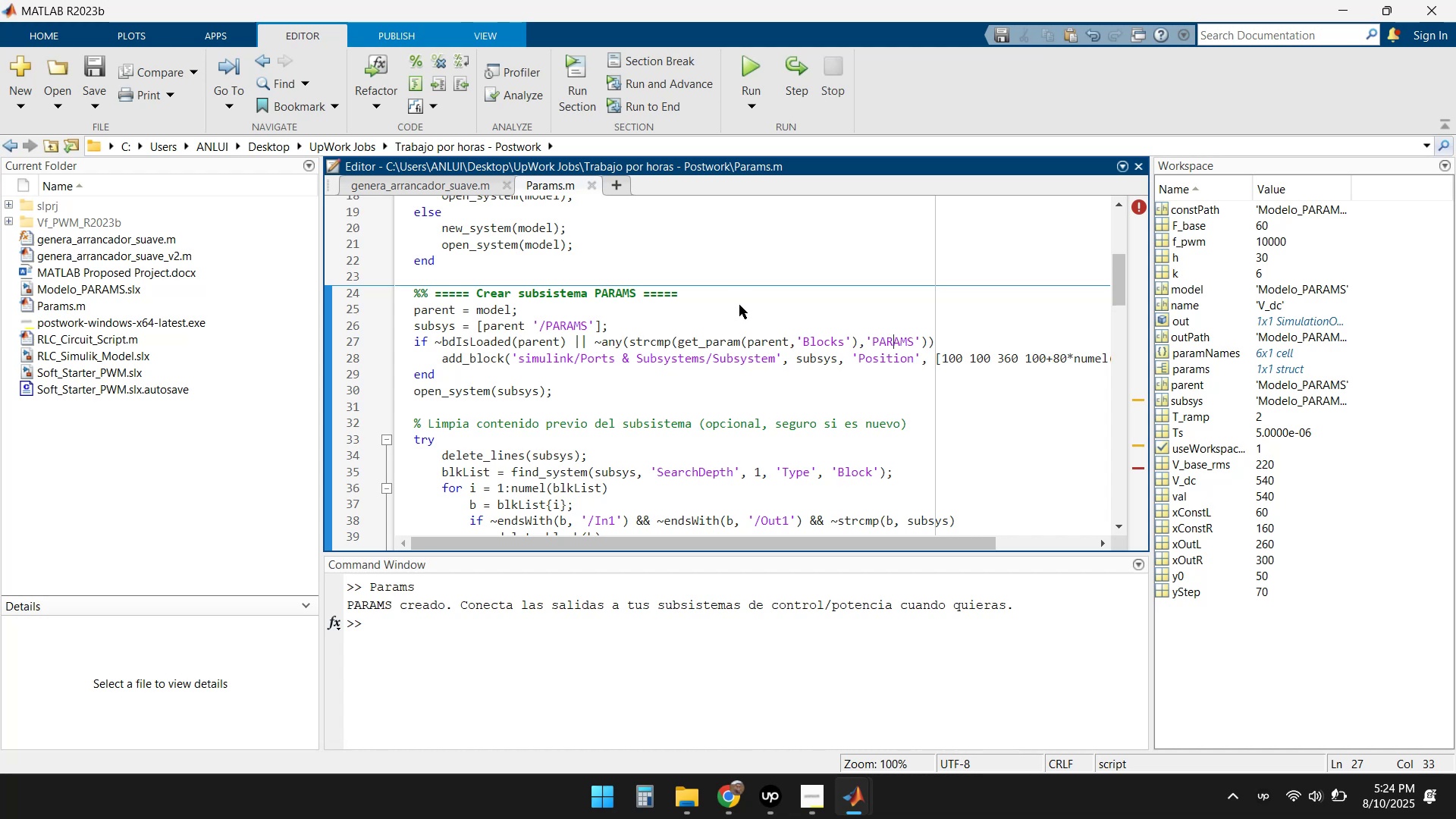 
hold_key(key=ArrowRight, duration=1.08)
 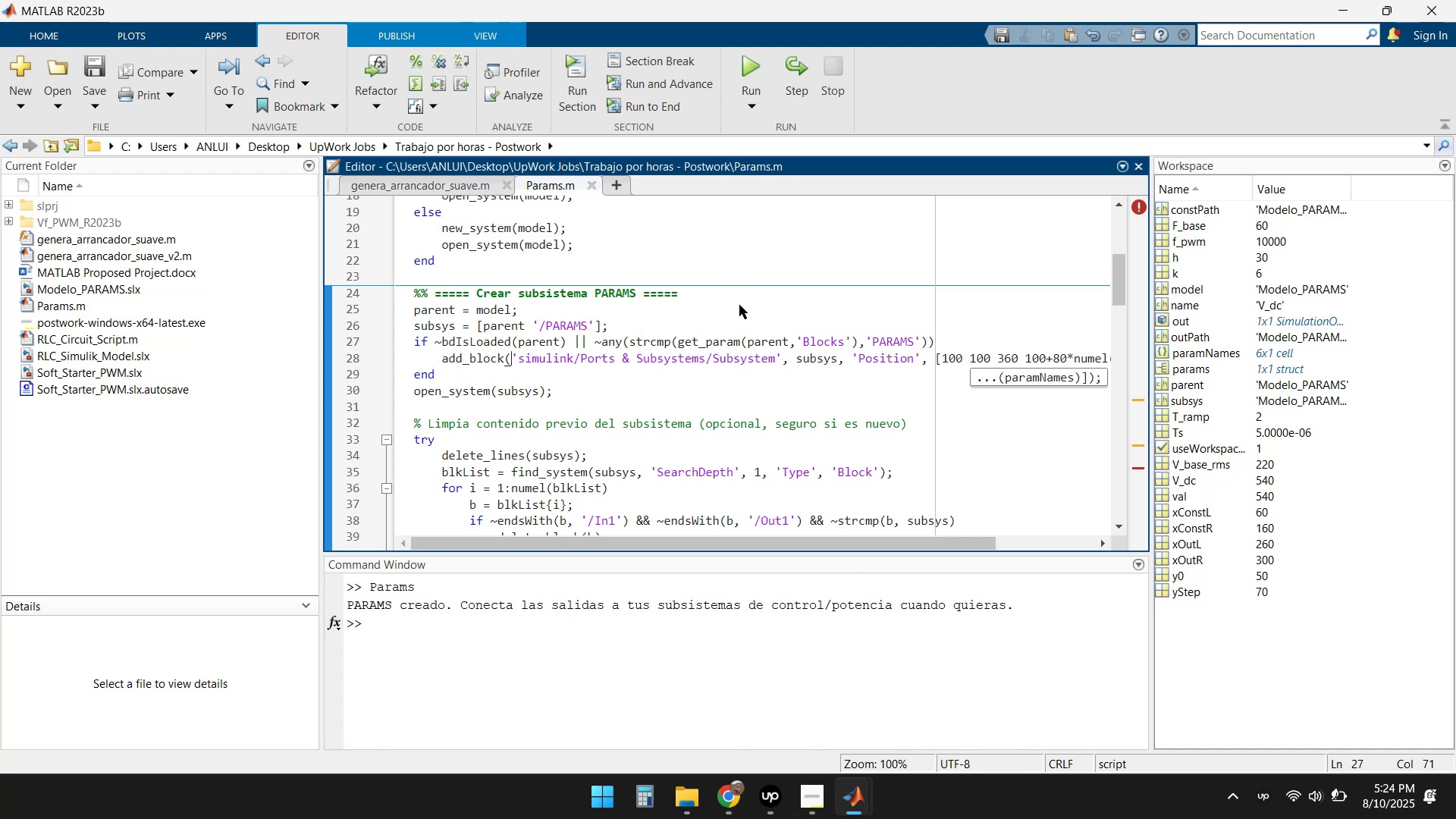 
key(ArrowRight)
 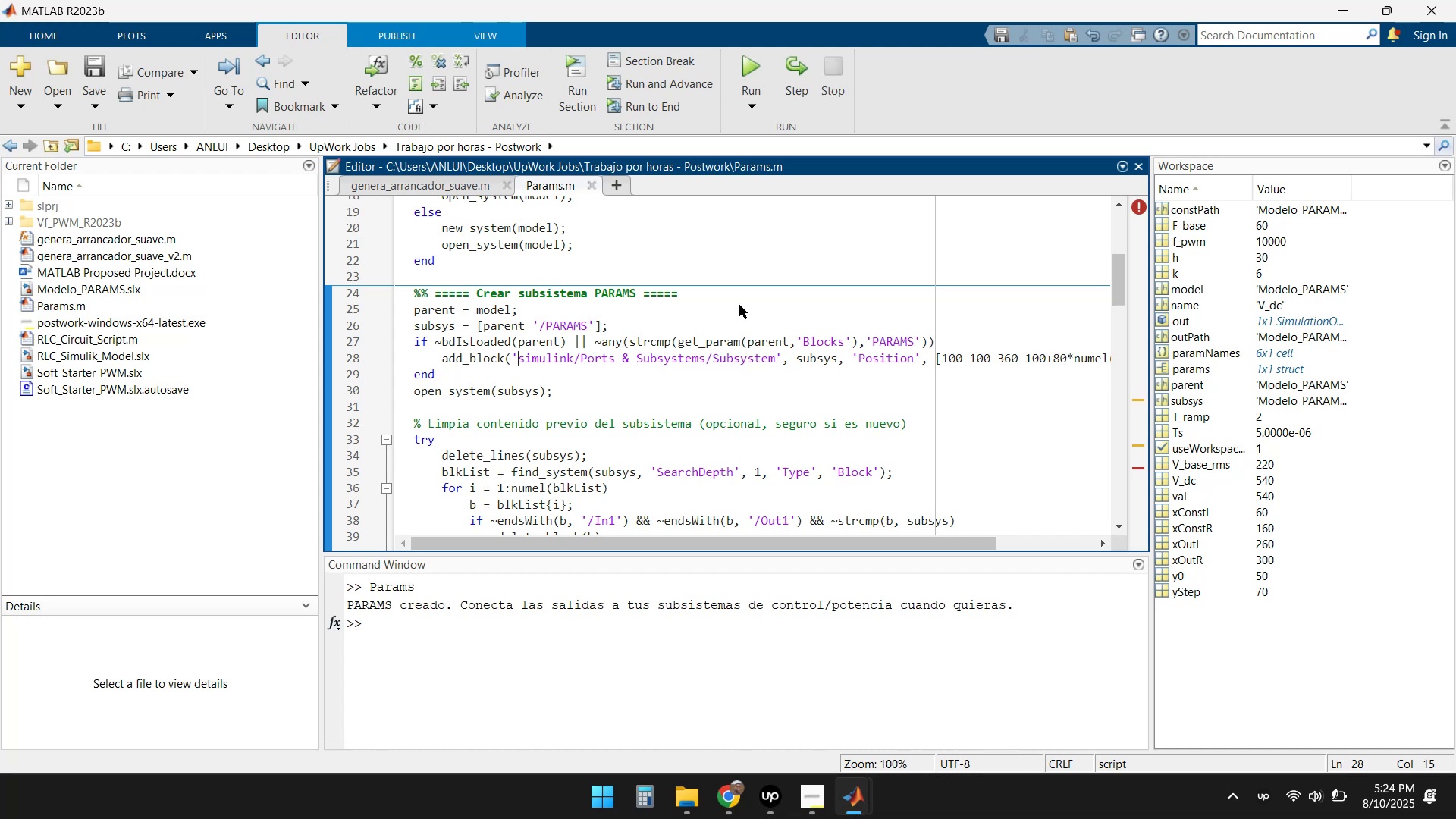 
key(ArrowRight)
 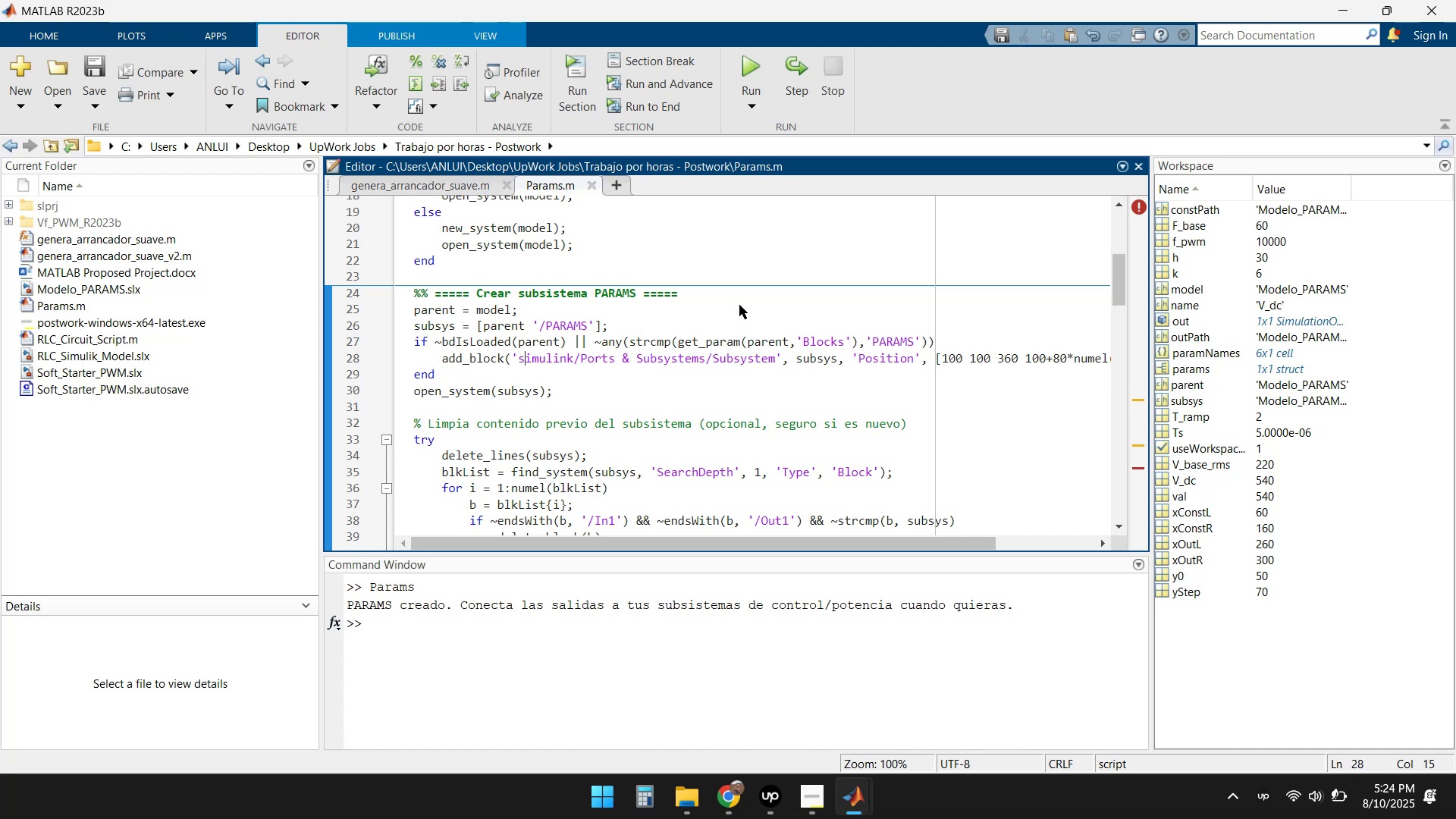 
key(ArrowRight)
 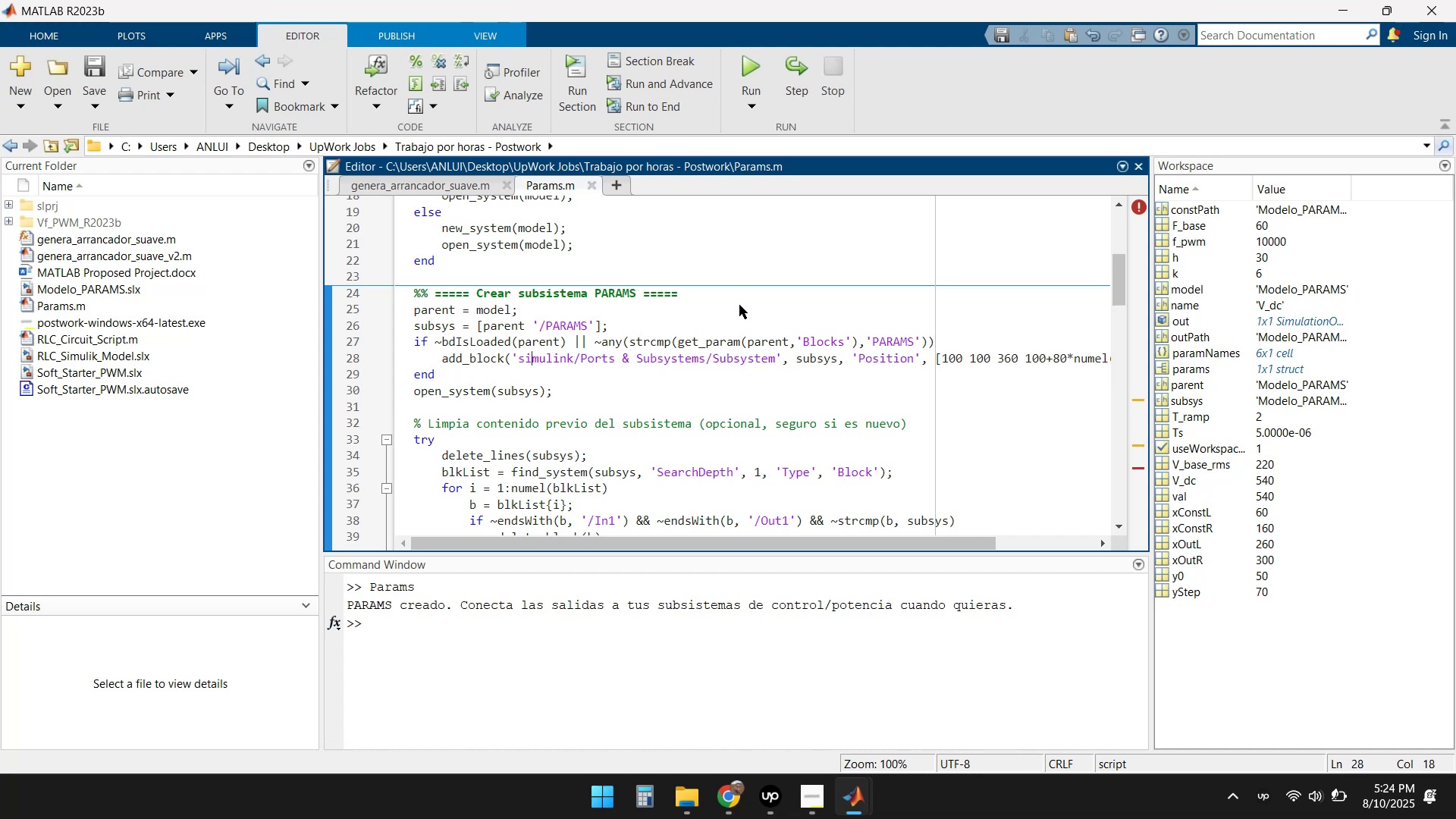 
hold_key(key=ArrowRight, duration=1.52)
 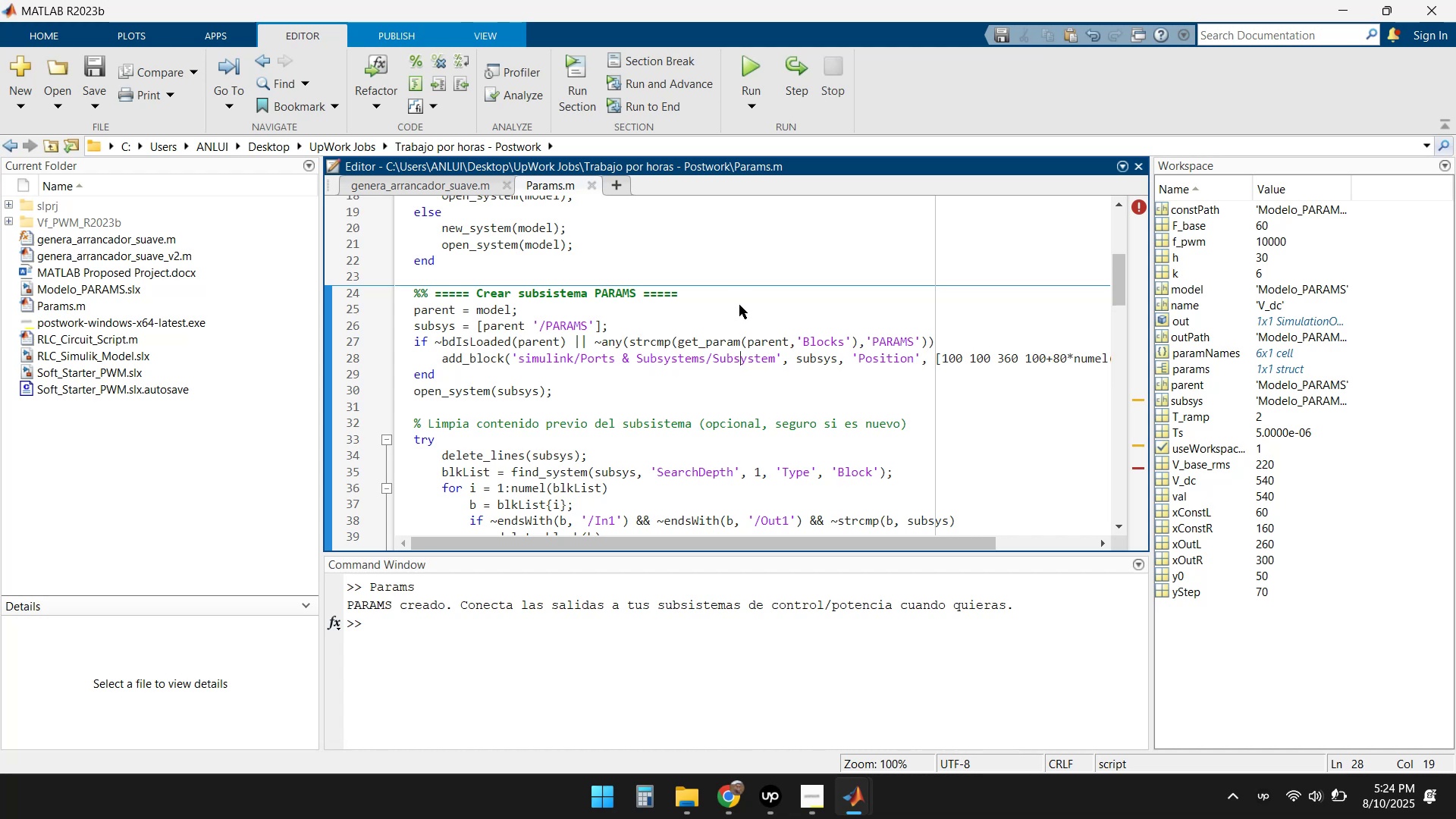 
key(ArrowRight)
 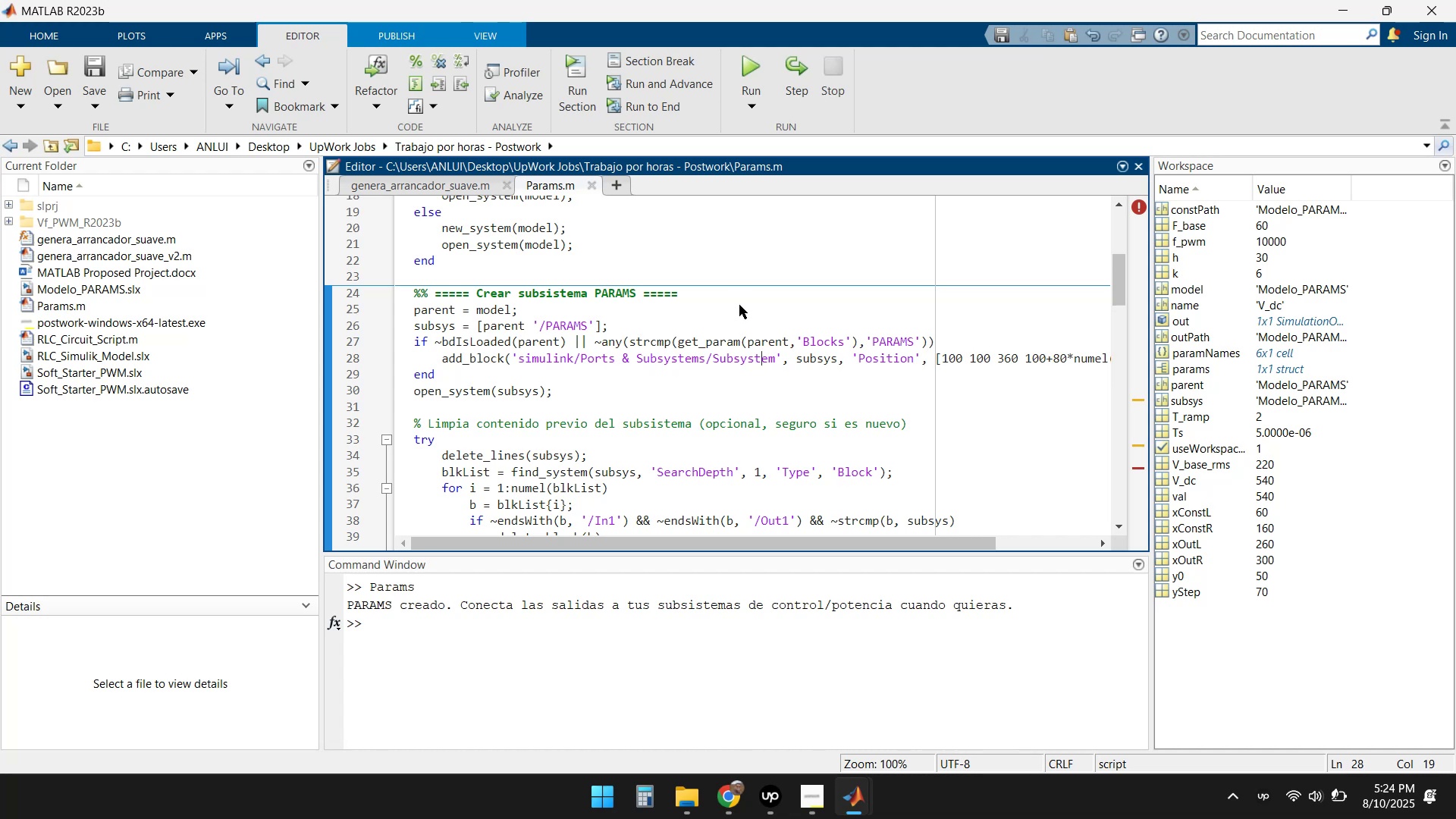 
key(ArrowRight)
 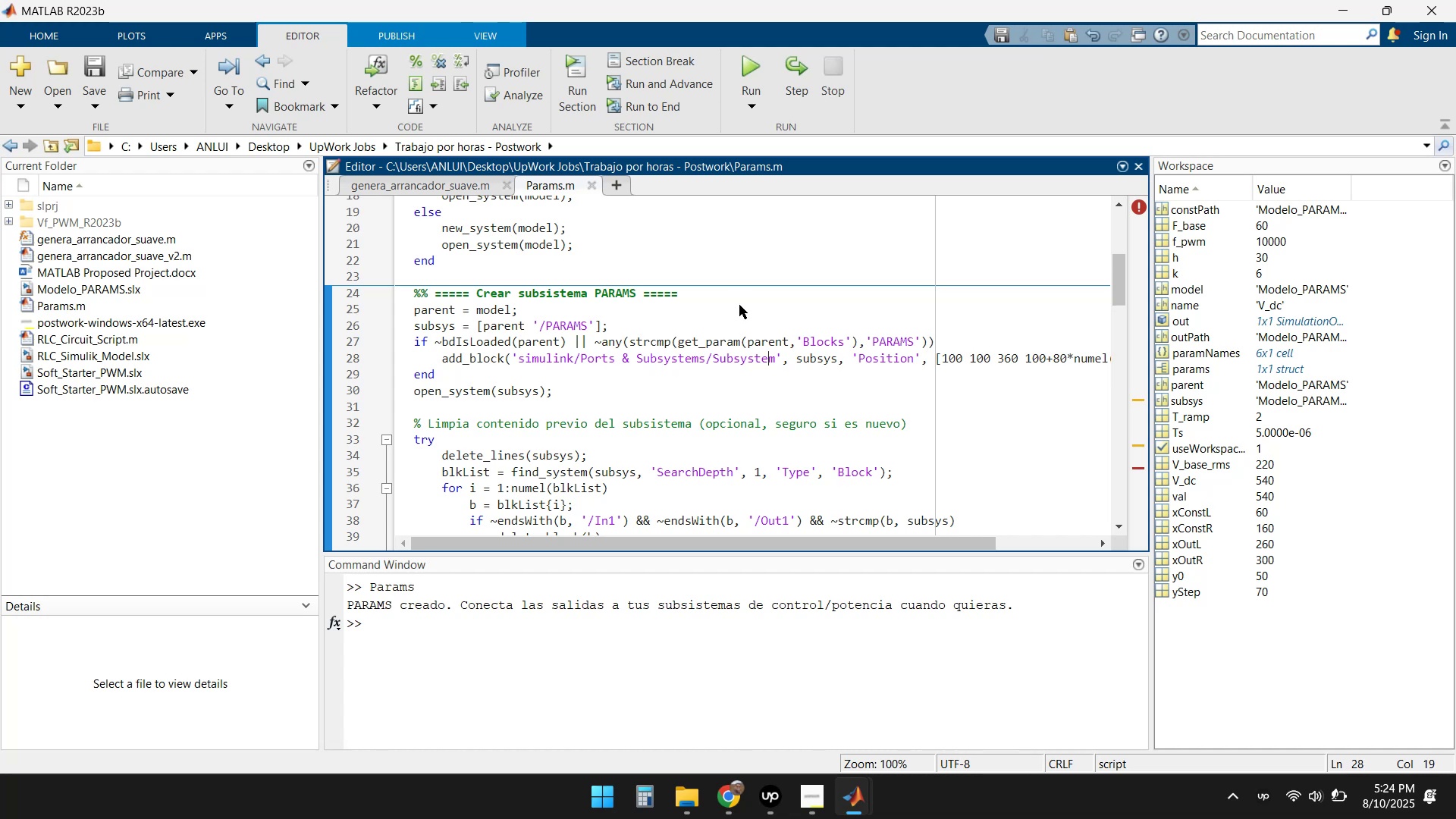 
key(ArrowRight)
 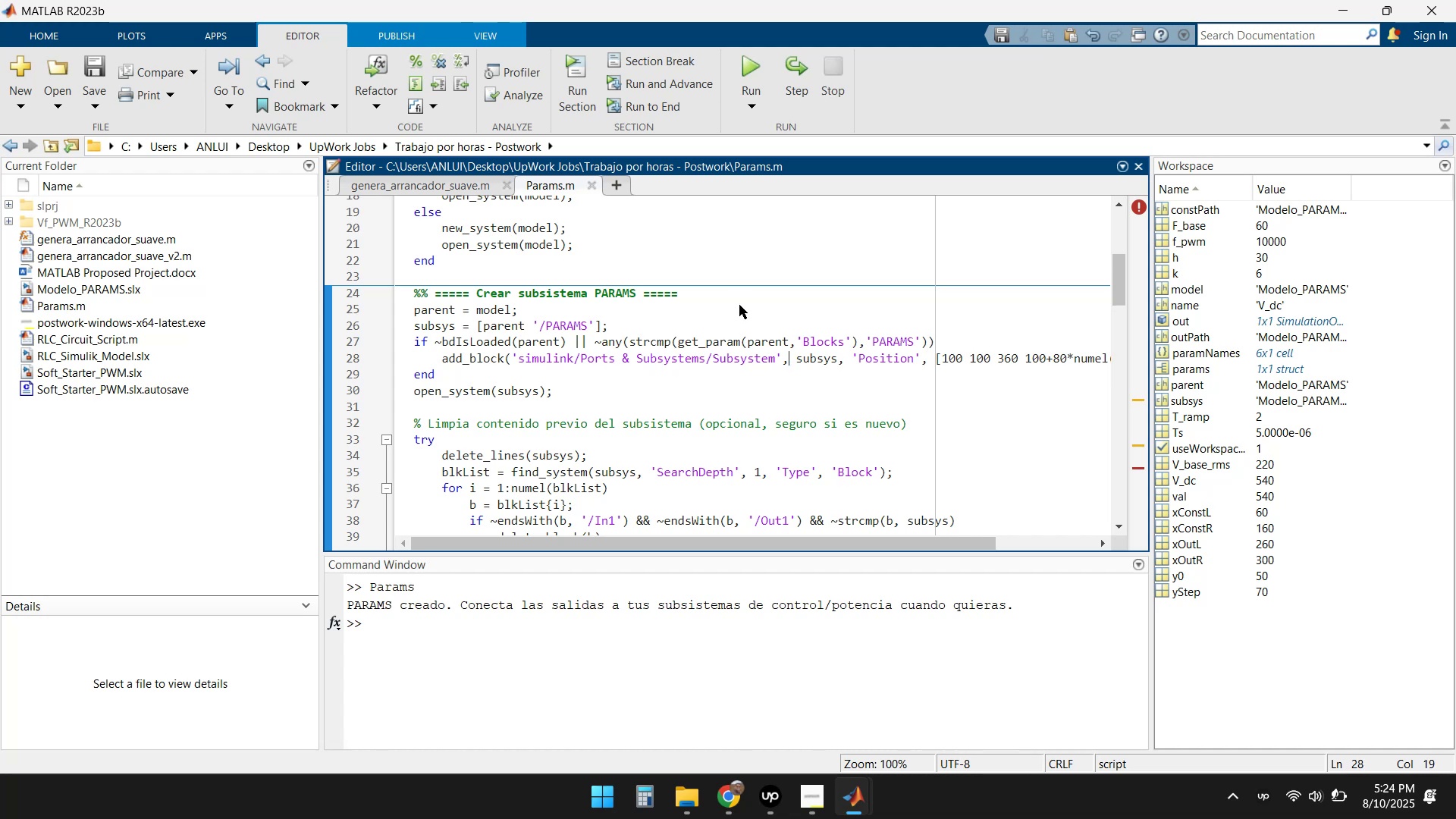 
key(ArrowRight)
 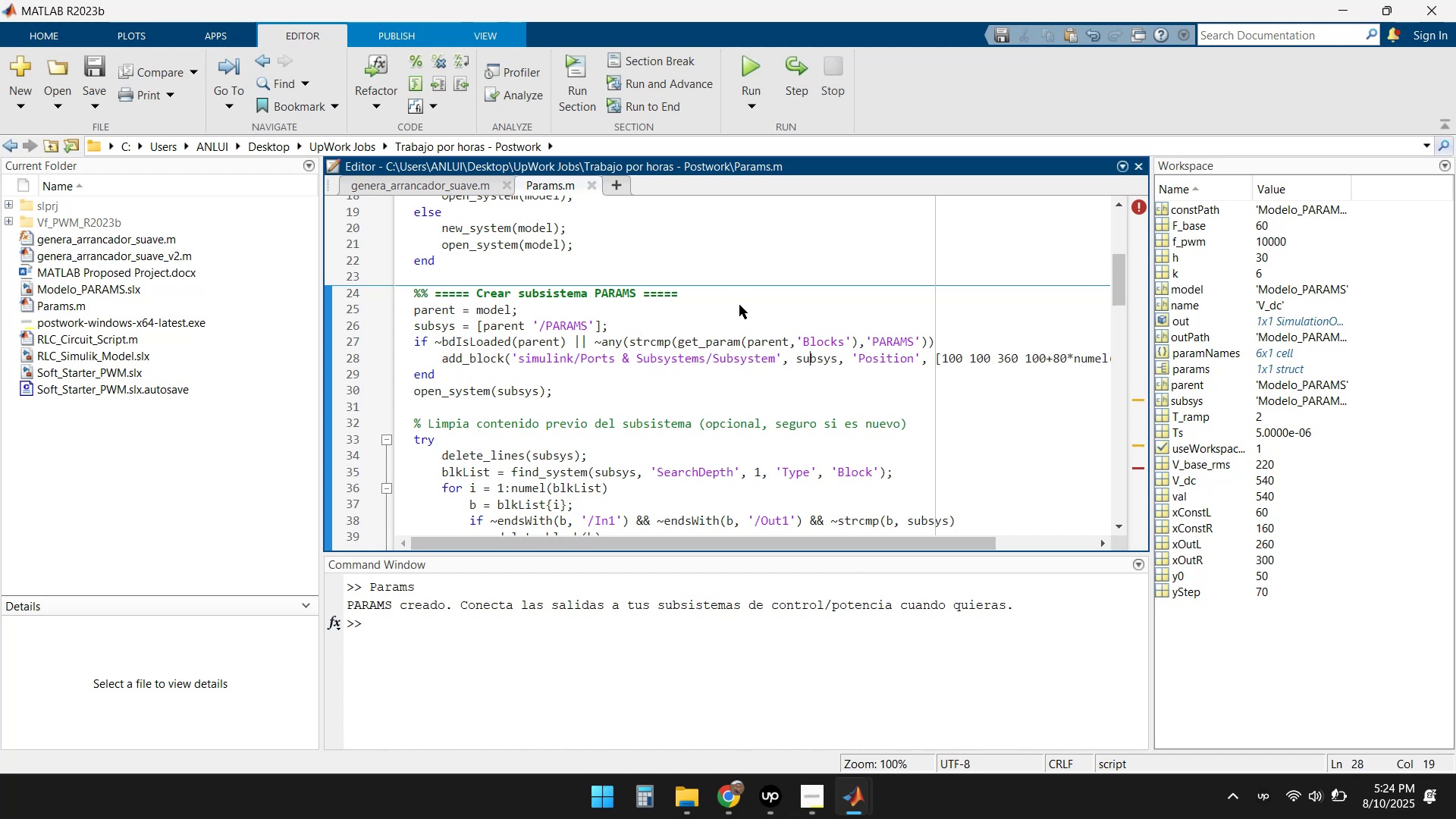 
key(ArrowRight)
 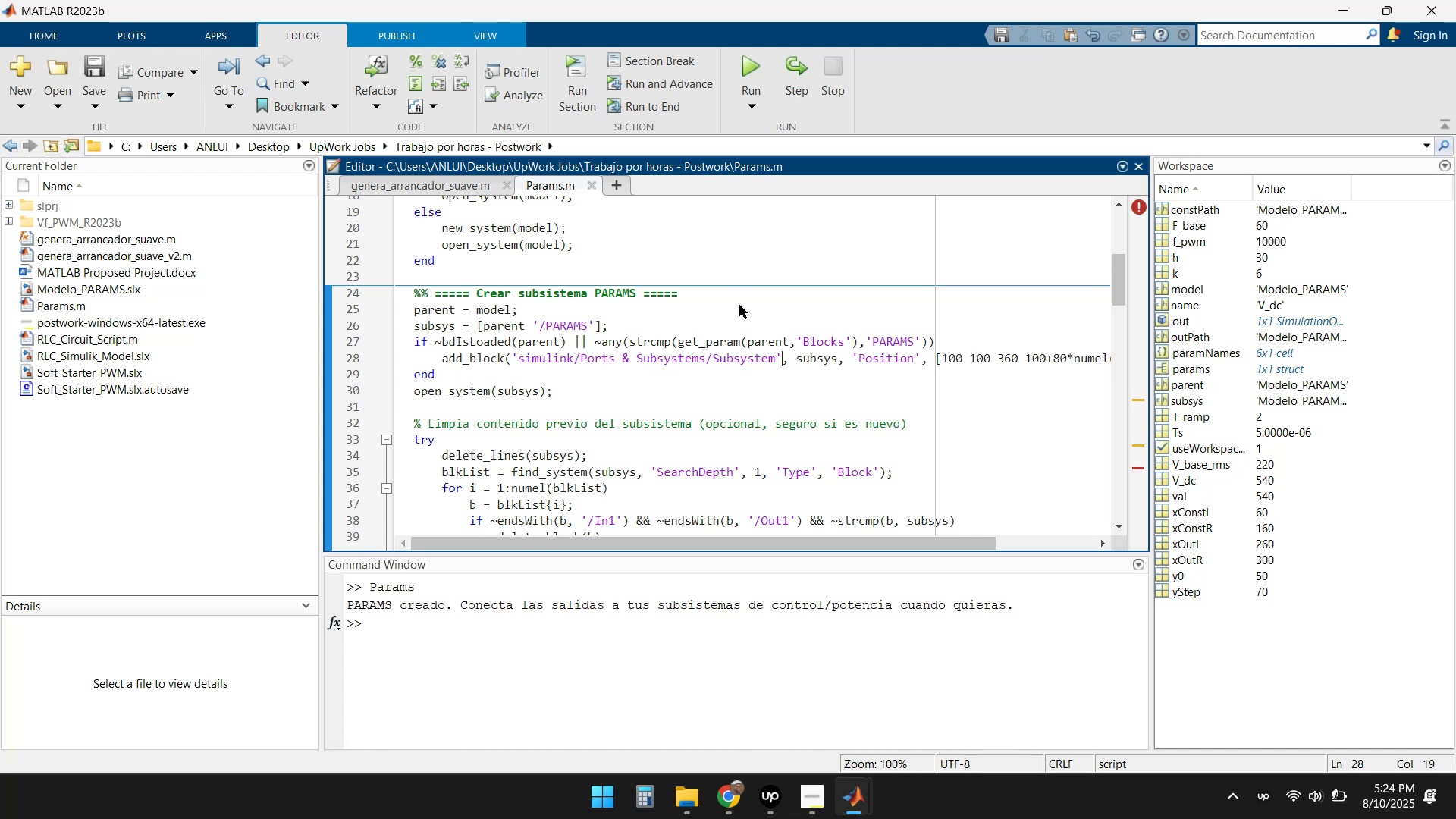 
key(ArrowRight)
 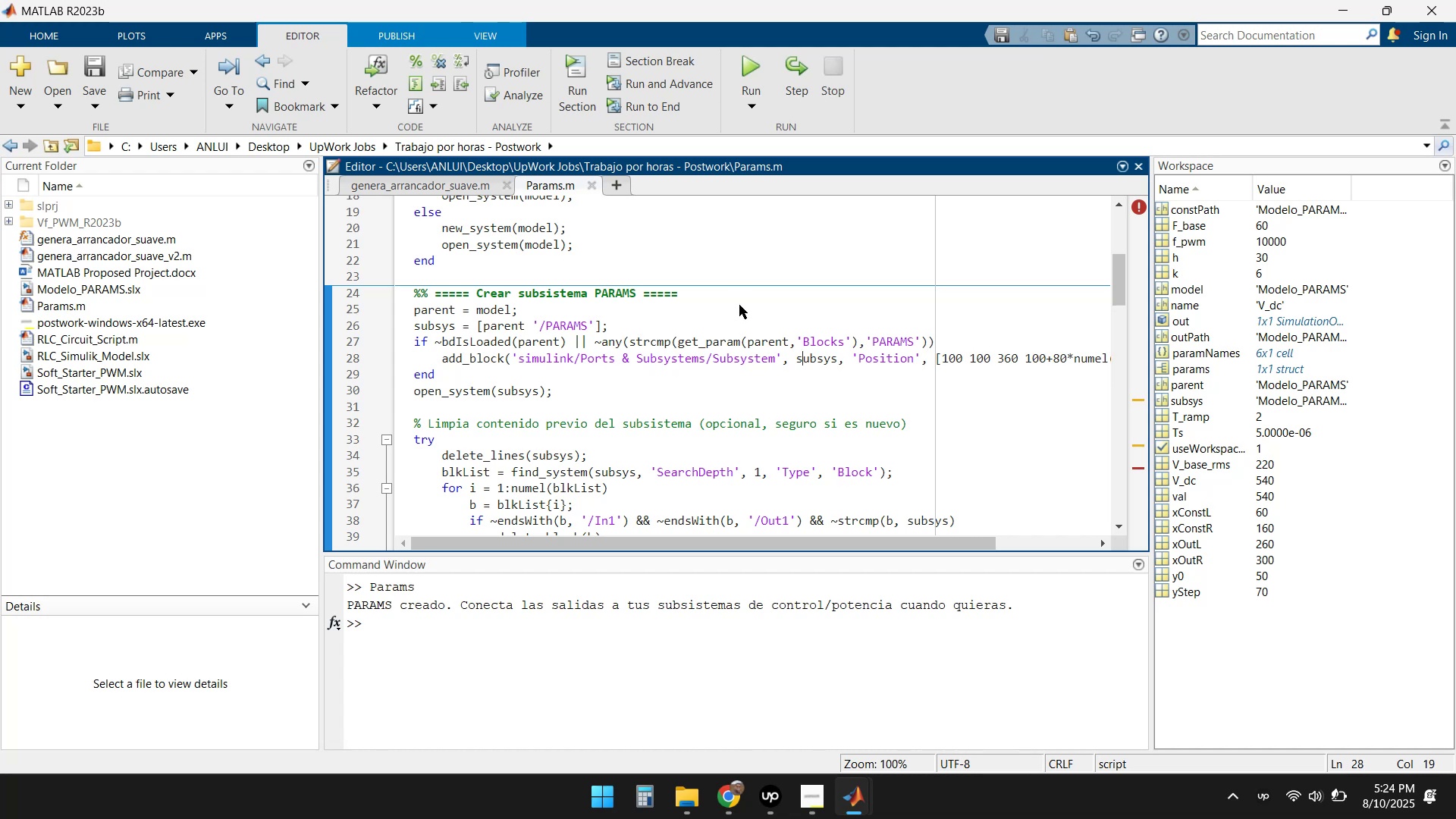 
key(ArrowRight)
 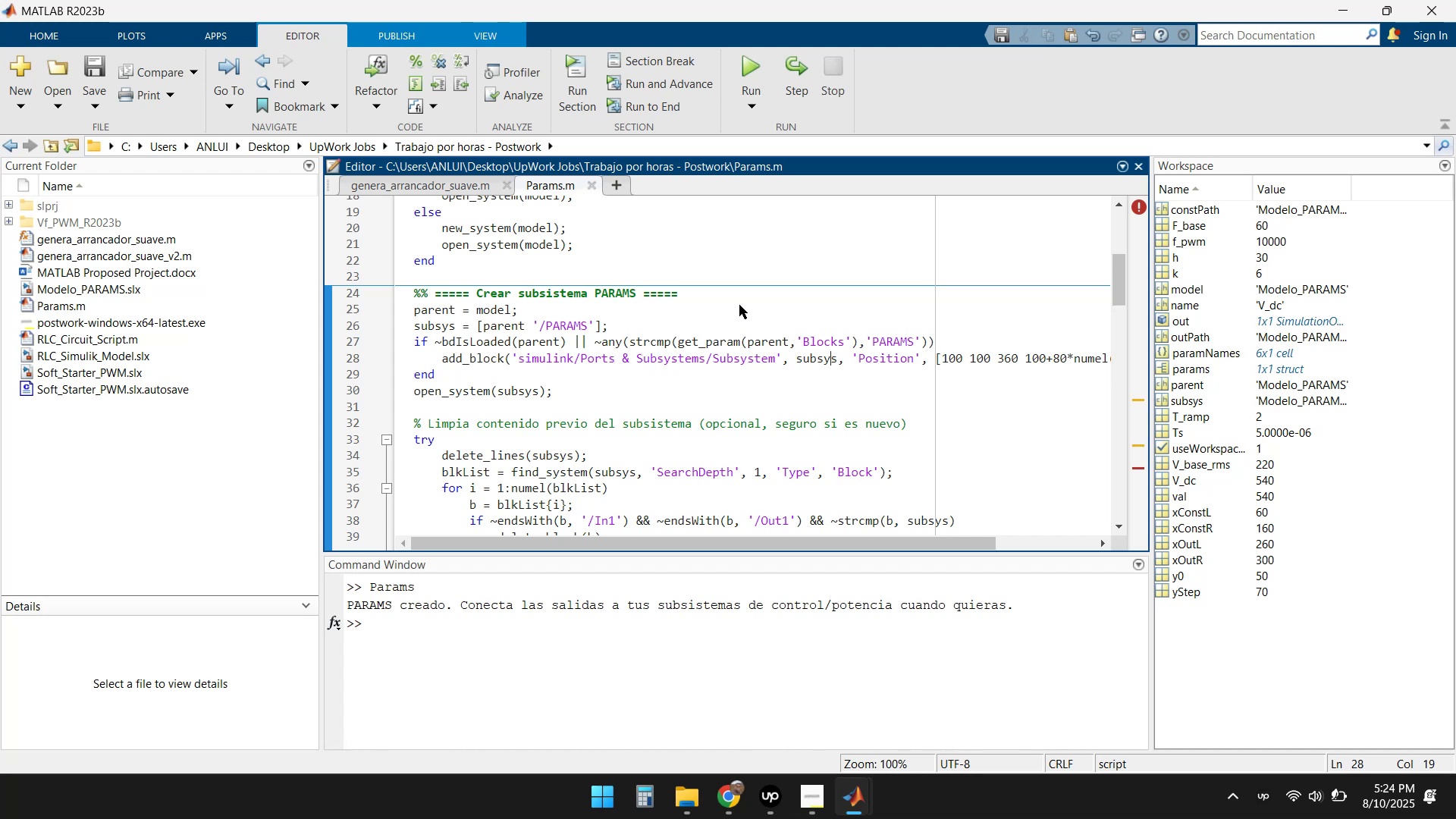 
key(ArrowRight)
 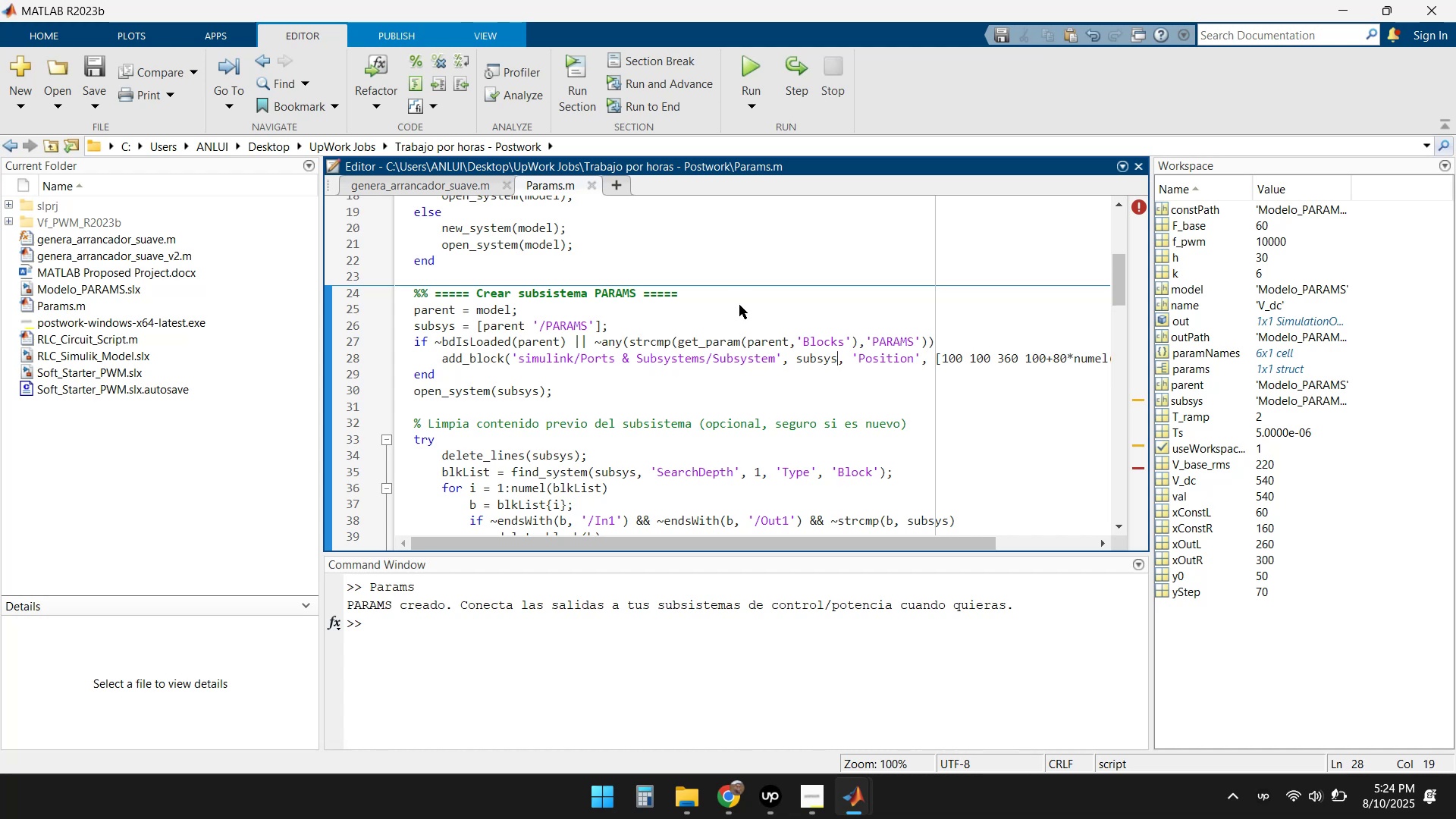 
key(ArrowRight)
 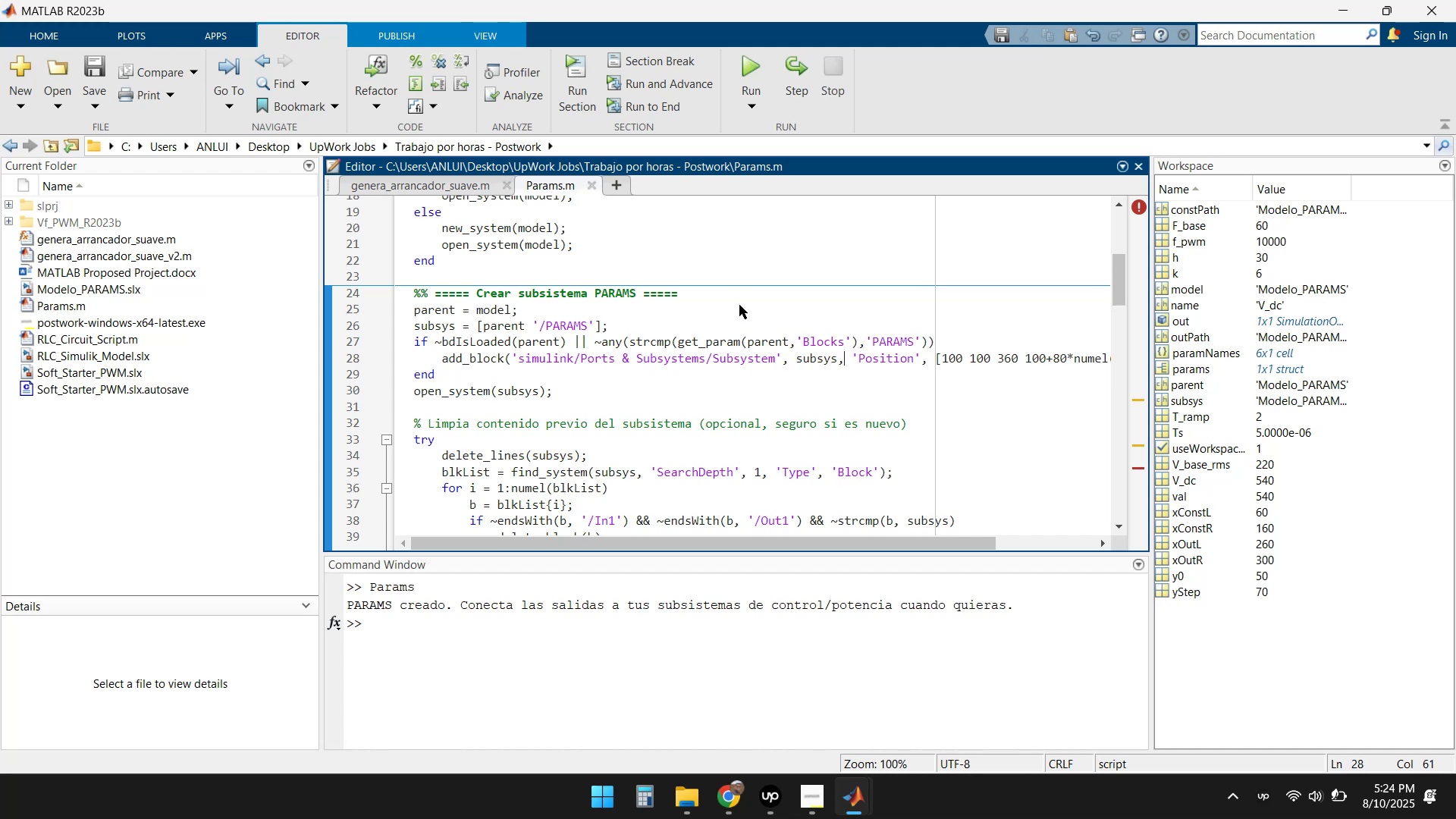 
key(ArrowRight)
 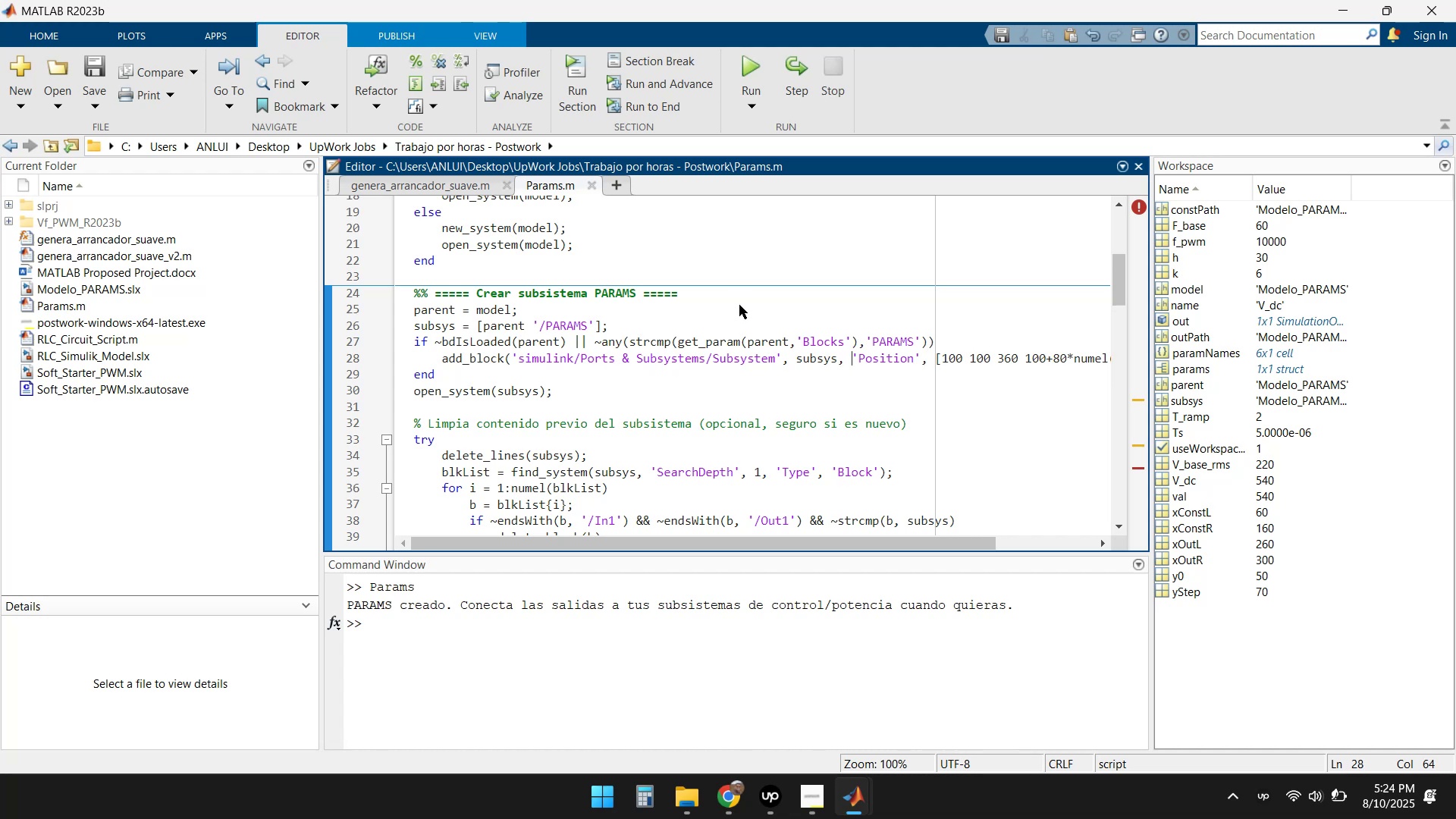 
key(ArrowDown)
 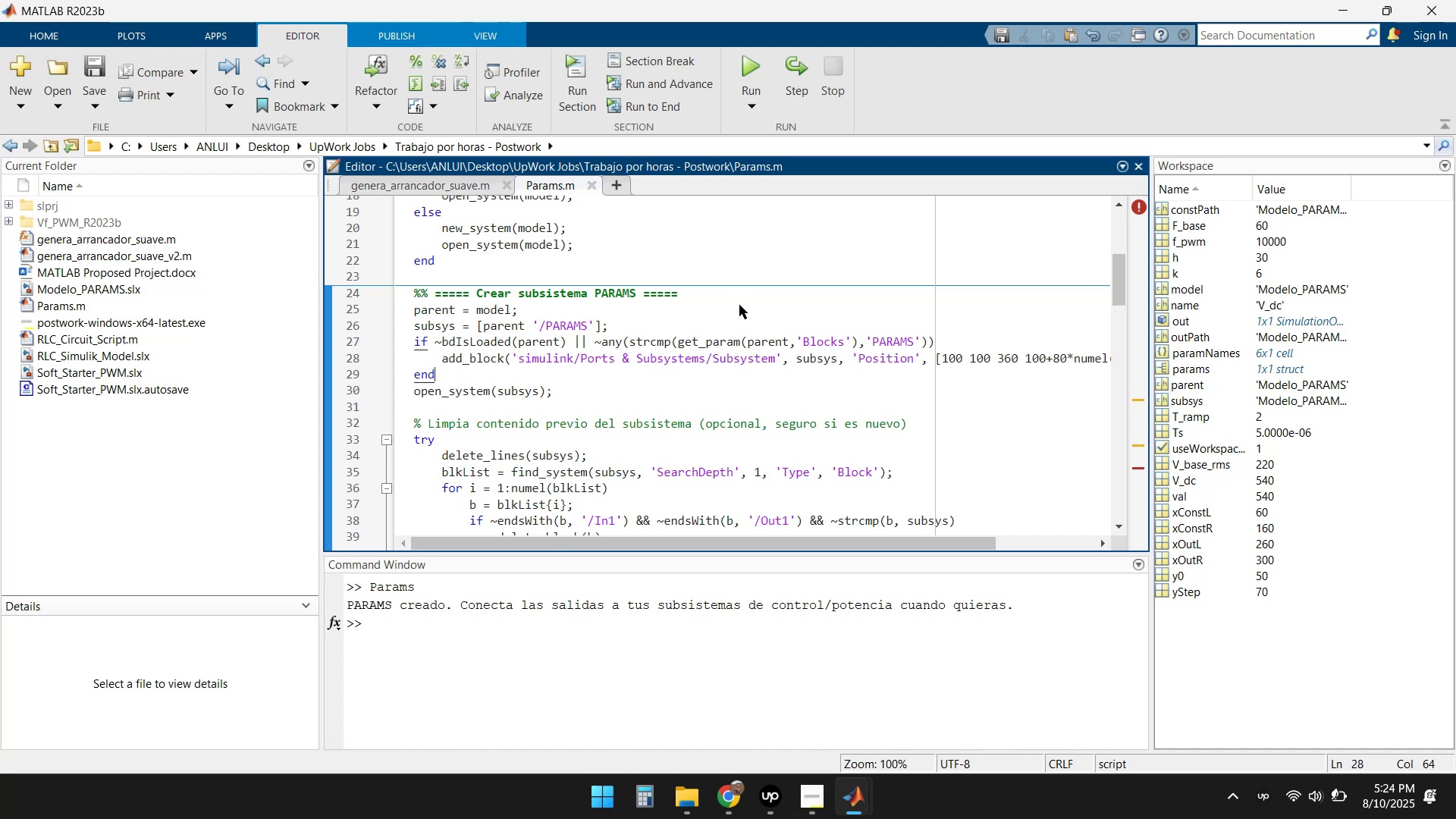 
key(ArrowDown)
 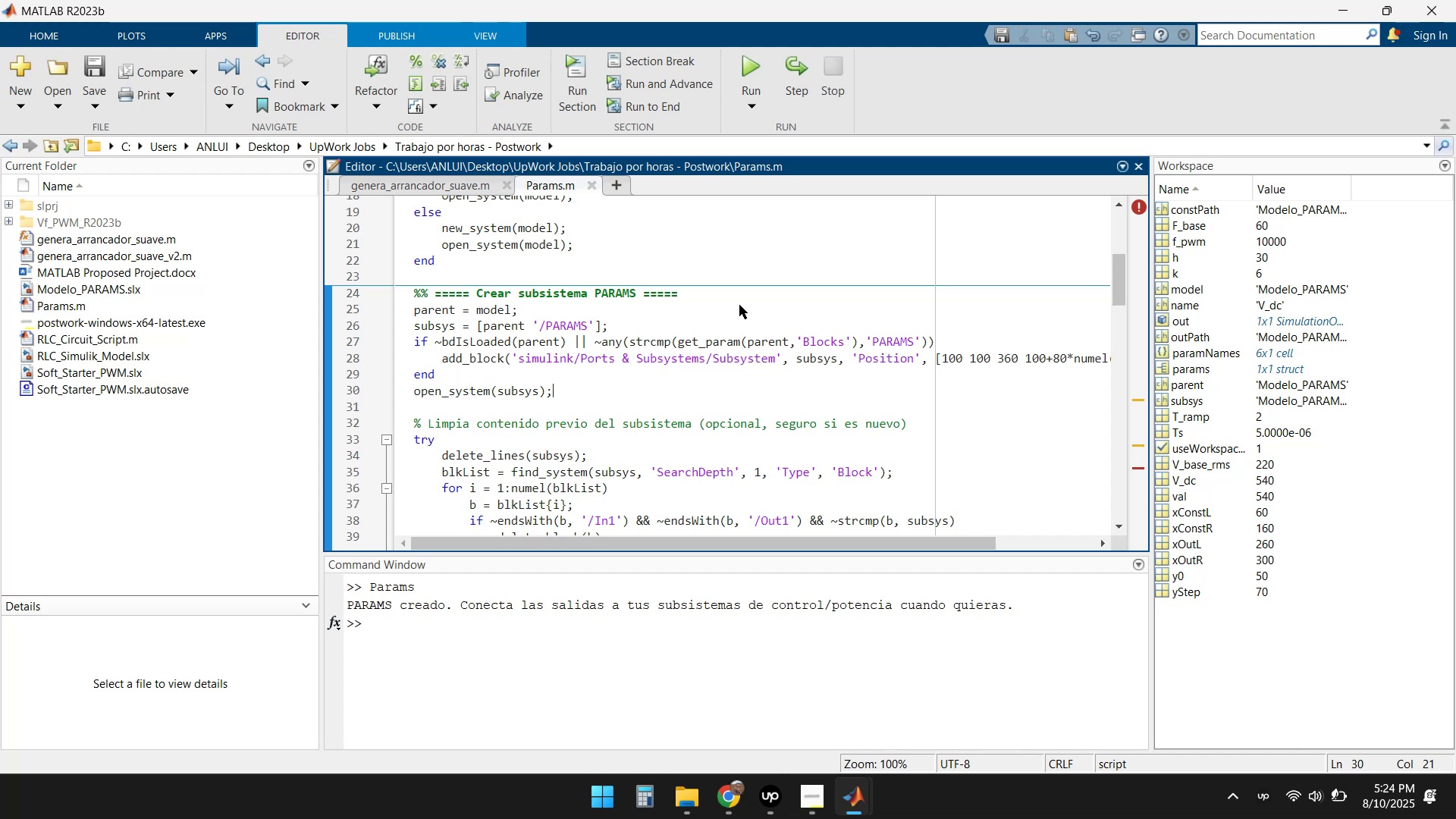 
key(ArrowDown)
 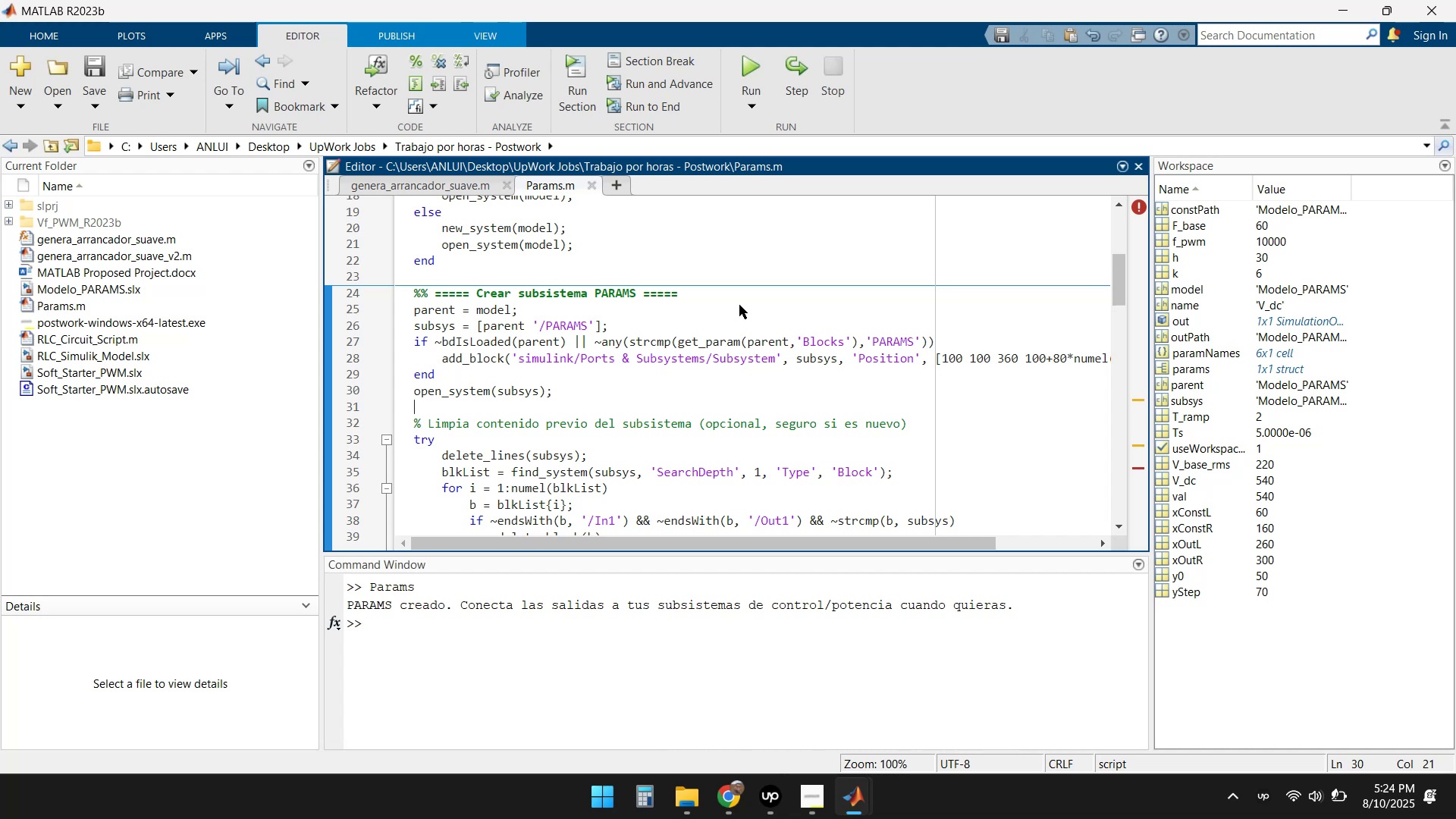 
key(ArrowDown)
 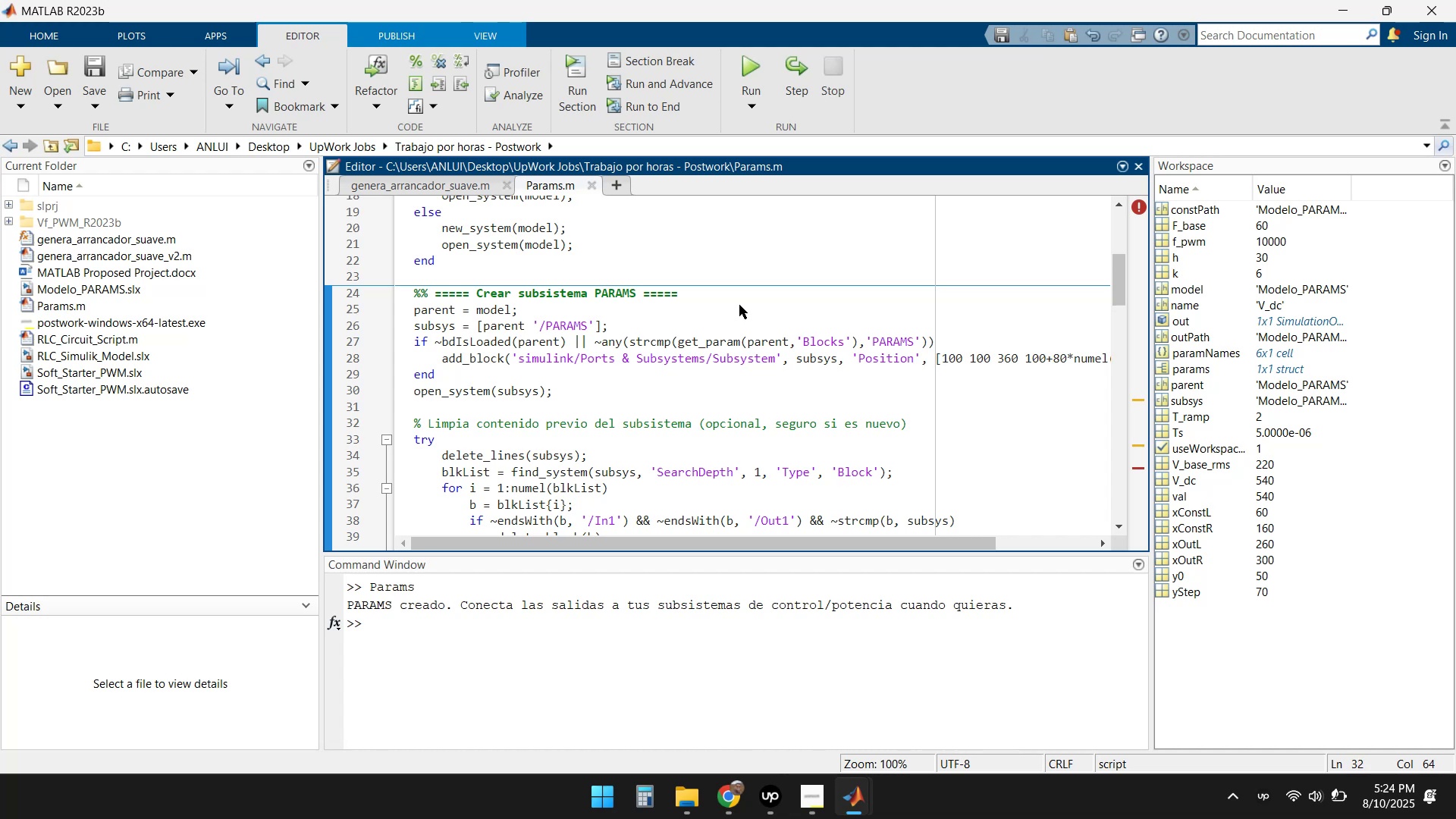 
scroll: coordinate [610, 368], scroll_direction: down, amount: 2.0
 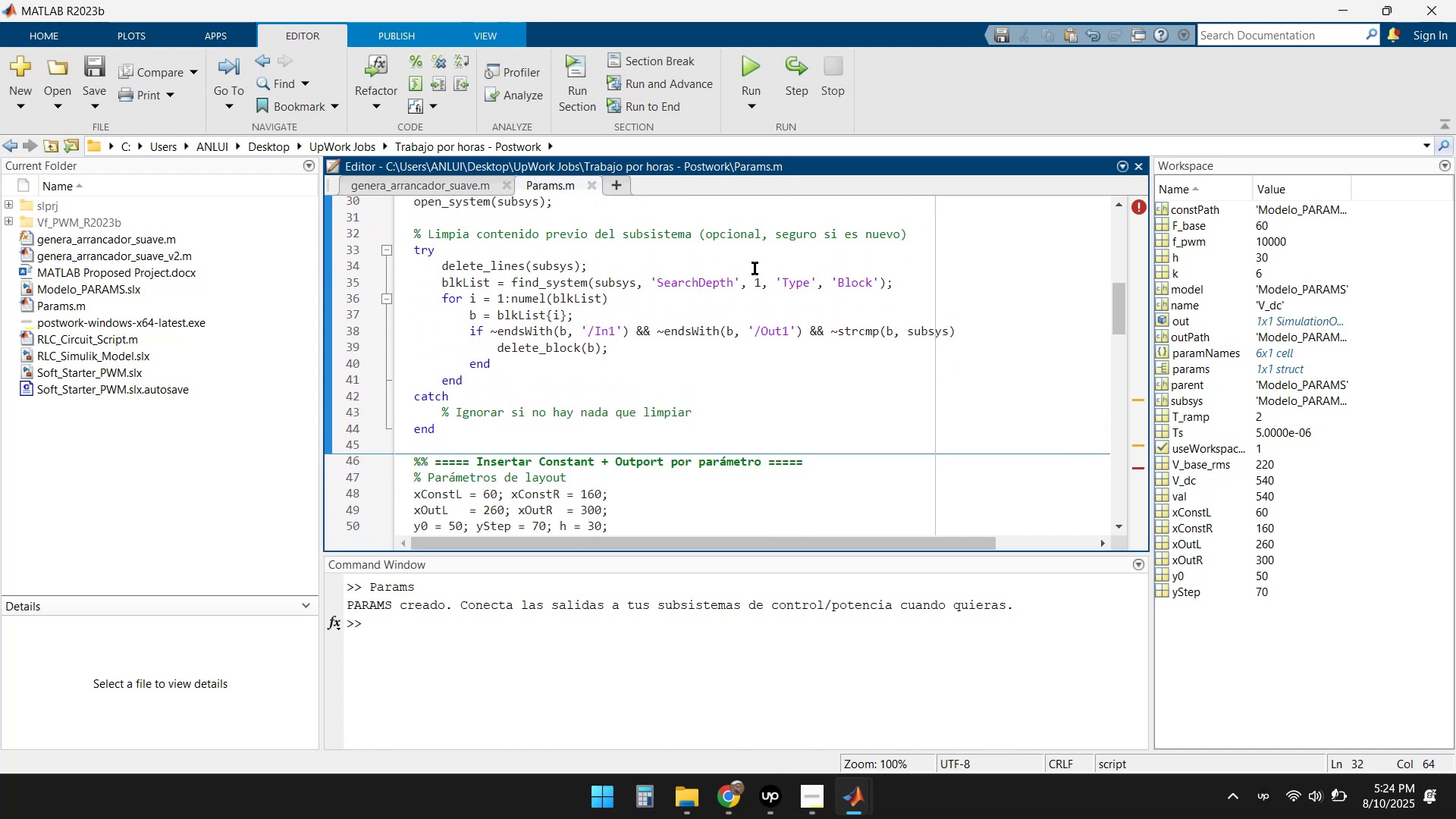 
key(ArrowDown)
 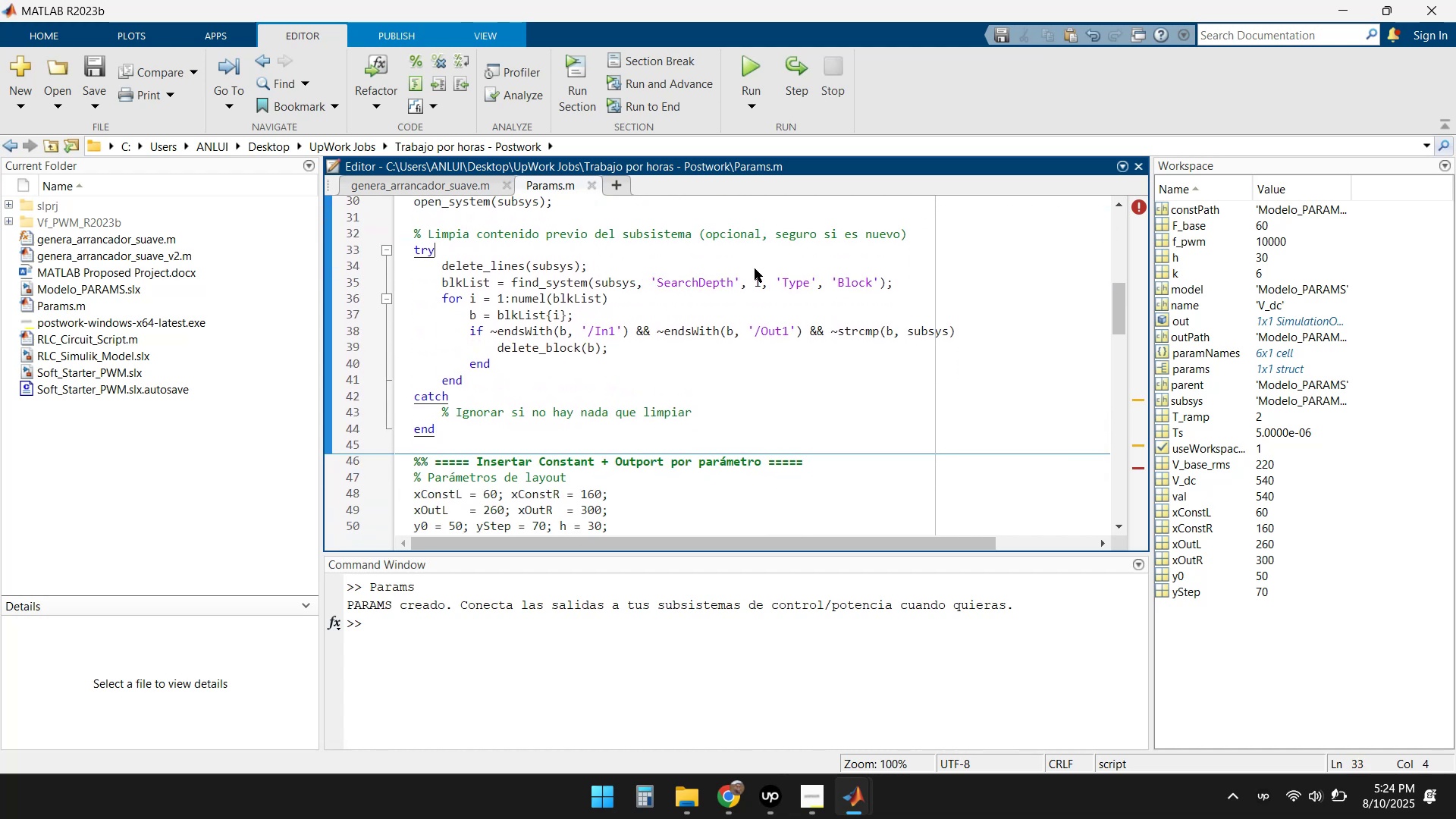 
key(ArrowDown)
 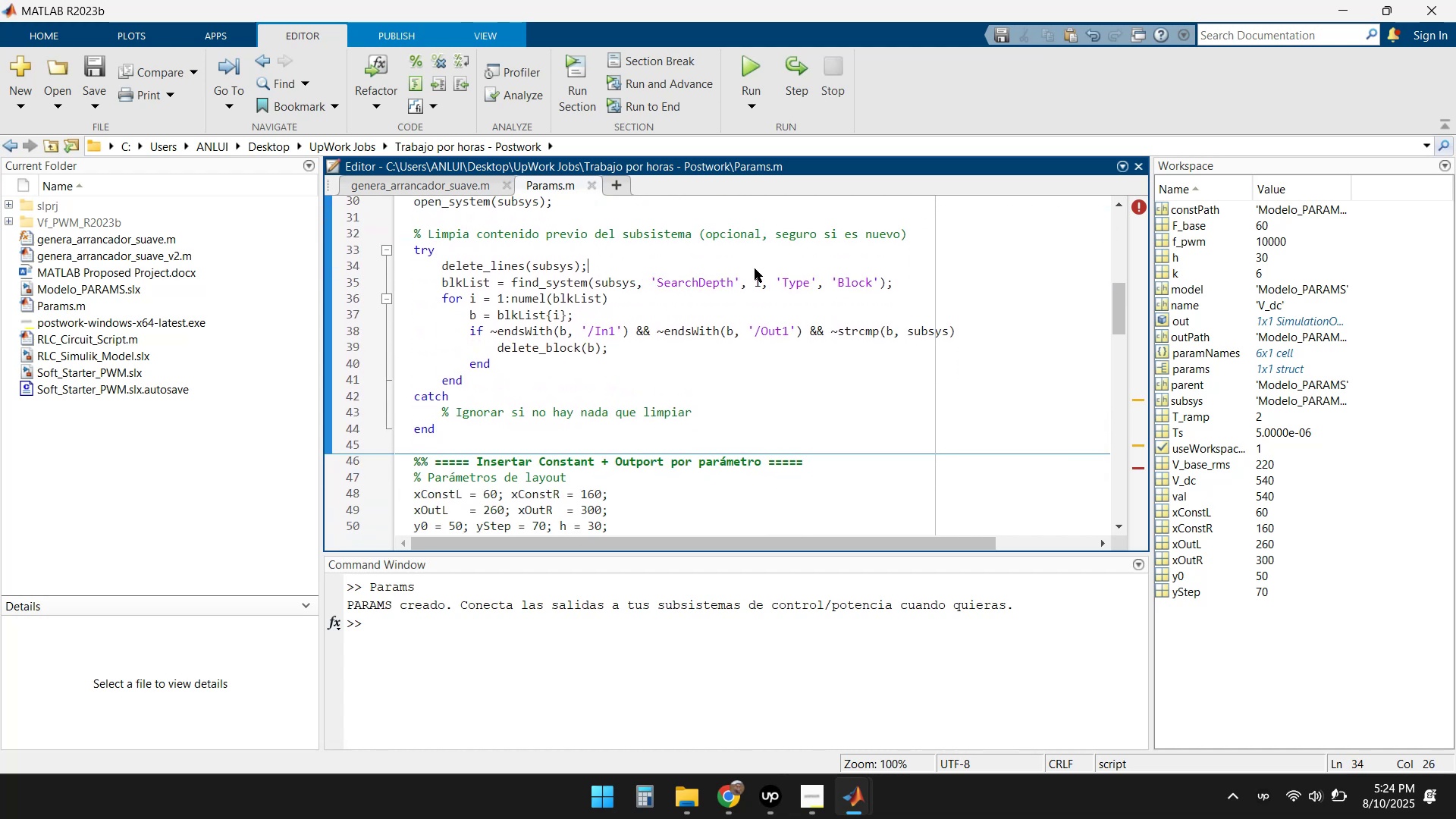 
key(ArrowLeft)
 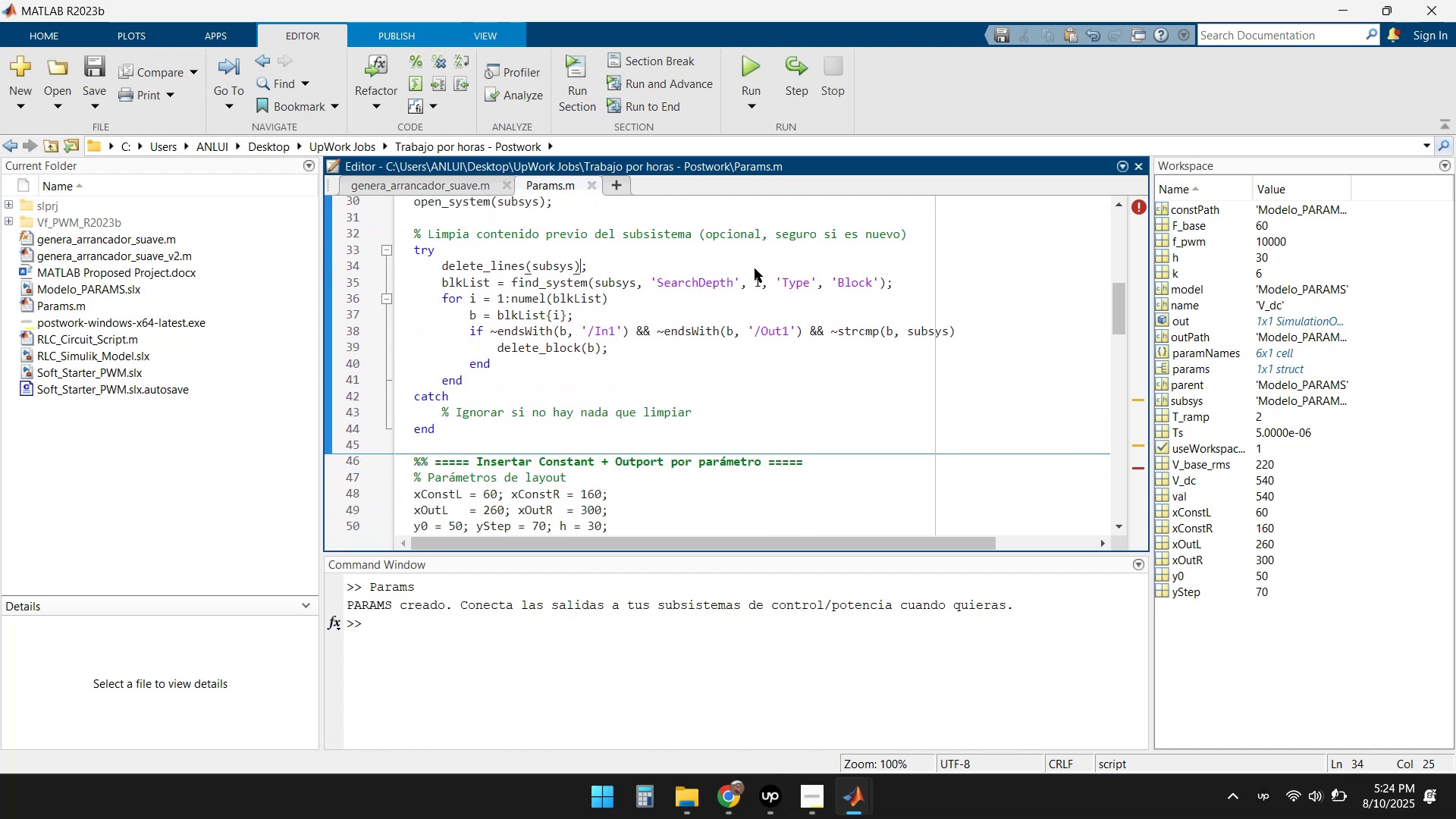 
key(ArrowDown)
 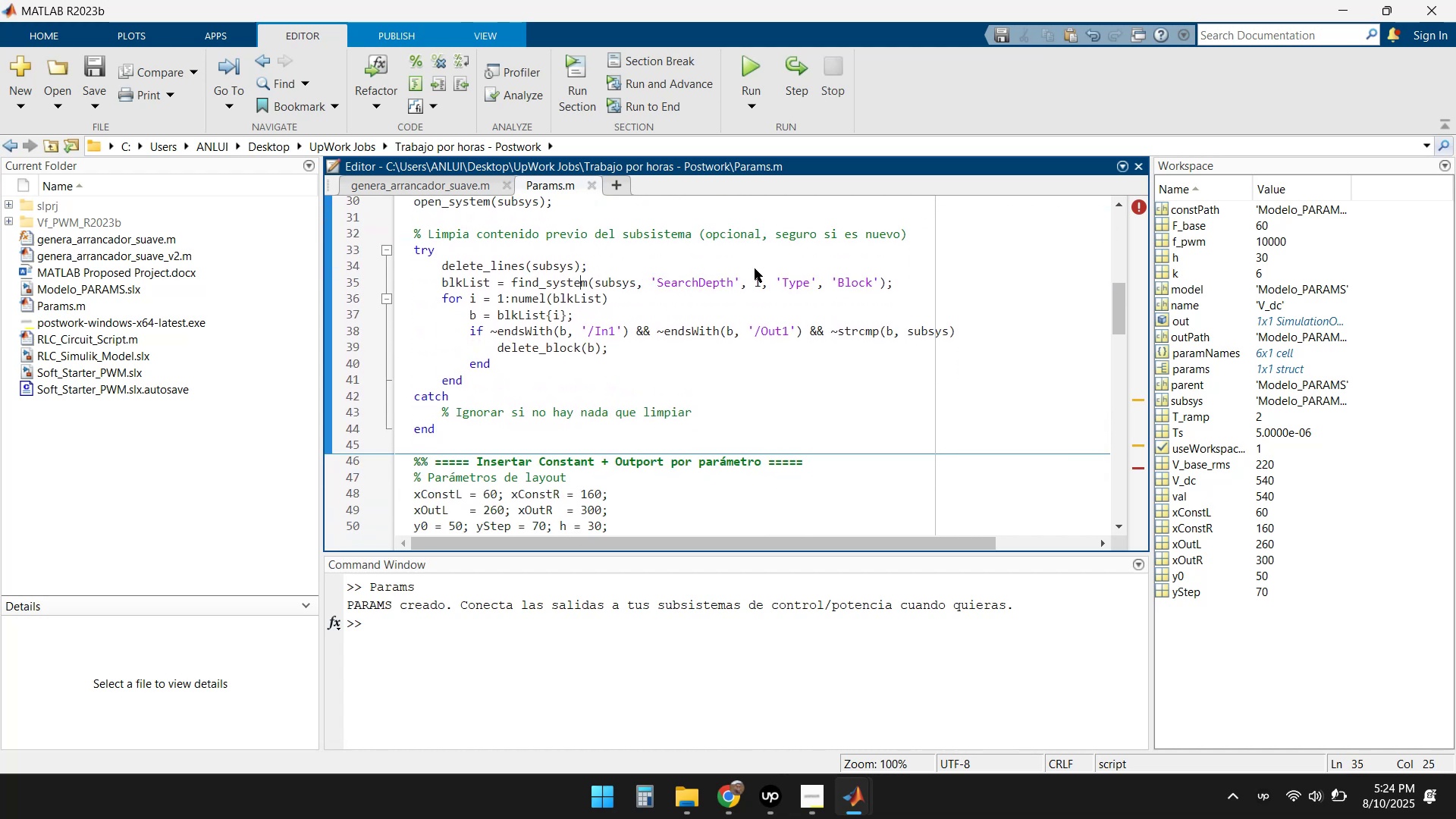 
key(ArrowDown)
 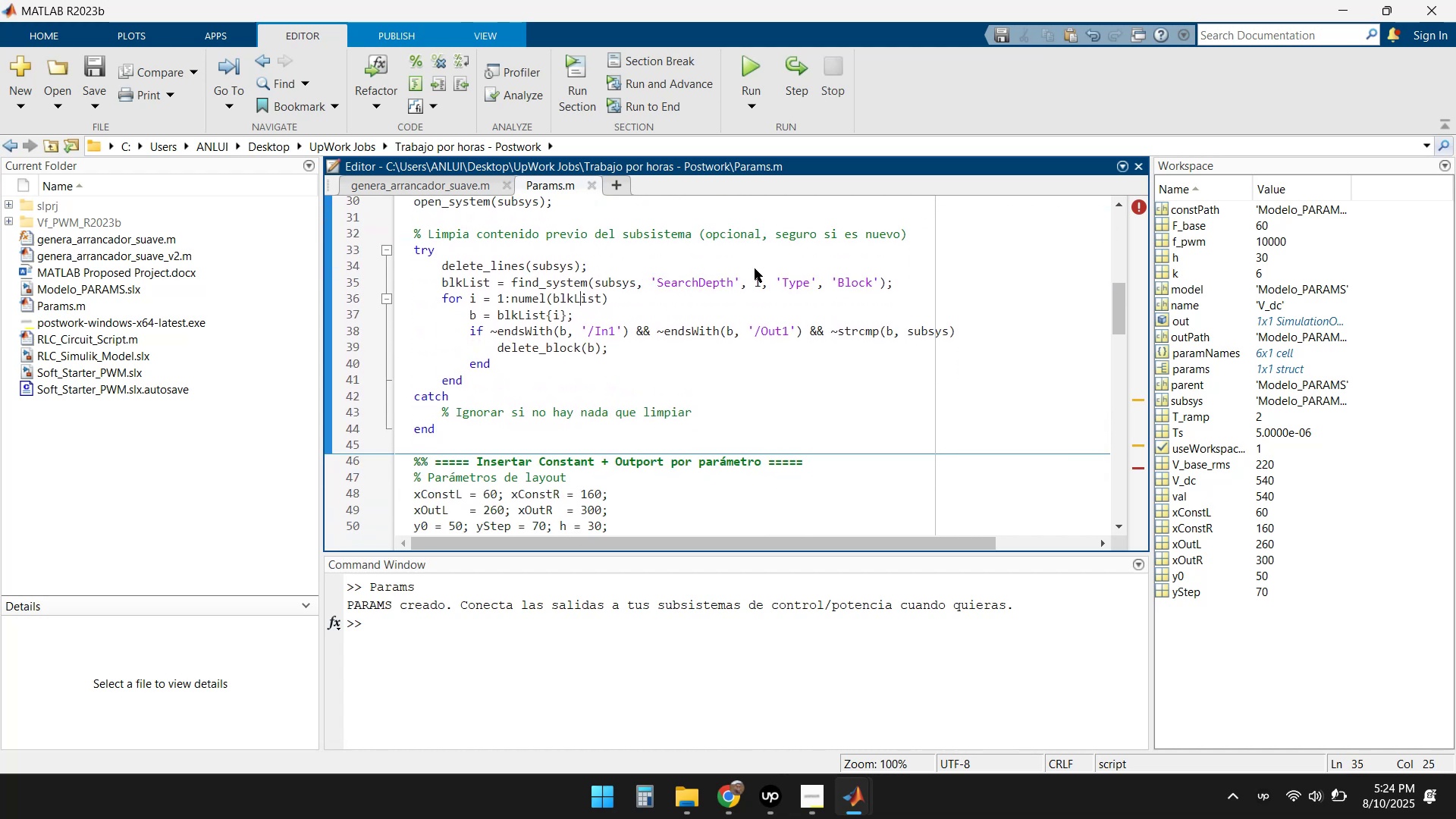 
key(ArrowDown)
 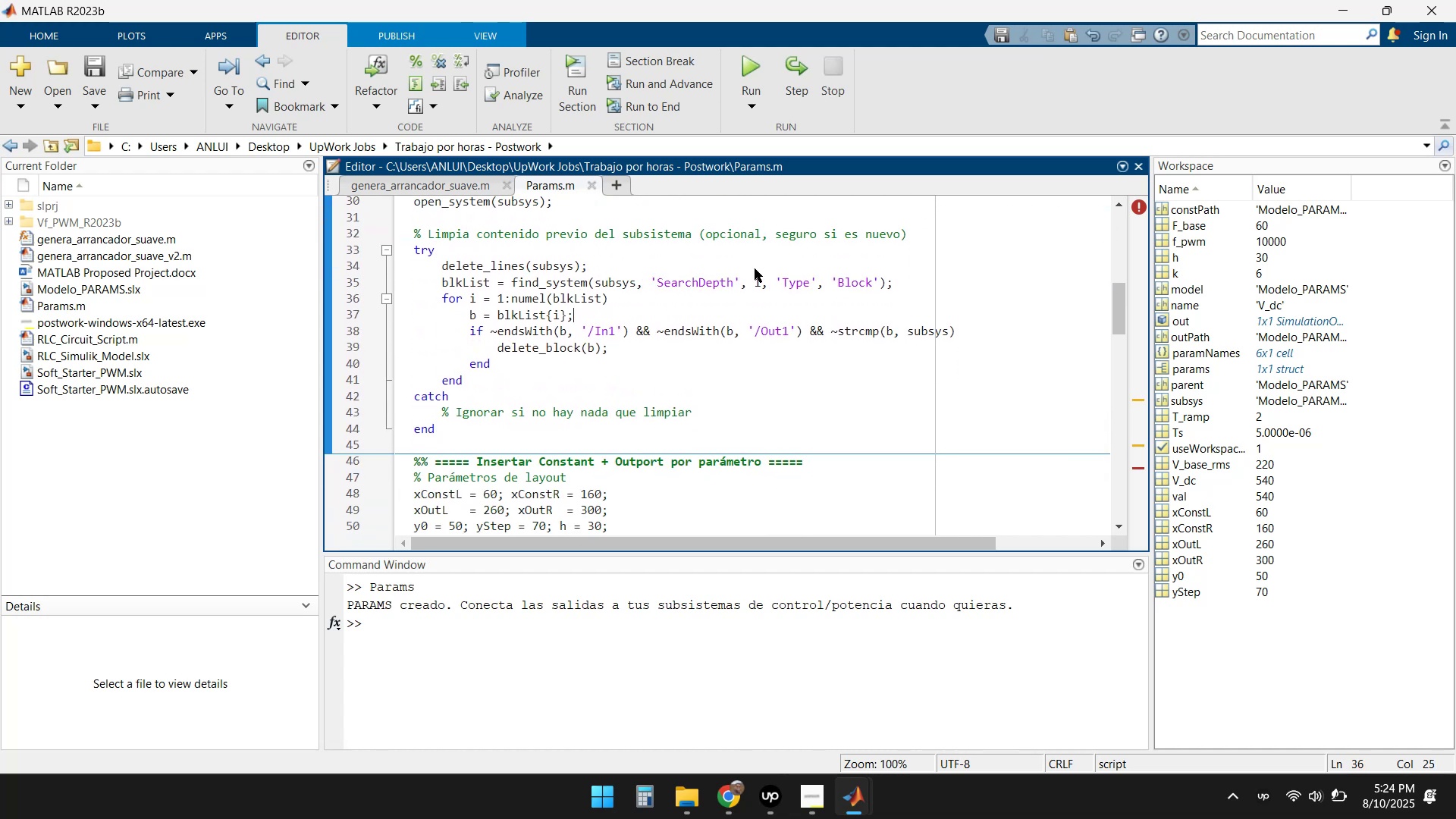 
key(ArrowDown)
 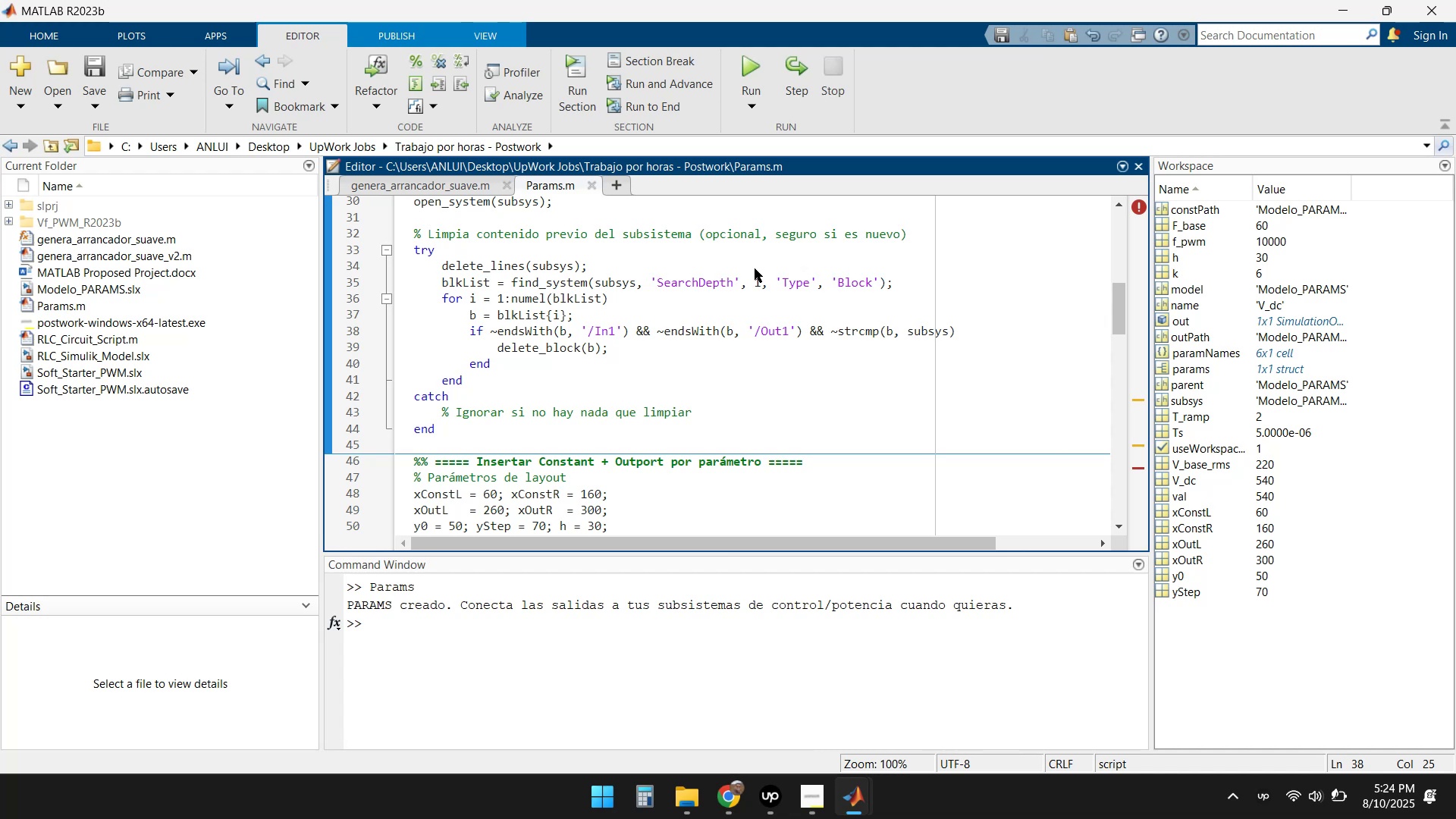 
scroll: coordinate [605, 332], scroll_direction: down, amount: 2.0
 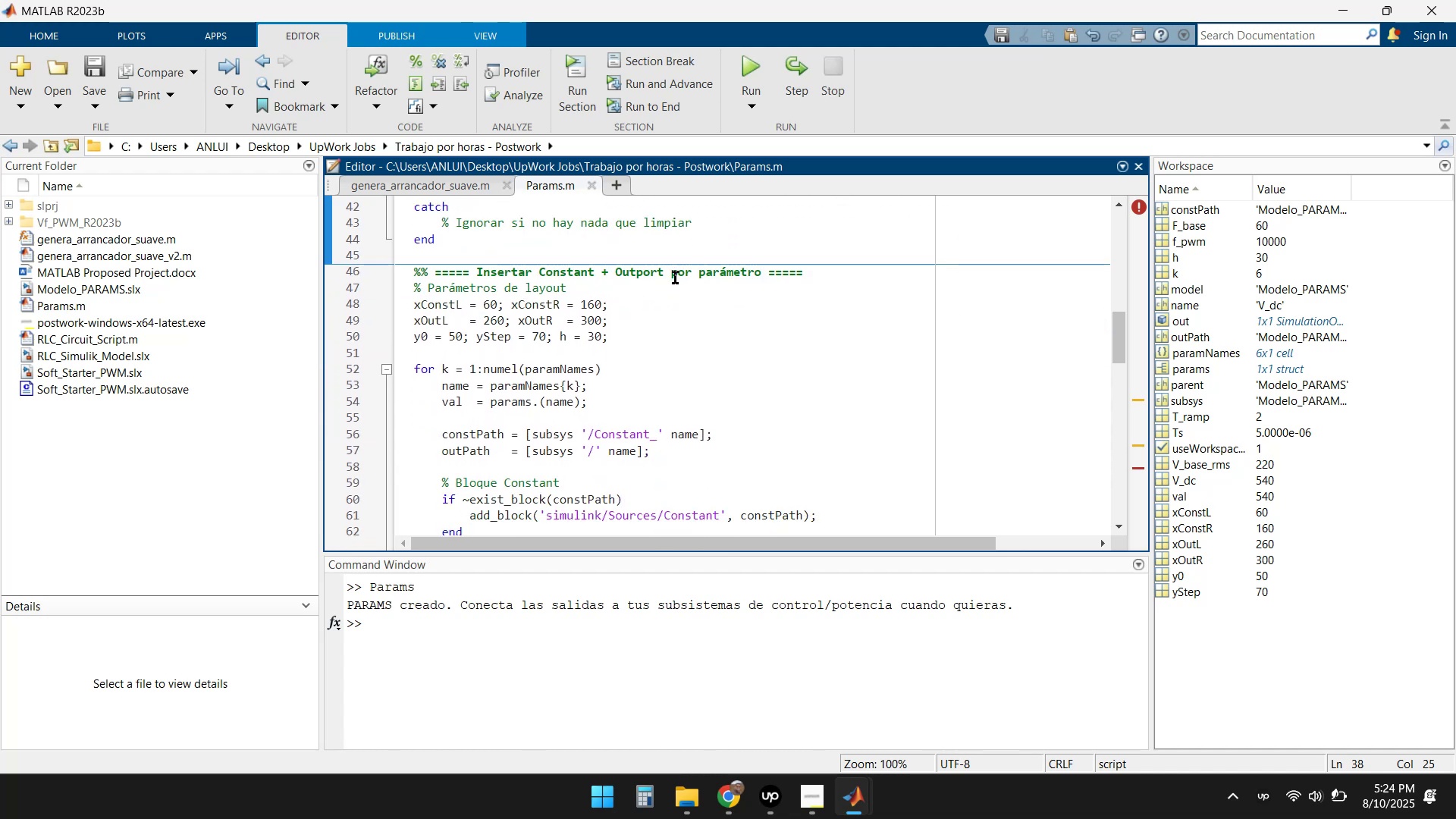 
left_click([437, 290])
 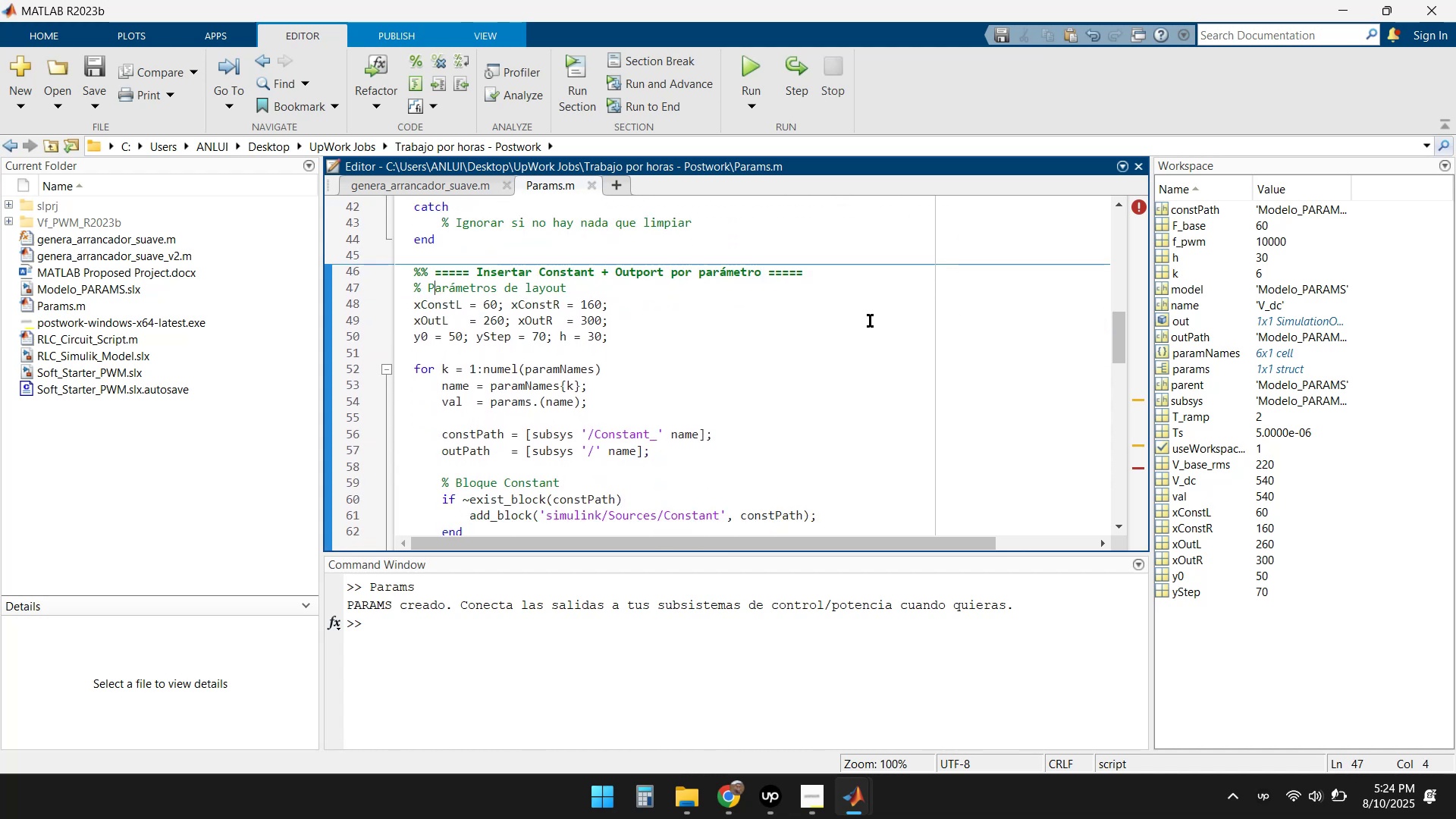 
key(ArrowDown)
 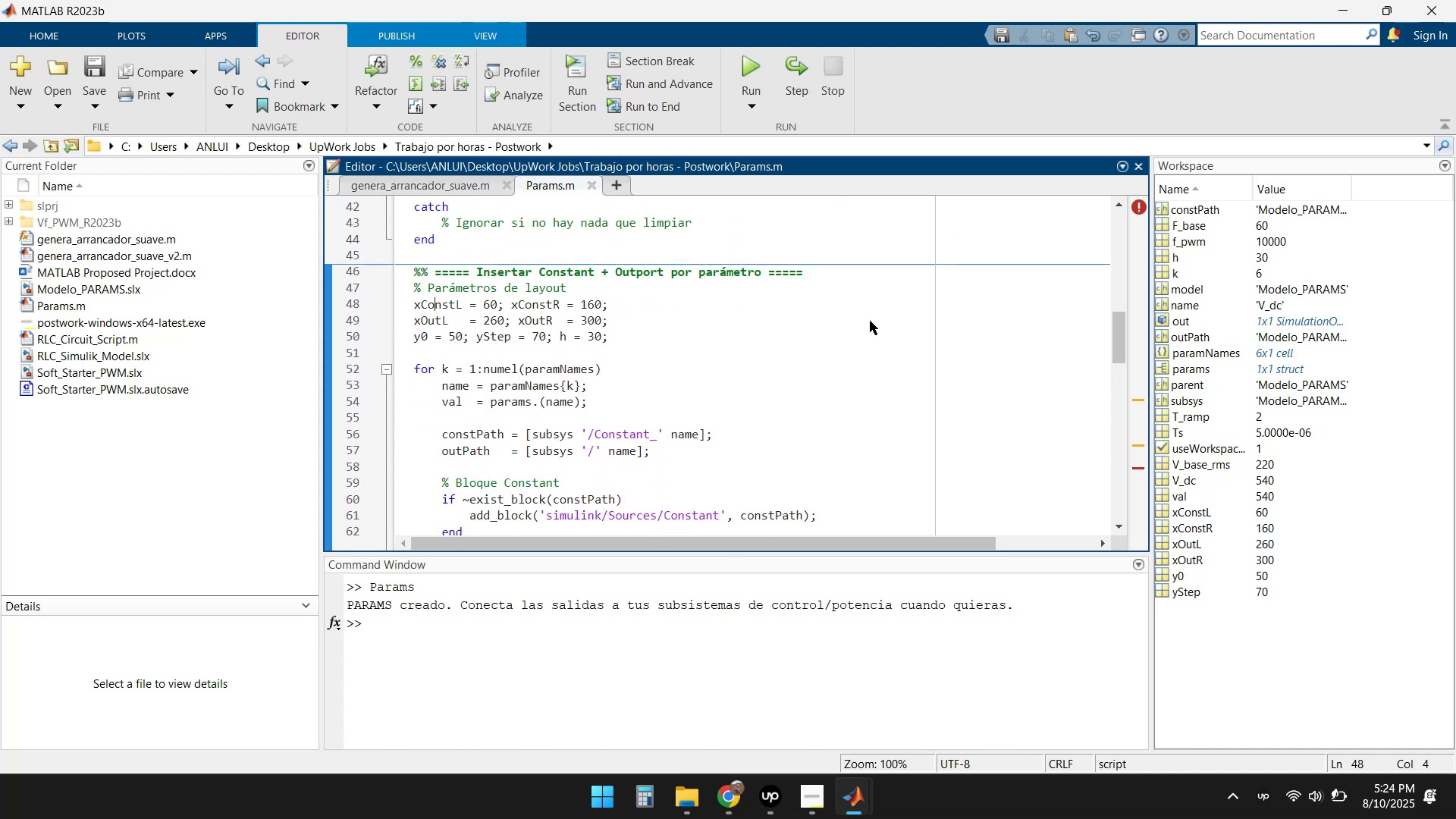 
key(ArrowUp)
 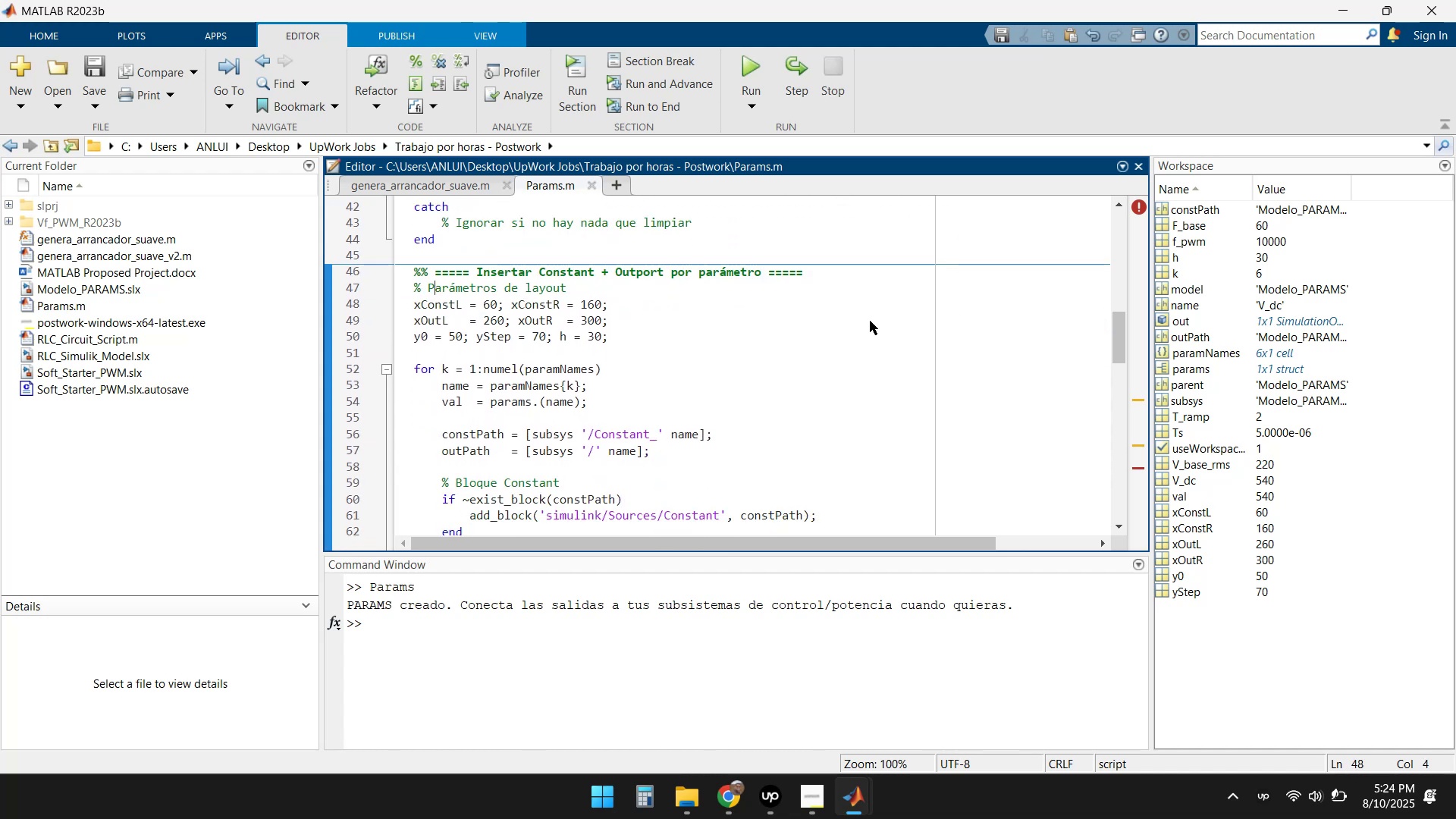 
key(ArrowDown)
 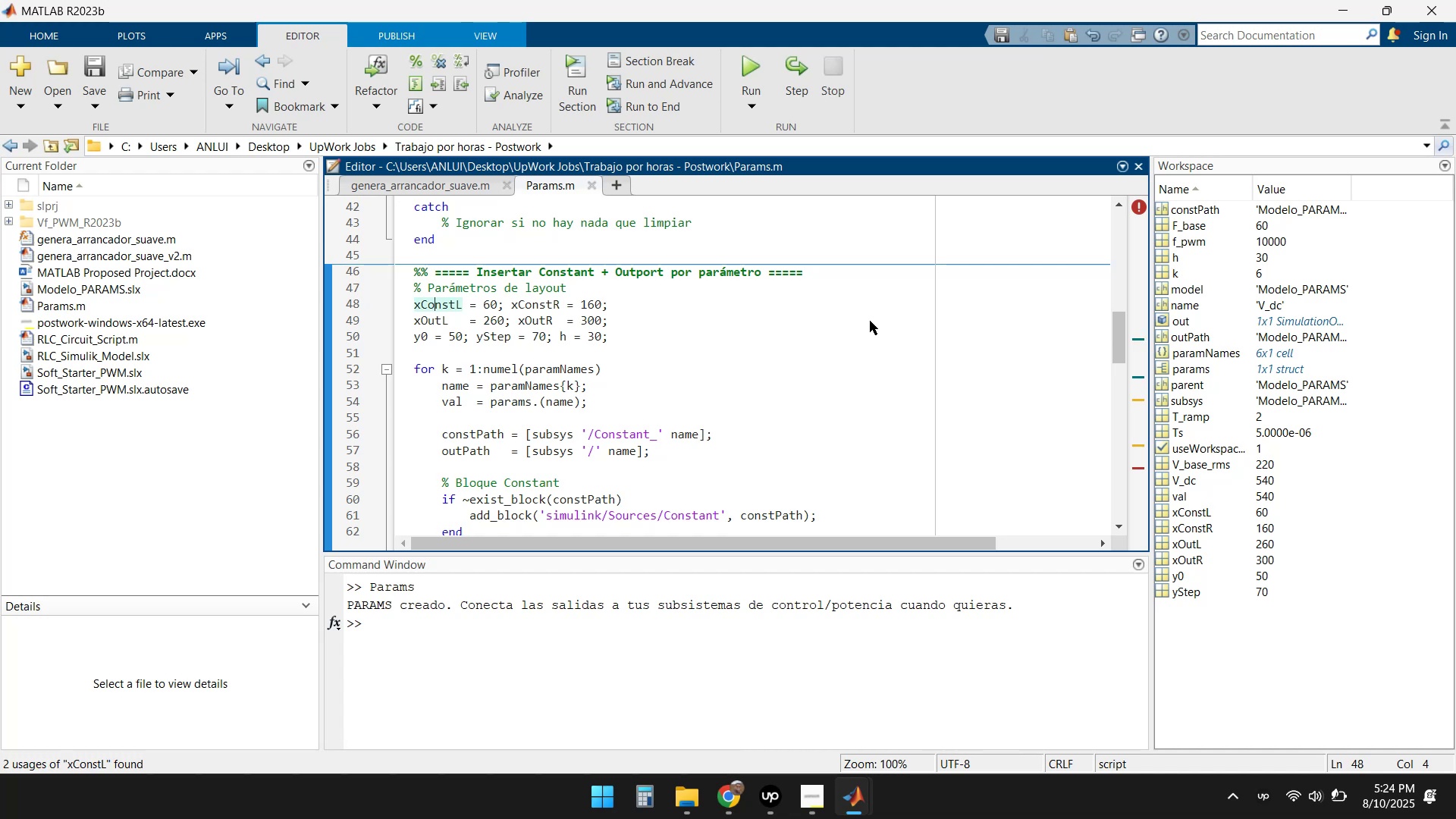 
key(ArrowDown)
 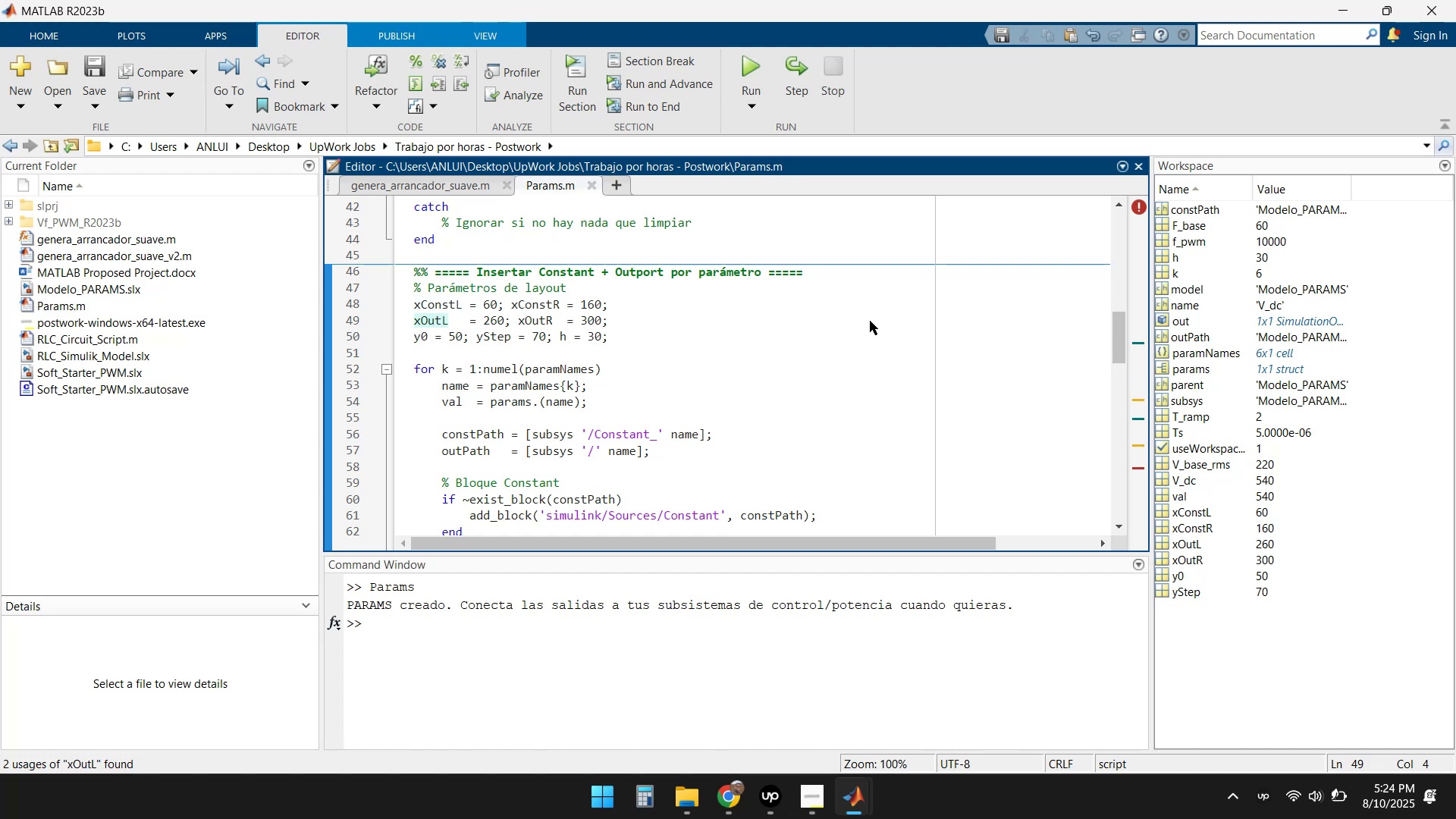 
key(ArrowDown)
 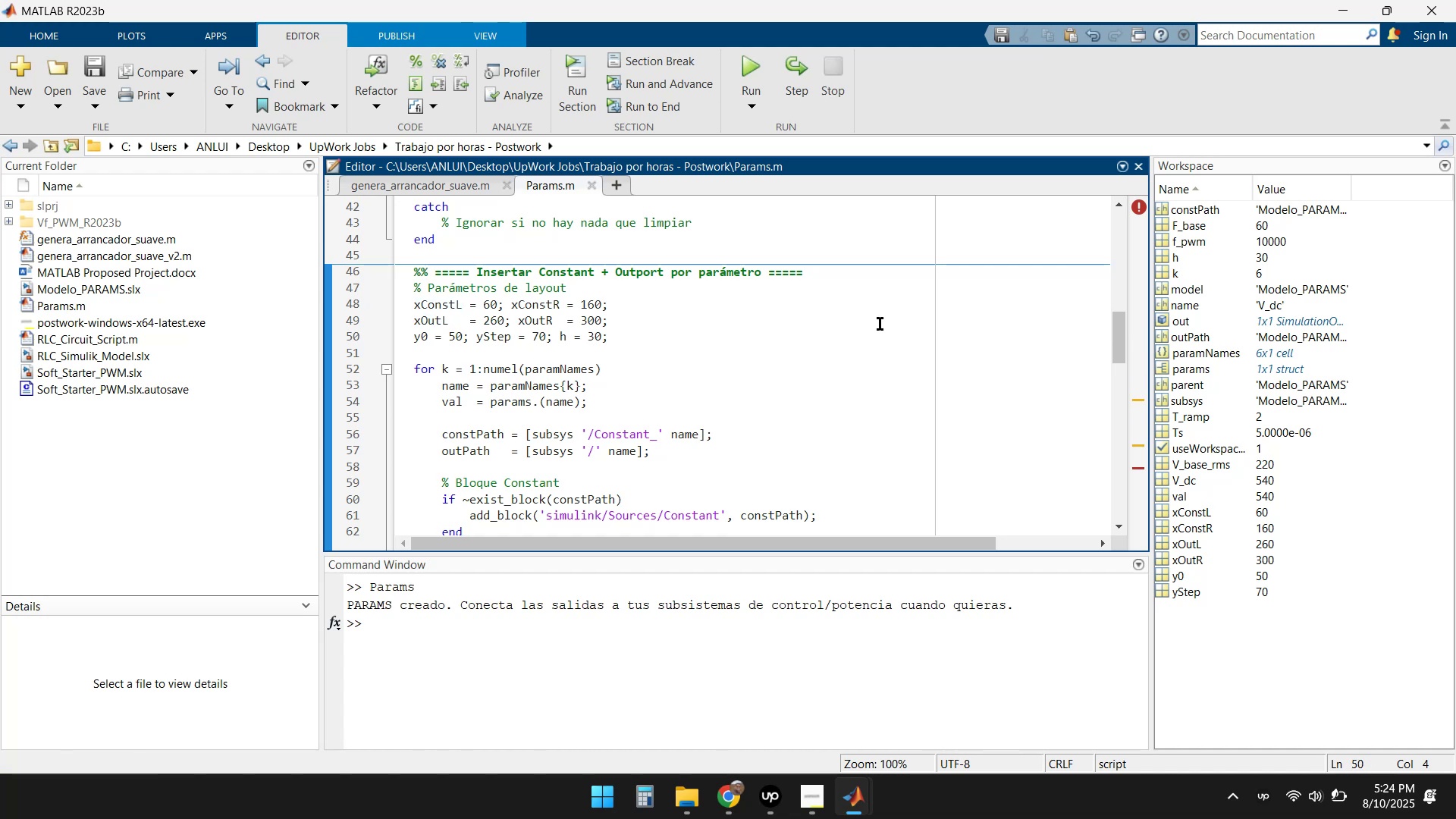 
scroll: coordinate [520, 318], scroll_direction: down, amount: 3.0
 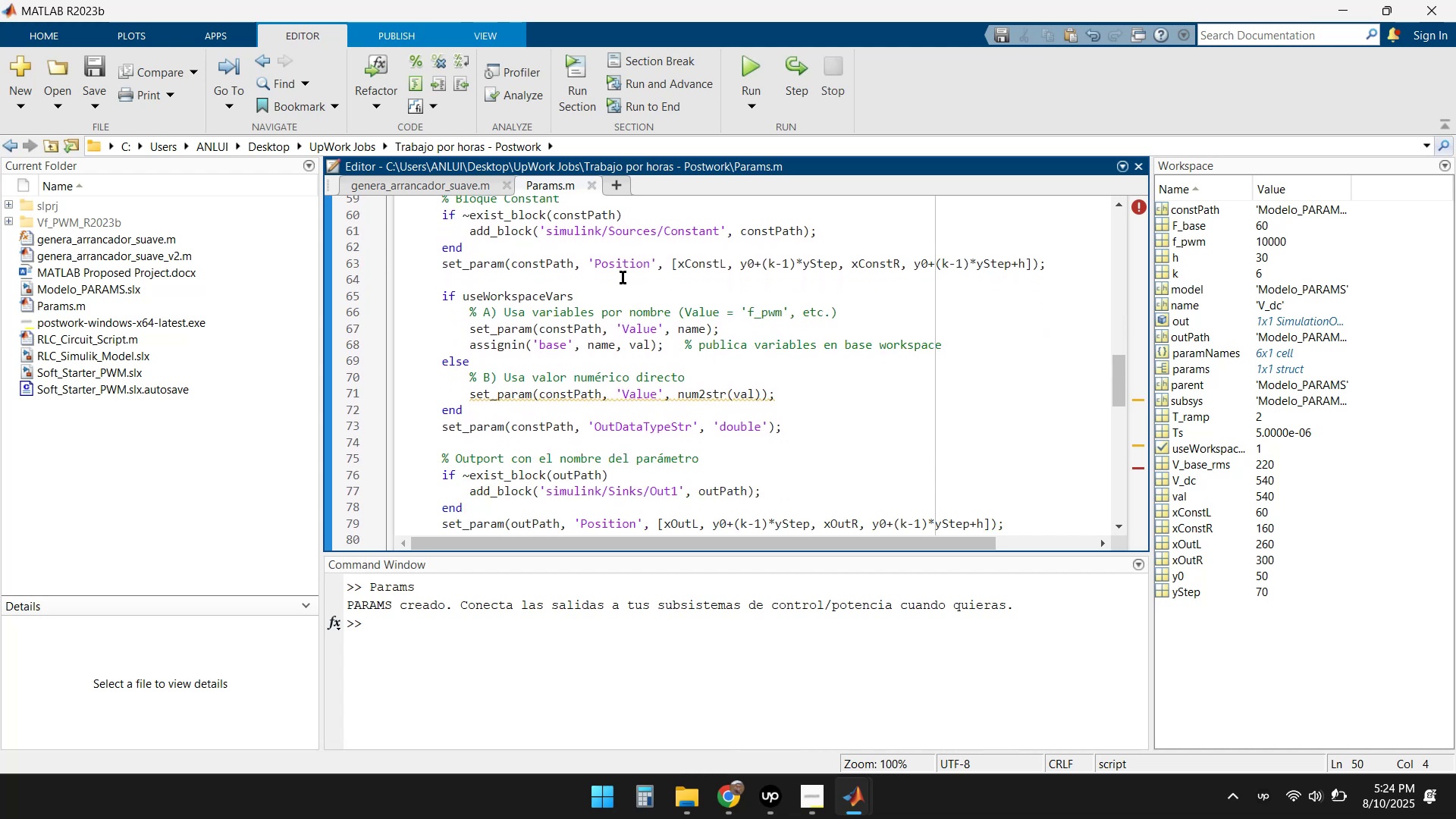 
left_click([491, 232])
 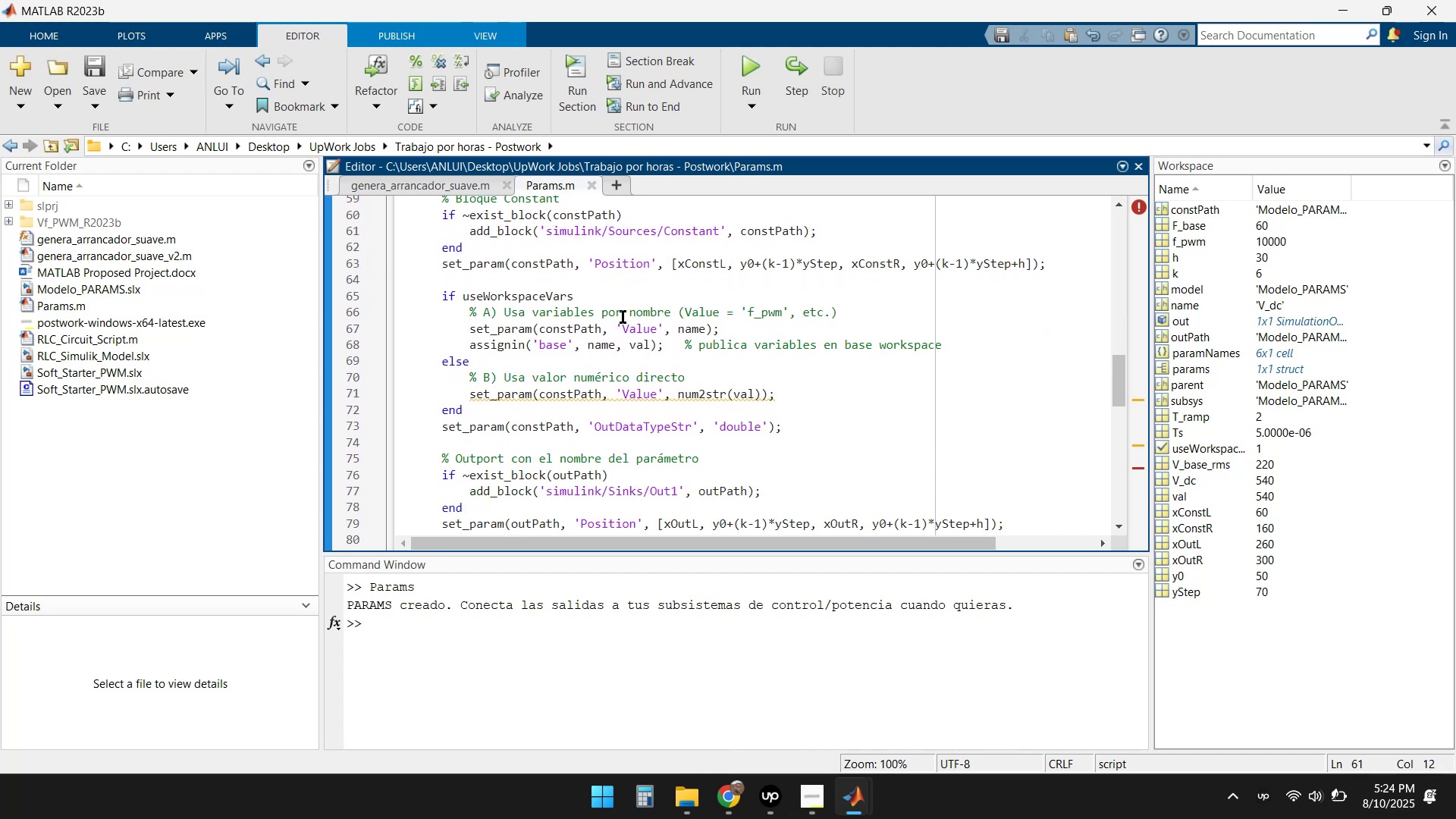 
key(ArrowDown)
 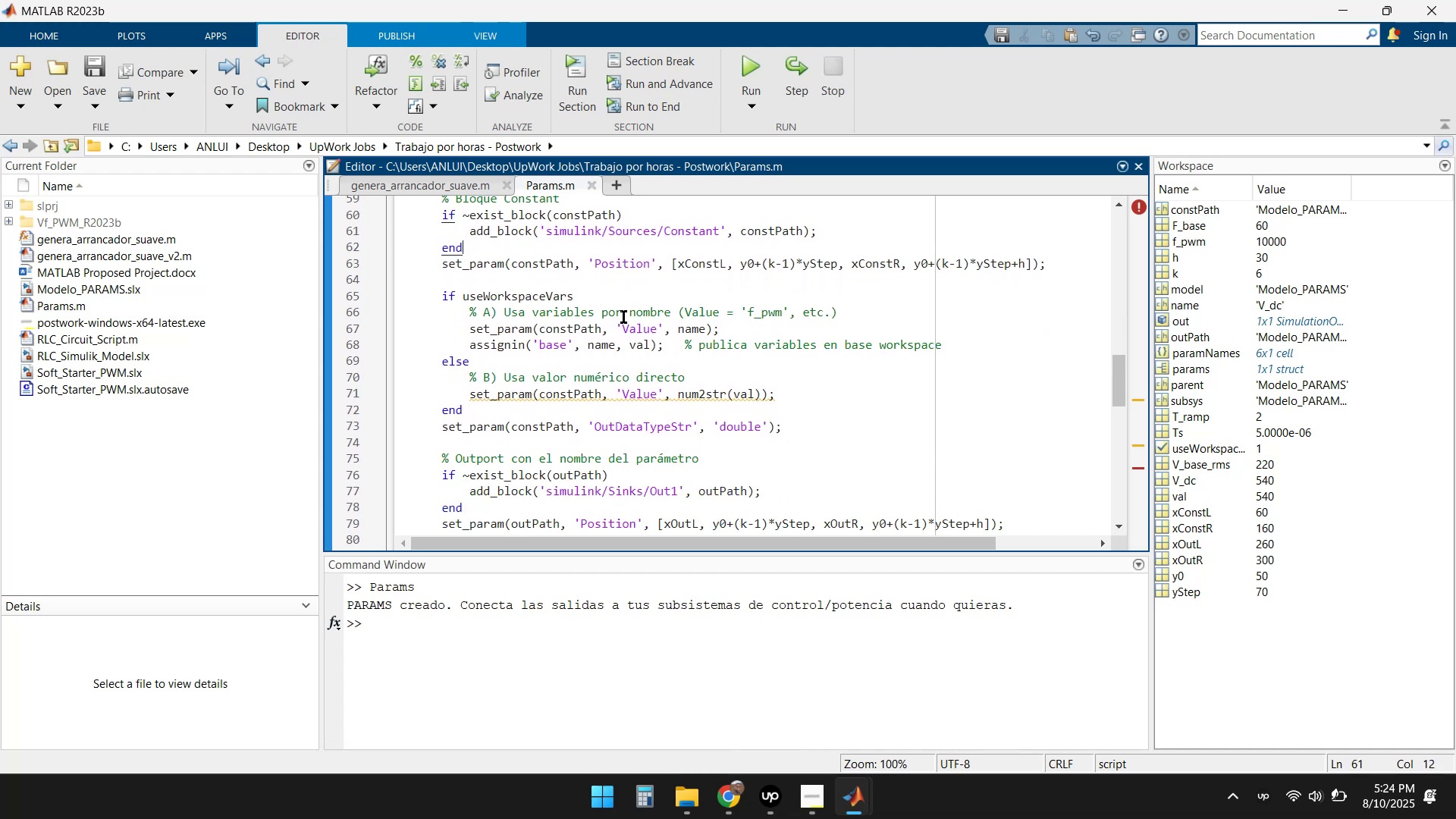 
key(ArrowUp)
 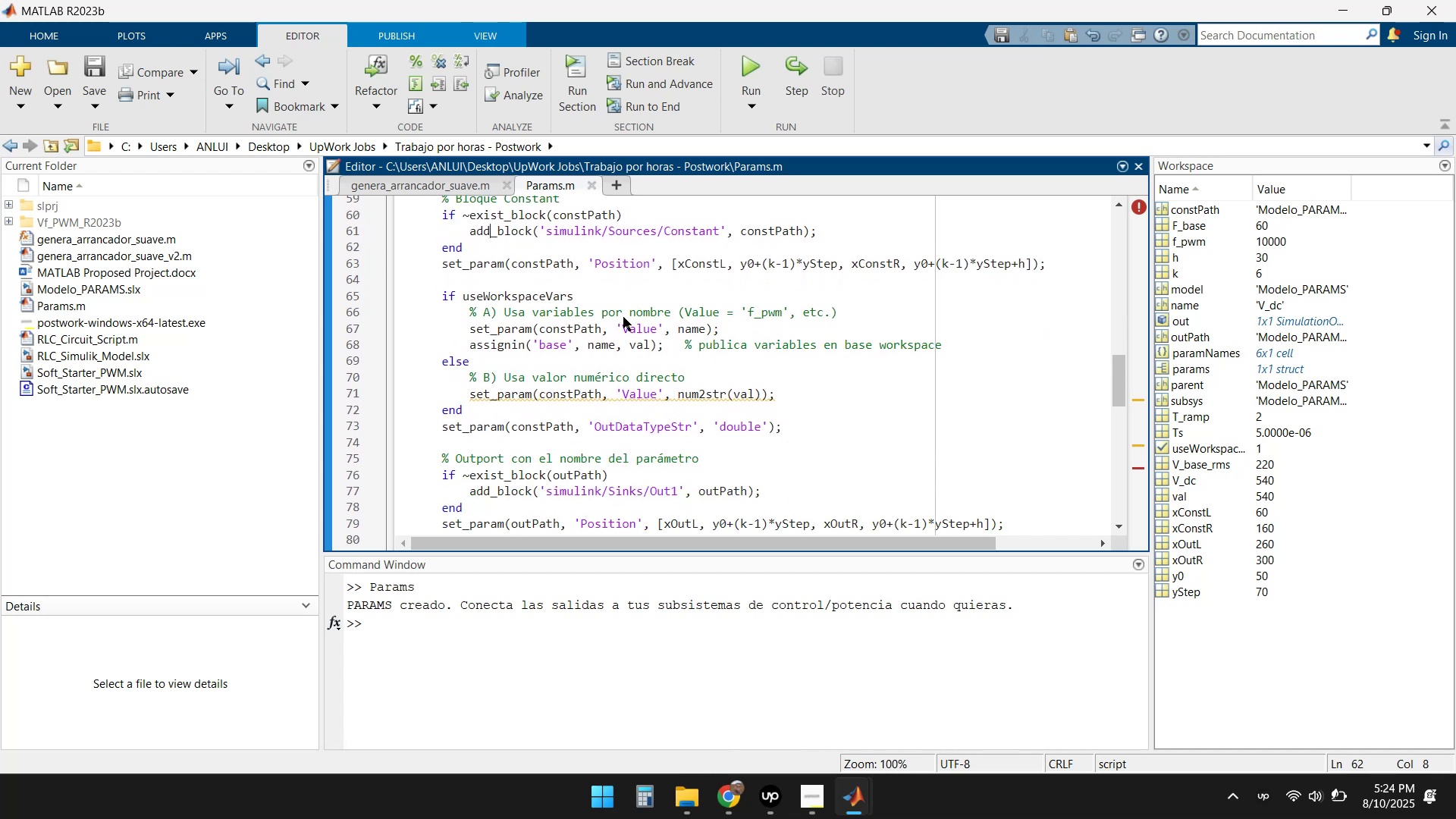 
key(ArrowUp)
 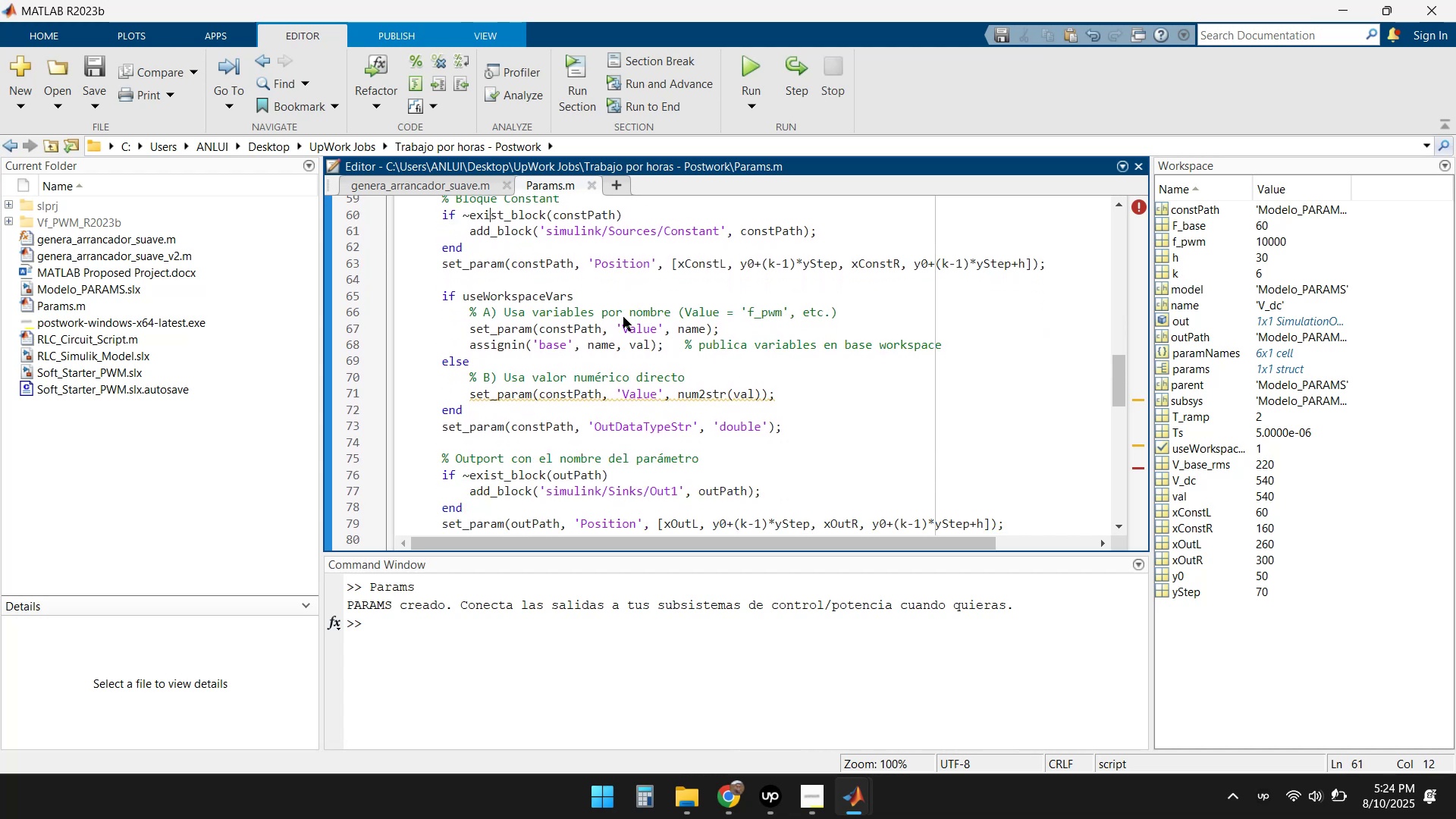 
key(ArrowDown)
 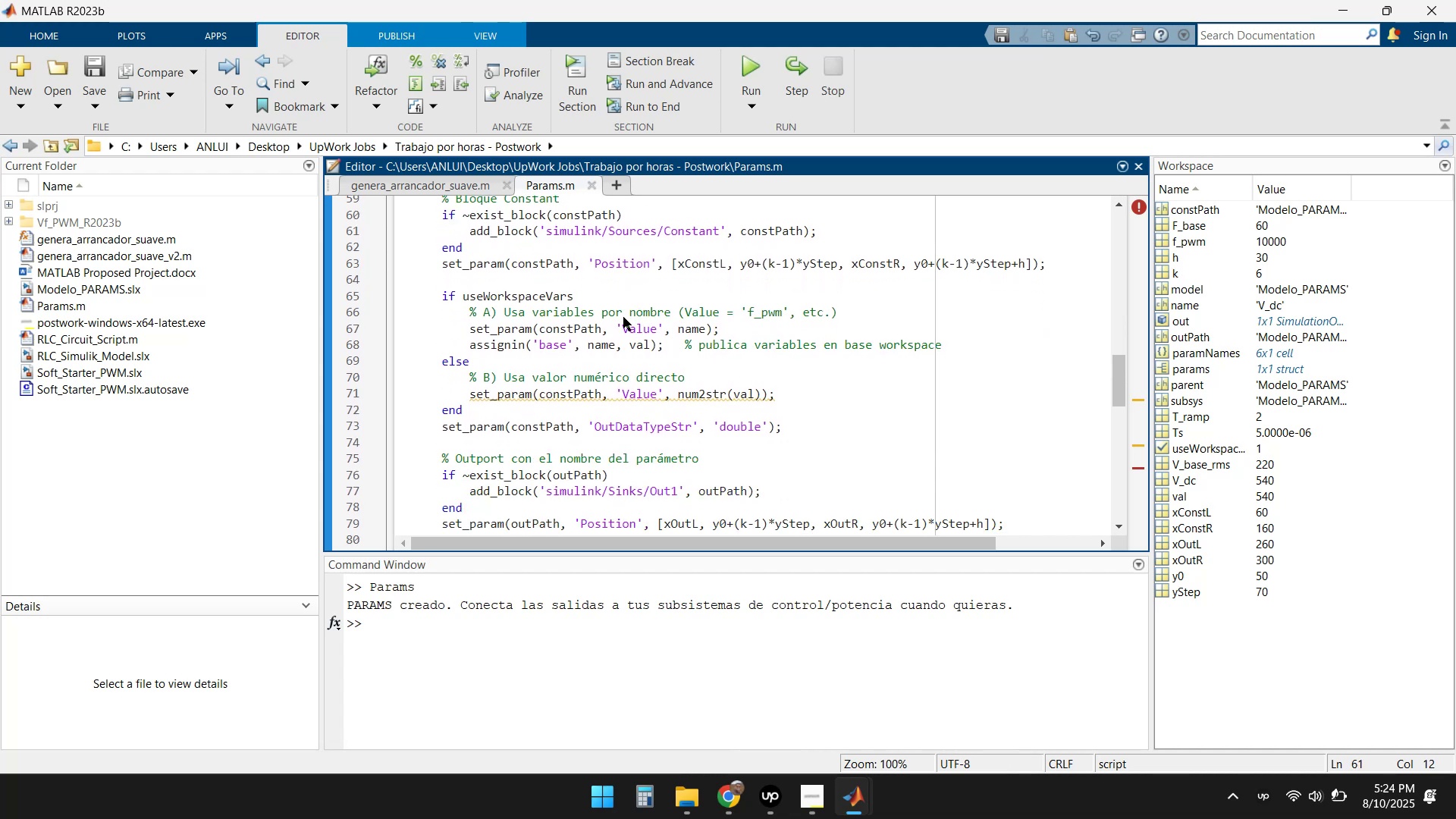 
key(ArrowDown)
 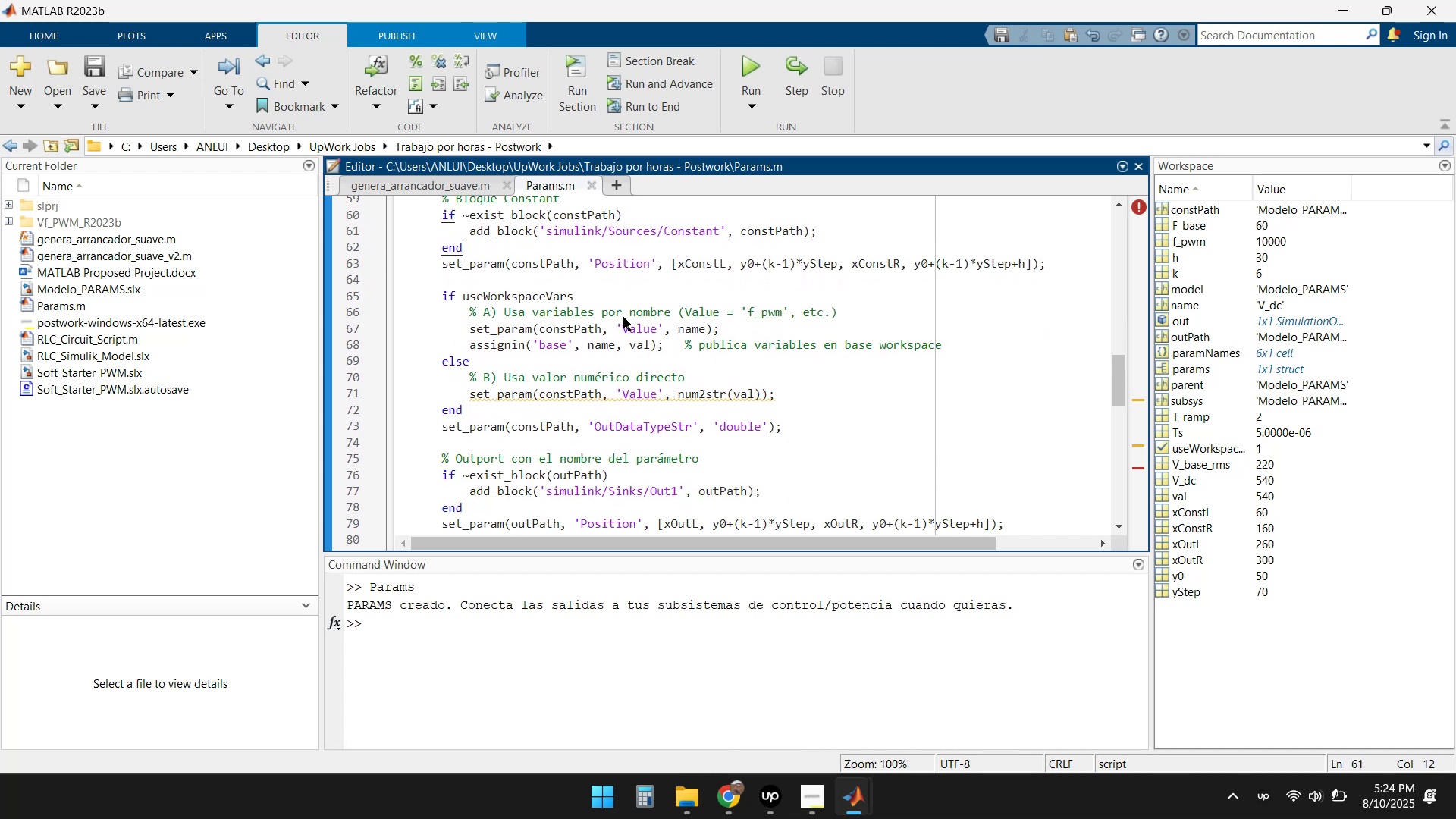 
key(ArrowDown)
 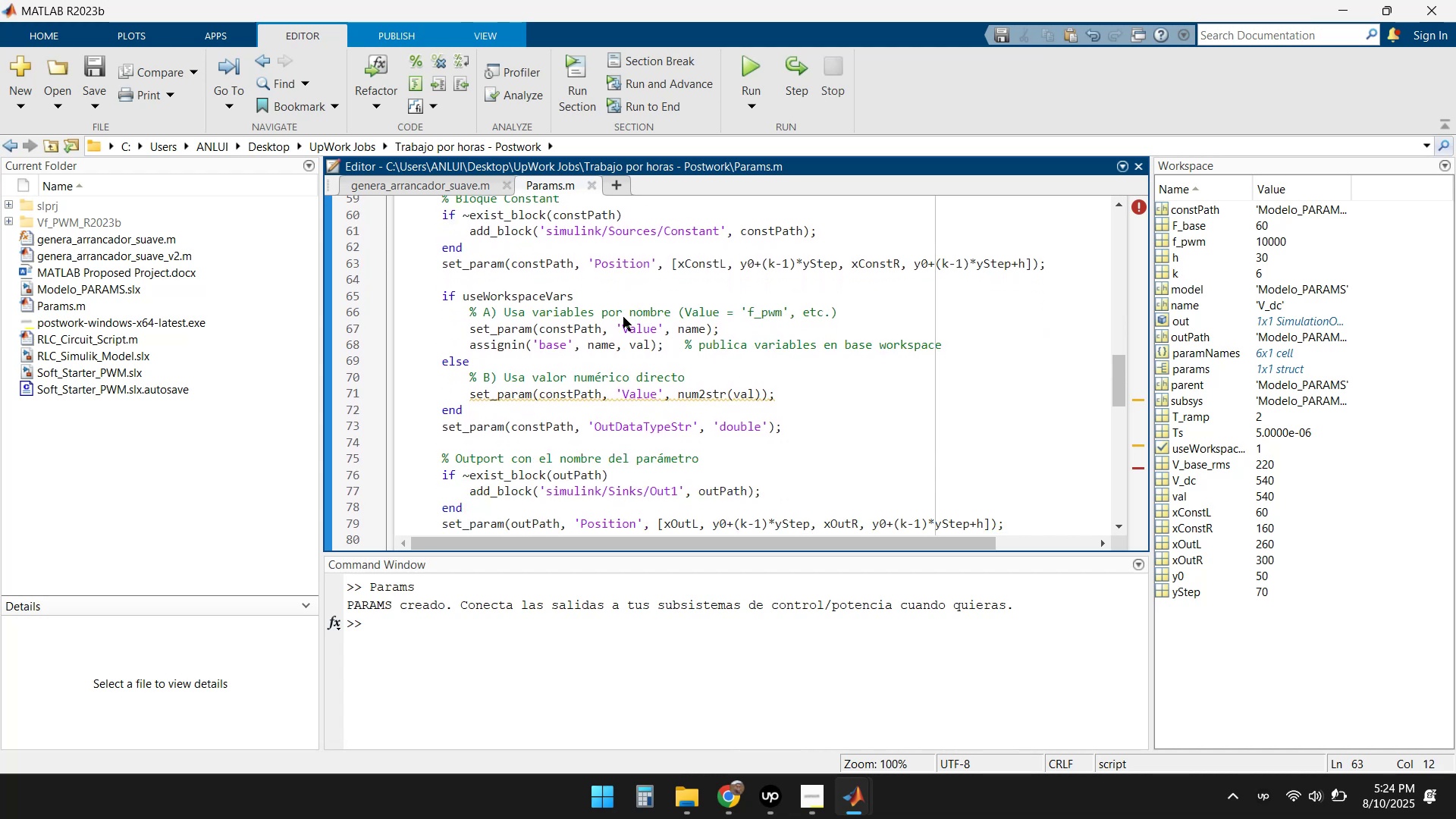 
key(ArrowDown)
 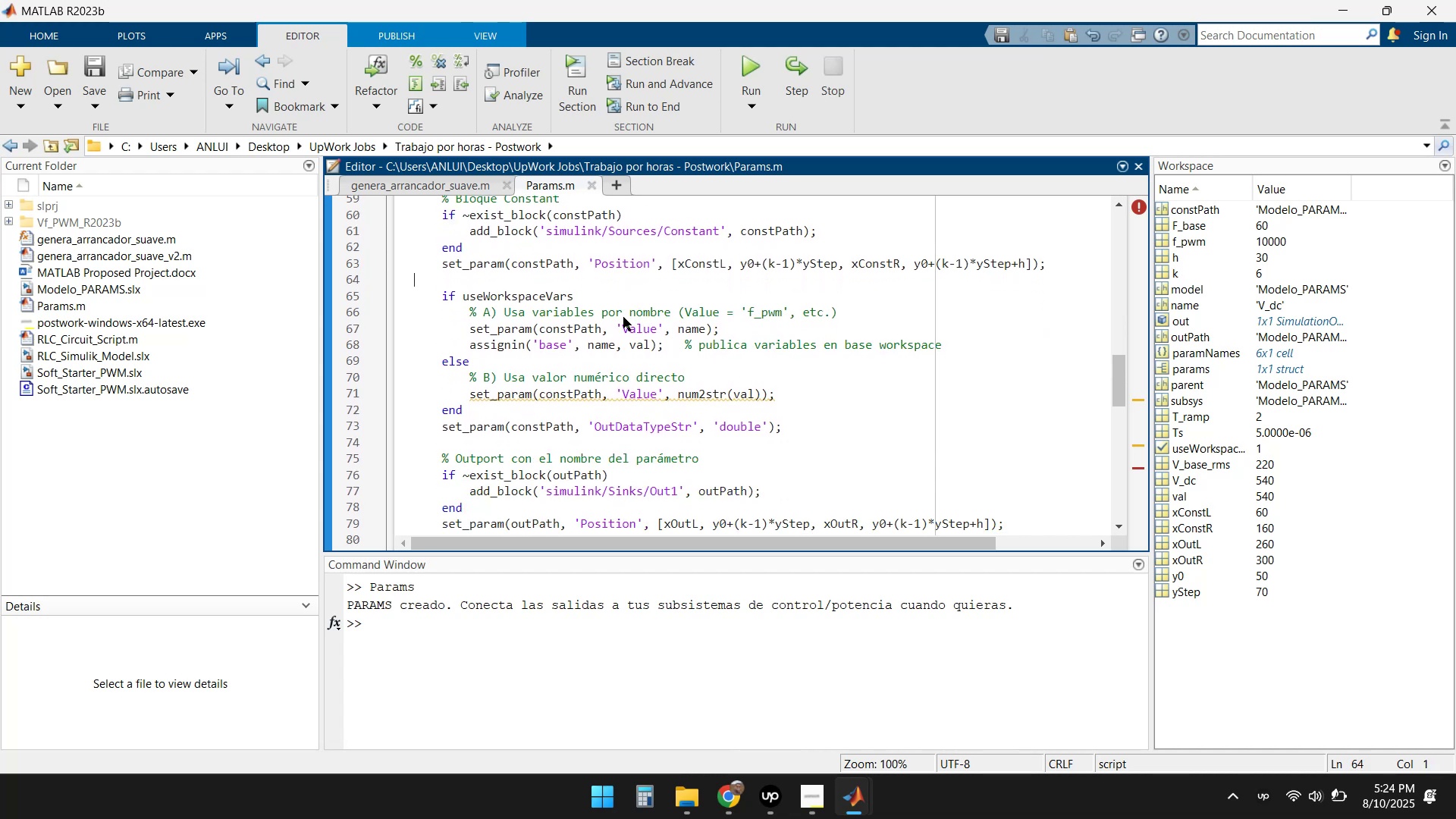 
key(ArrowUp)
 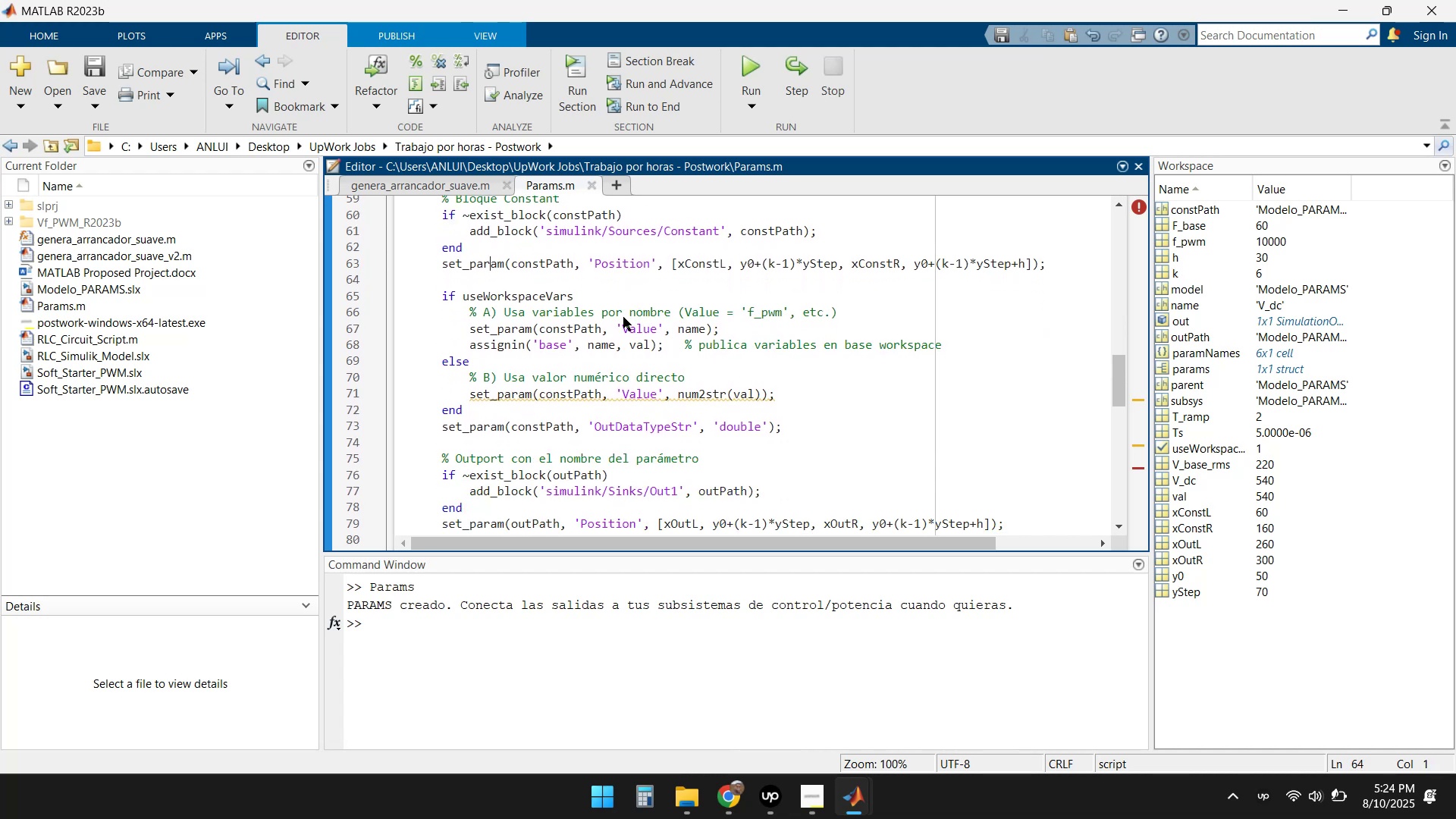 
key(ArrowDown)
 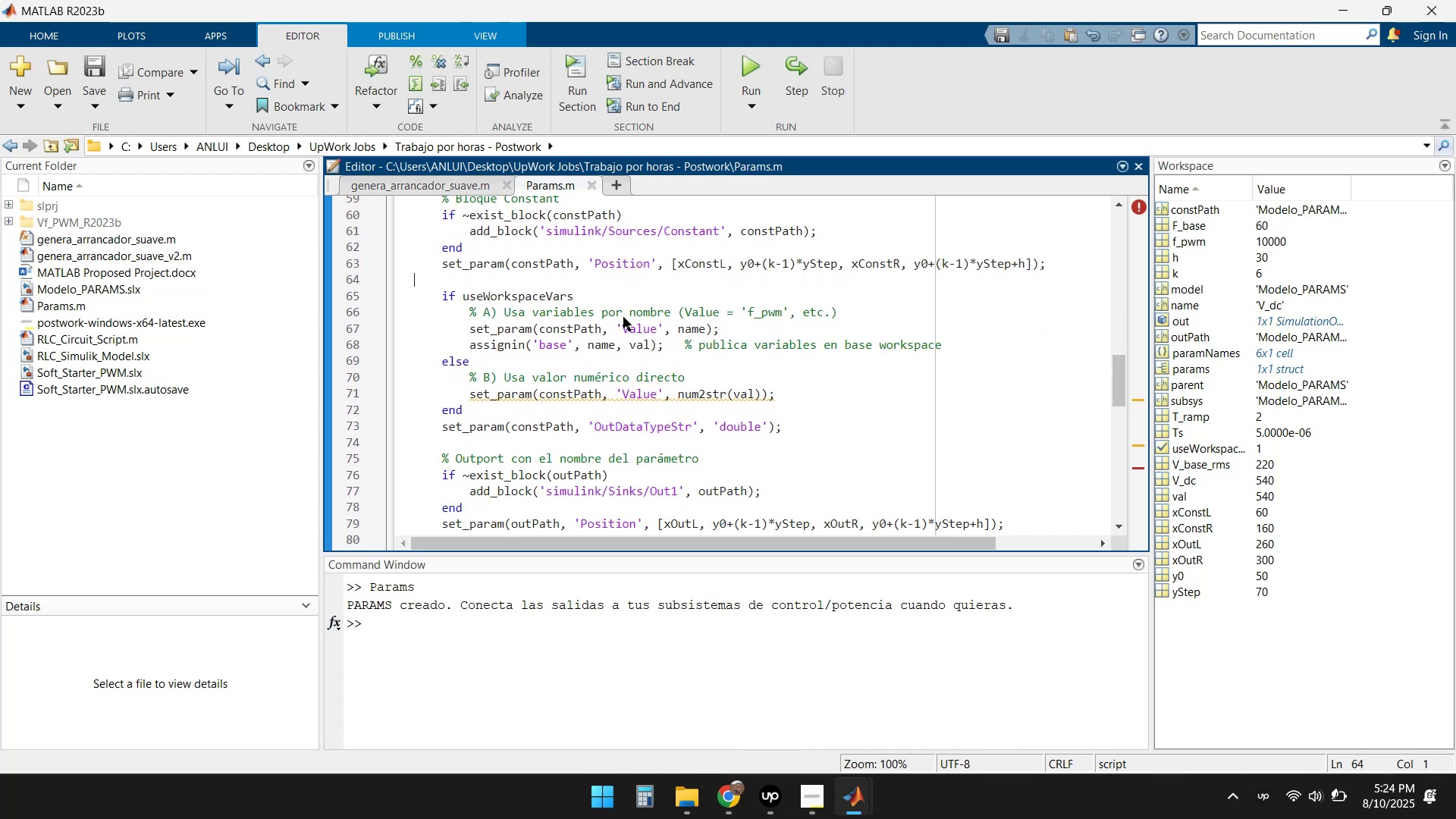 
key(ArrowUp)
 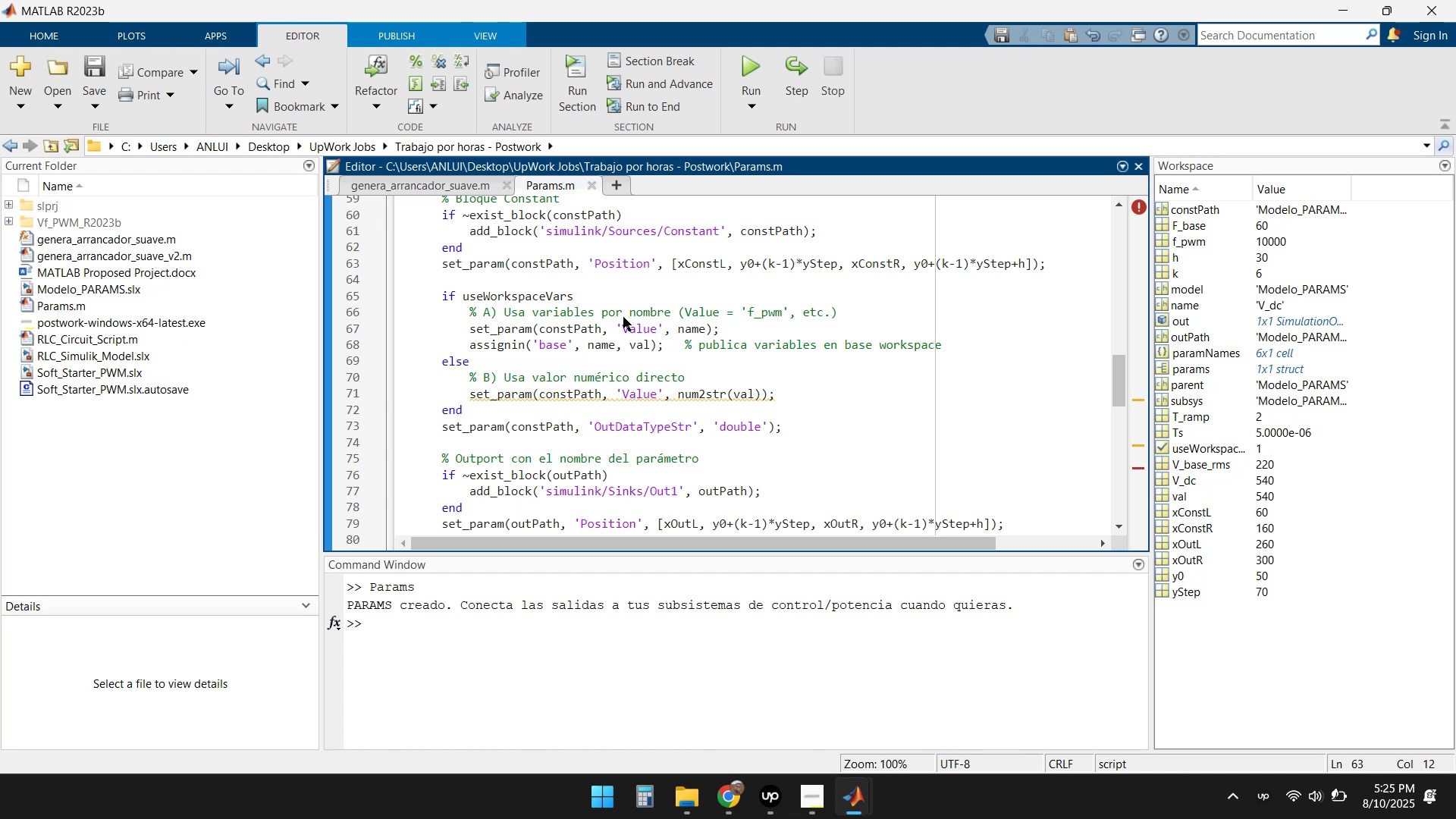 
wait(6.12)
 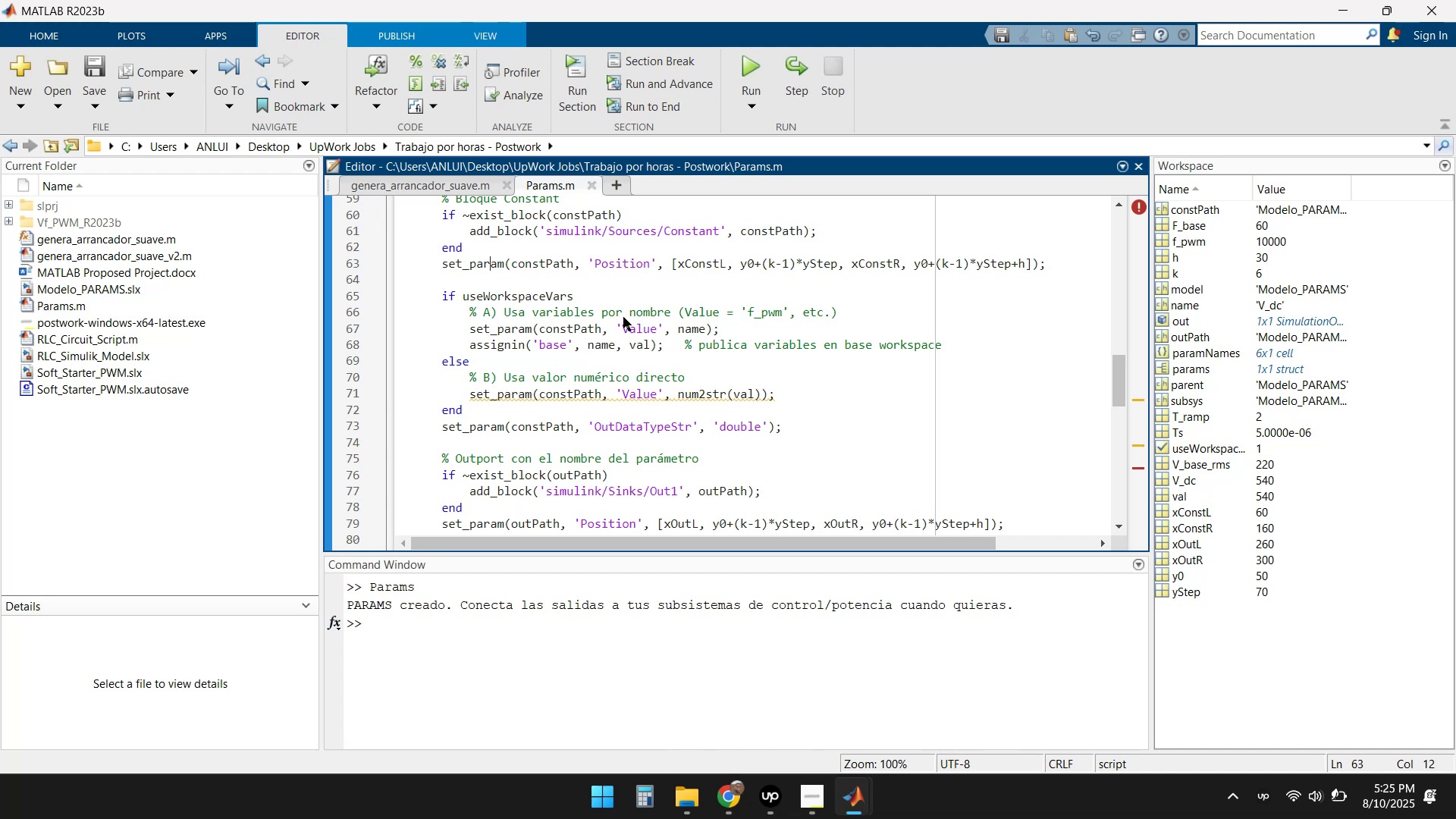 
key(ArrowDown)
 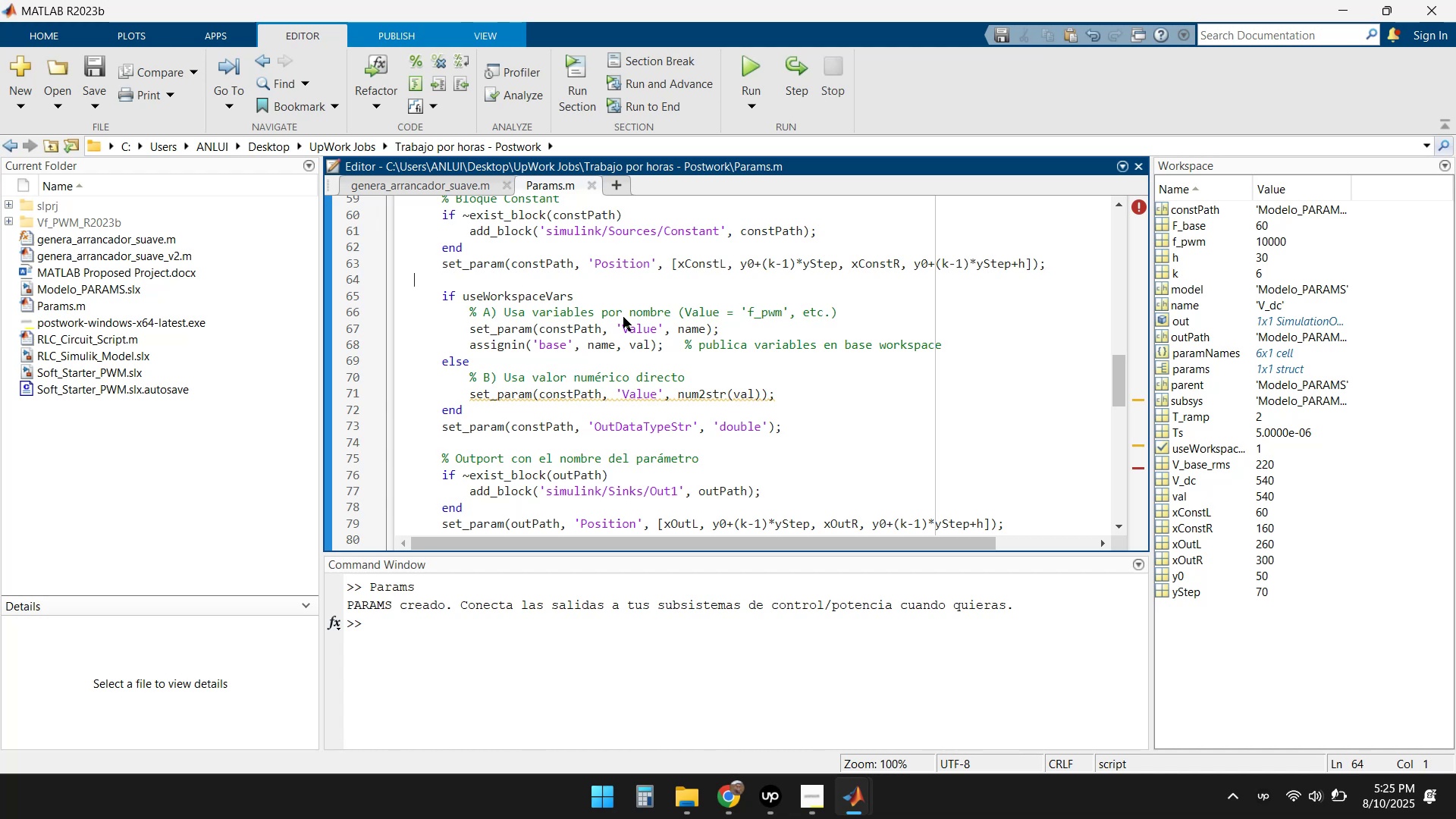 
key(ArrowDown)
 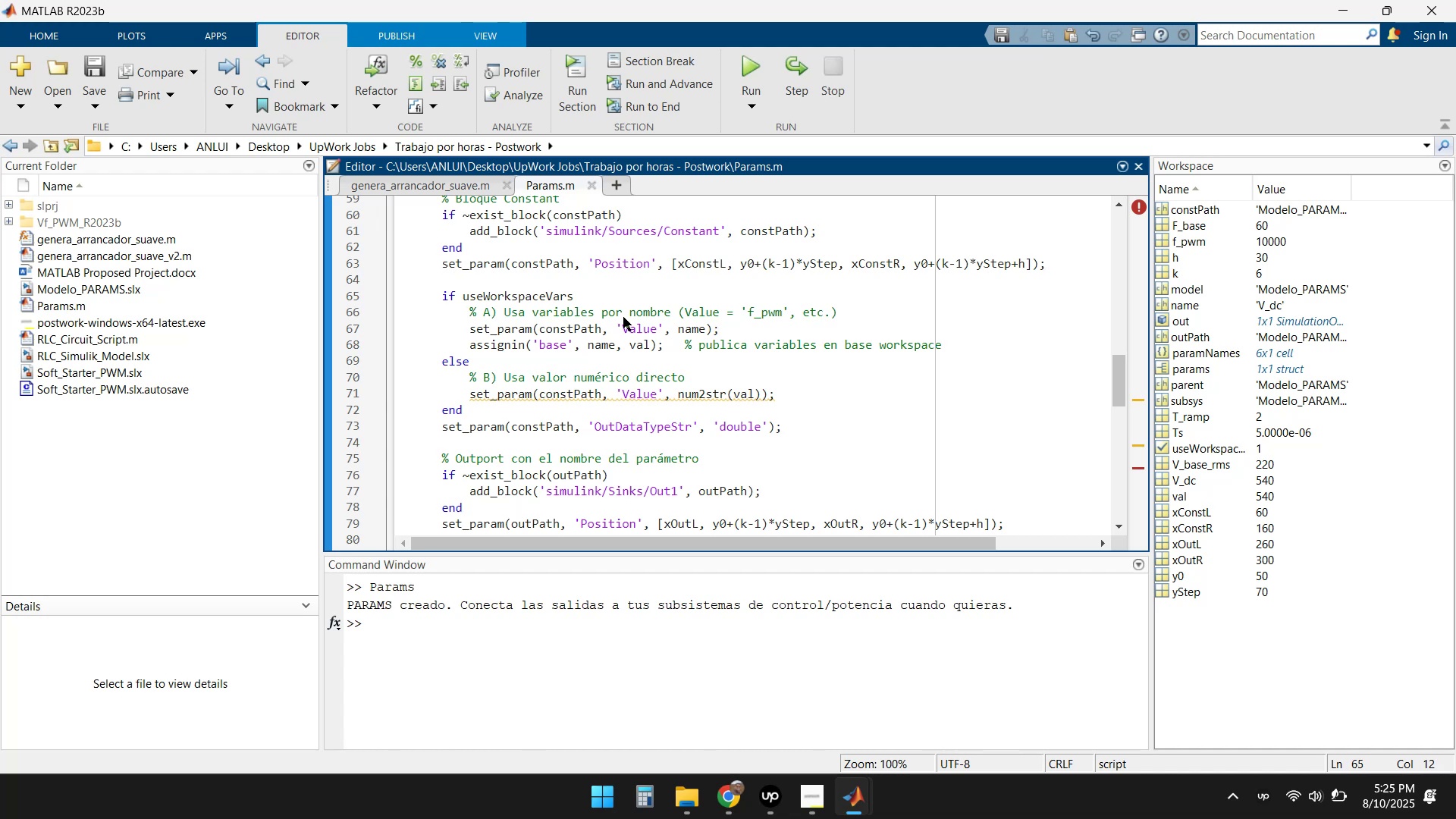 
key(ArrowDown)
 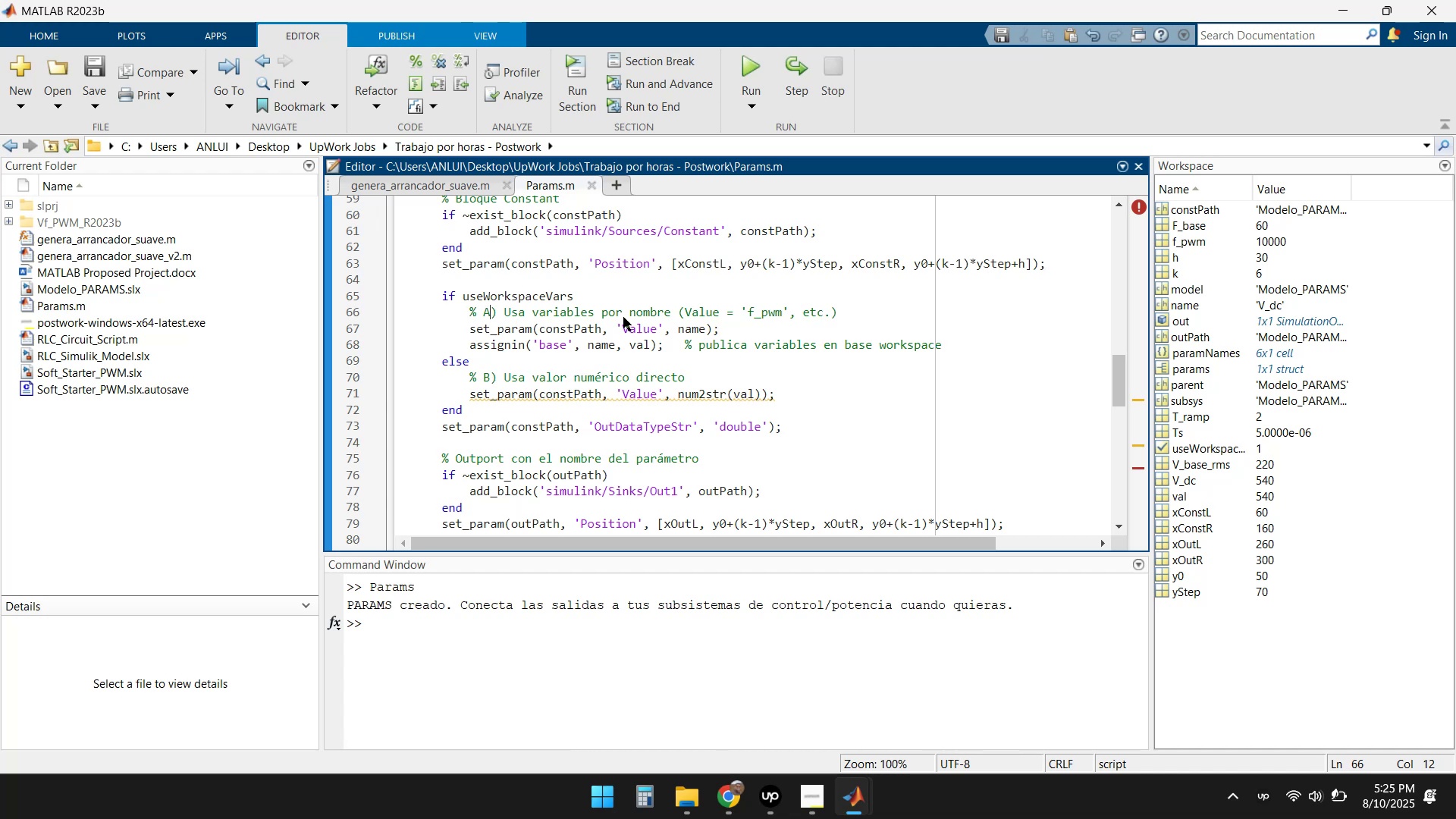 
wait(5.34)
 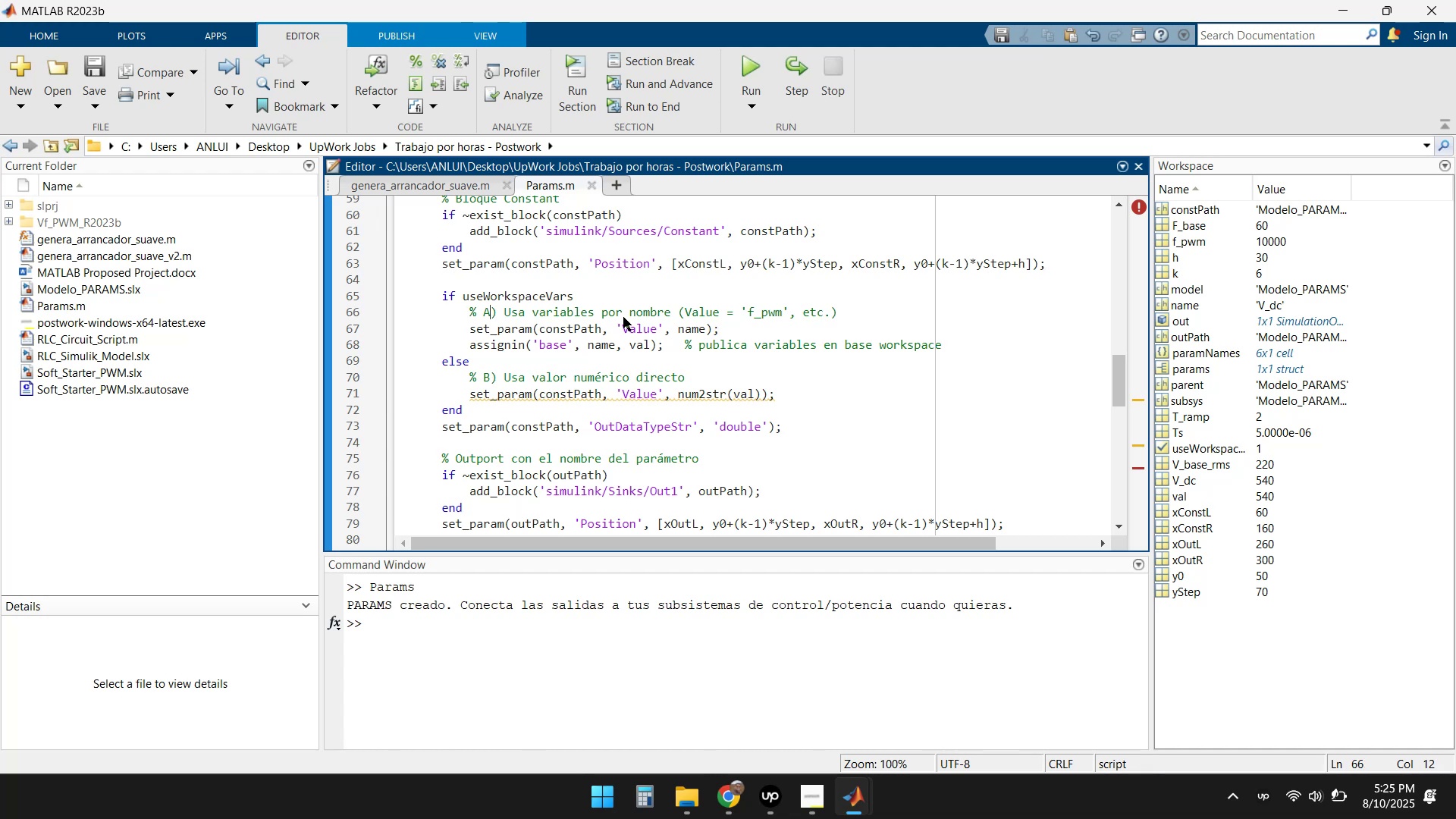 
key(ArrowDown)
 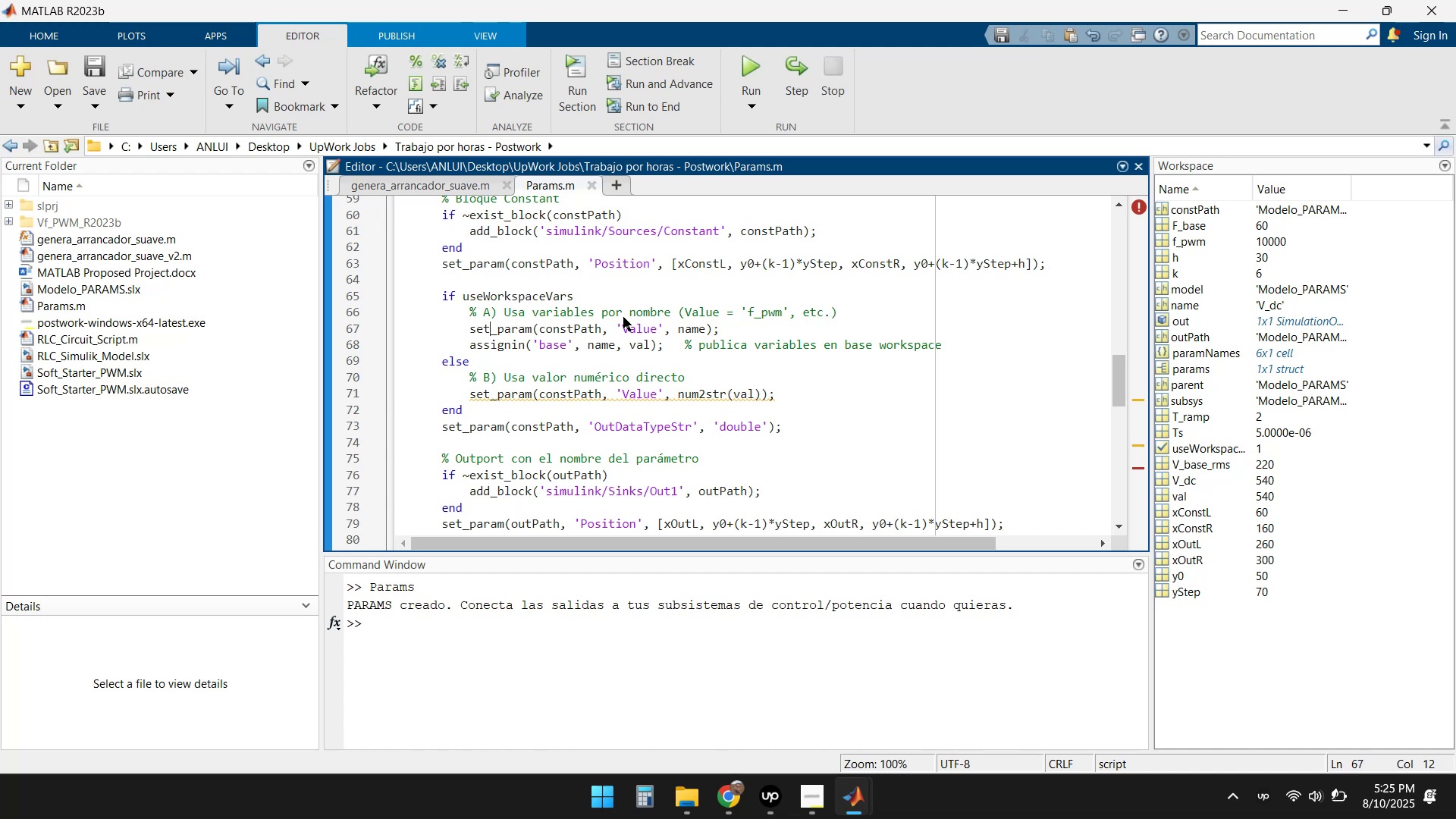 
key(ArrowDown)
 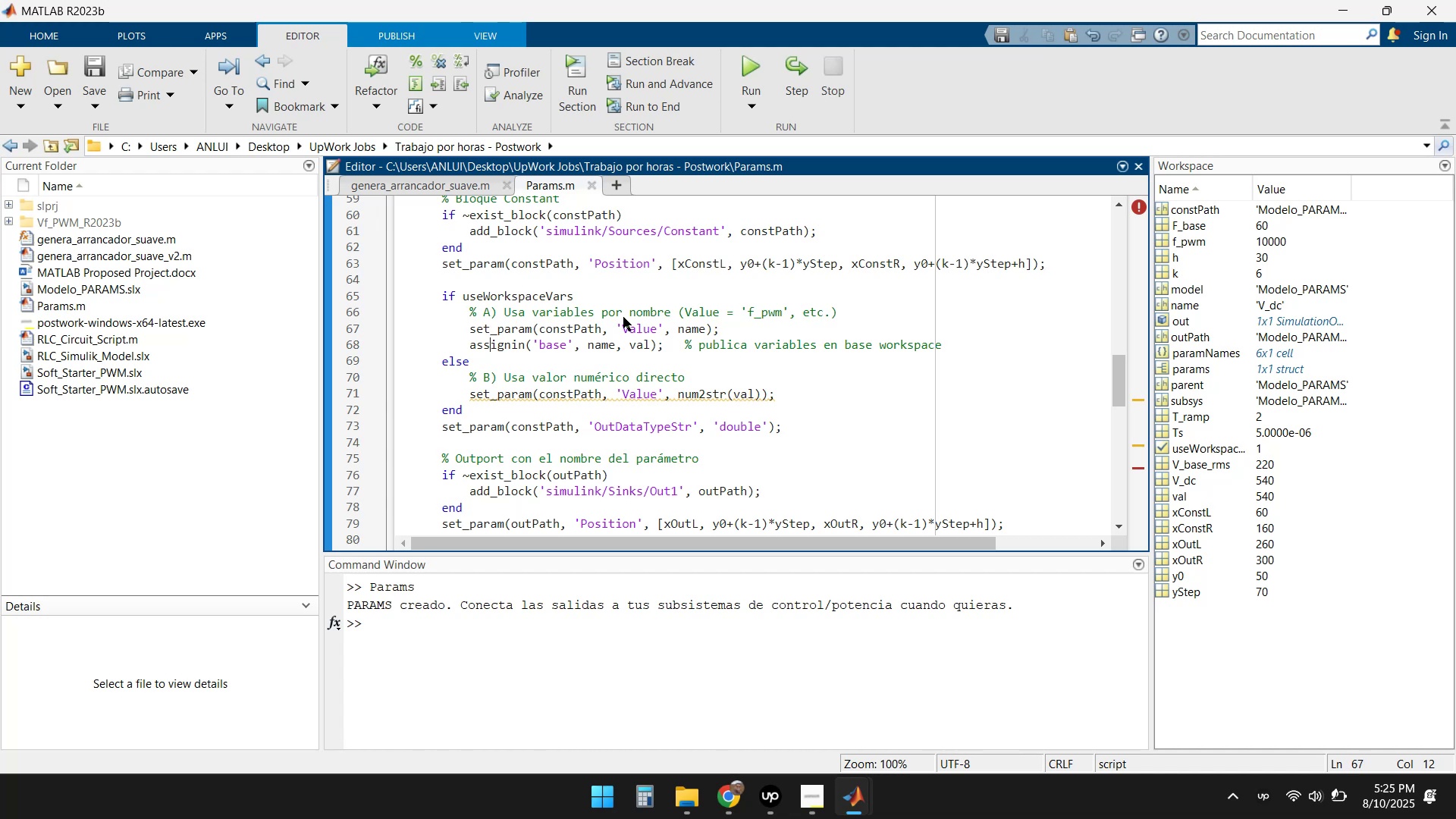 
key(ArrowUp)
 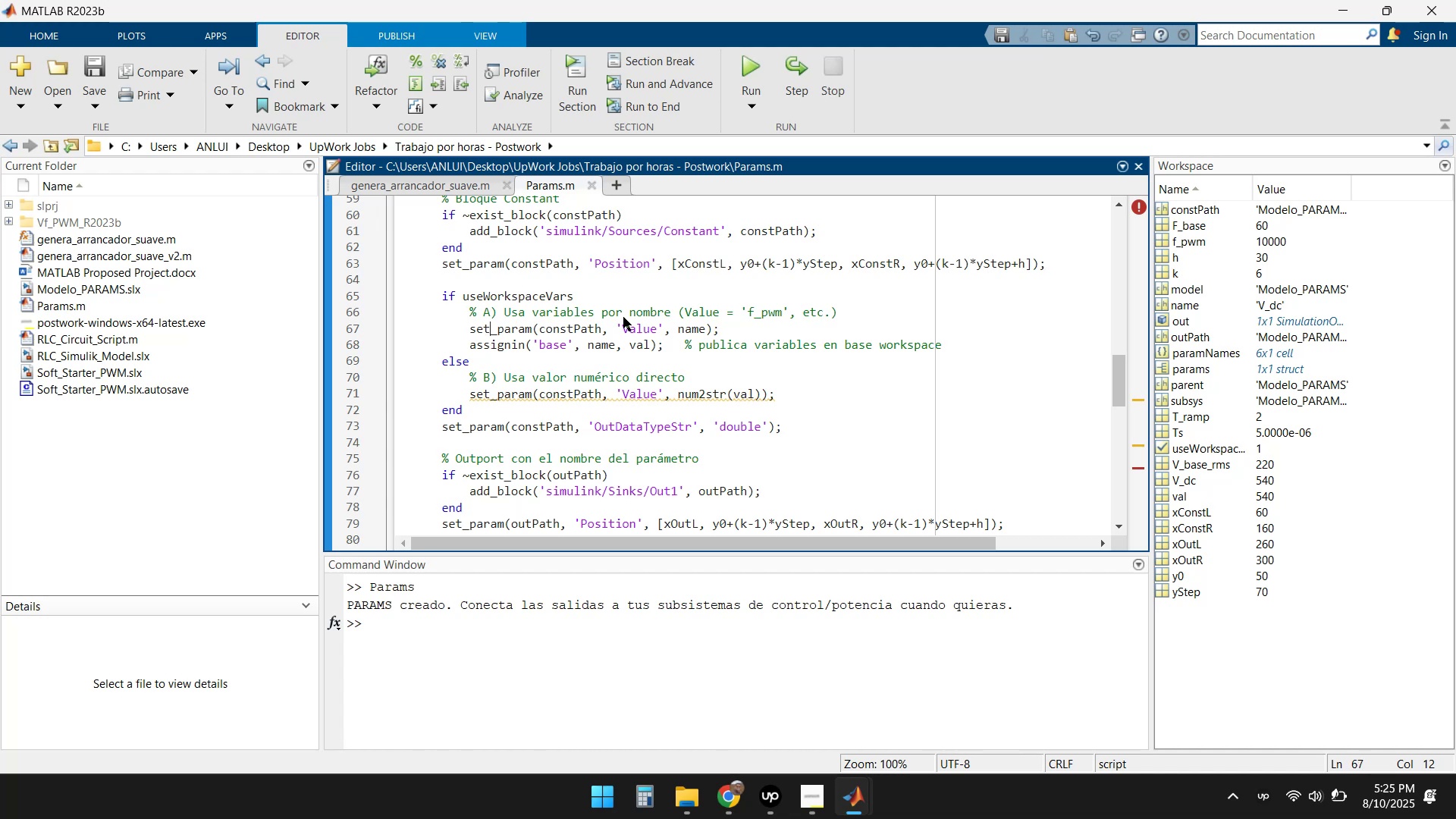 
key(ArrowDown)
 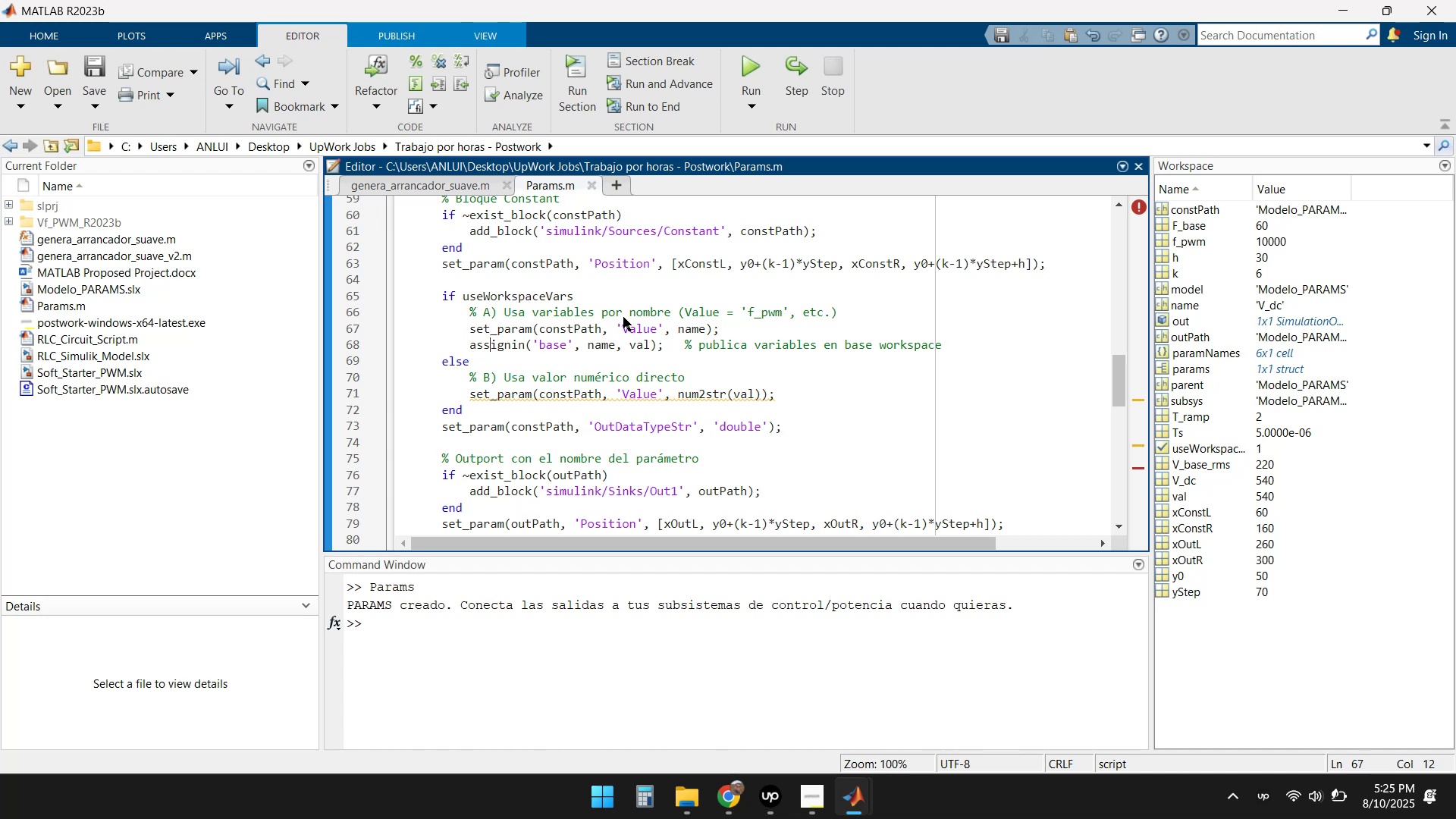 
key(ArrowDown)
 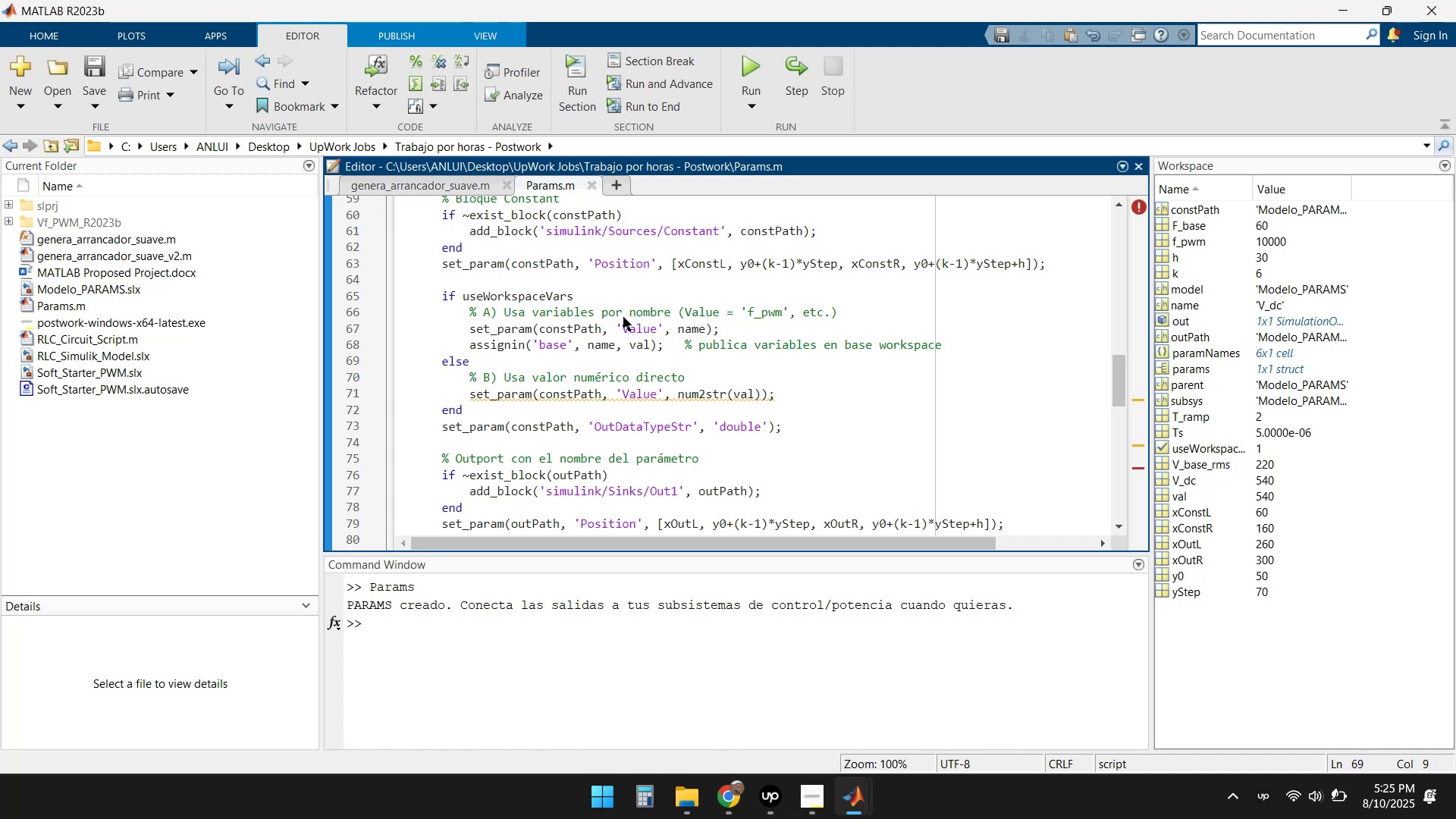 
key(ArrowDown)
 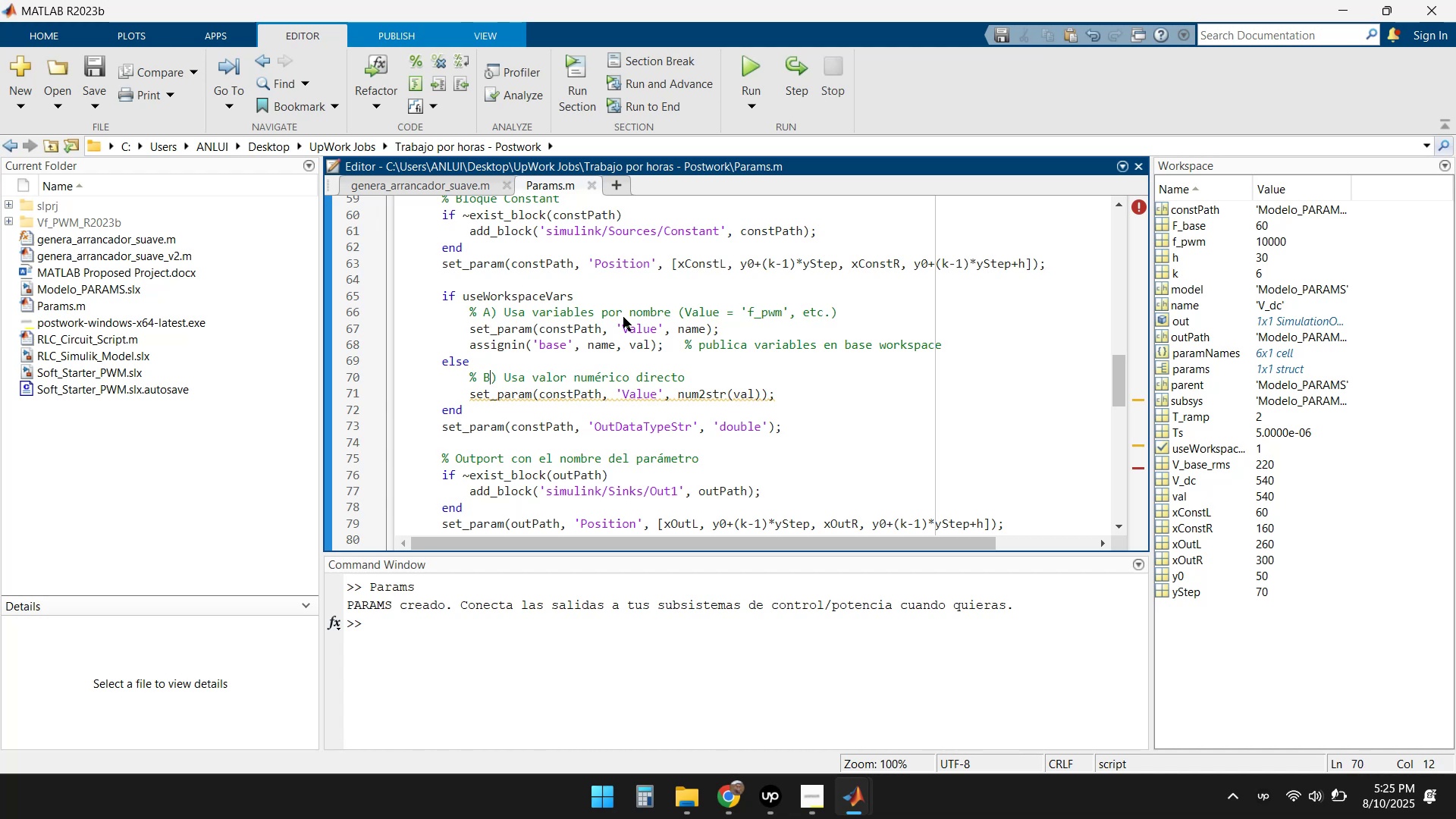 
key(ArrowDown)
 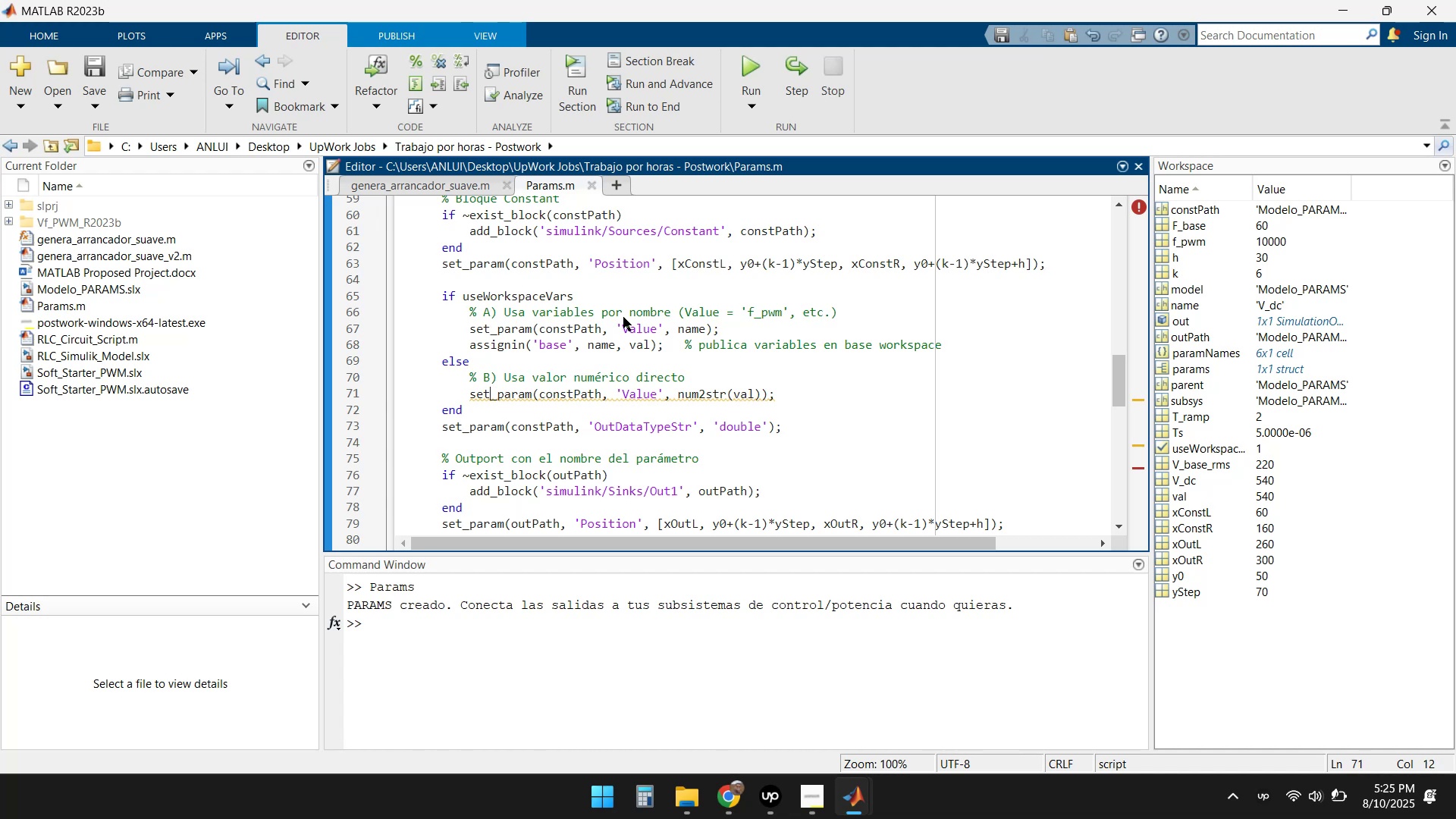 
key(ArrowDown)
 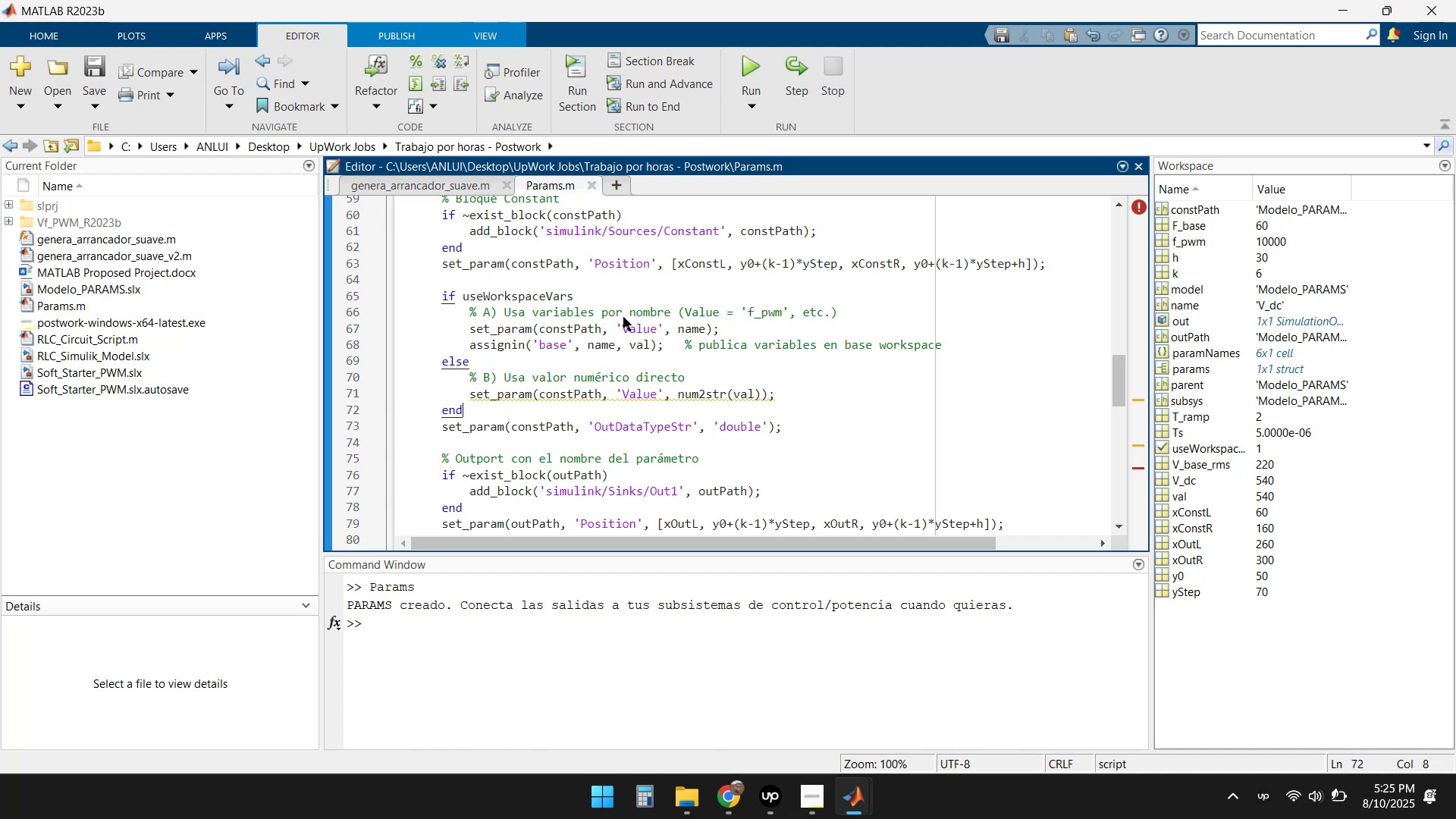 
key(ArrowDown)
 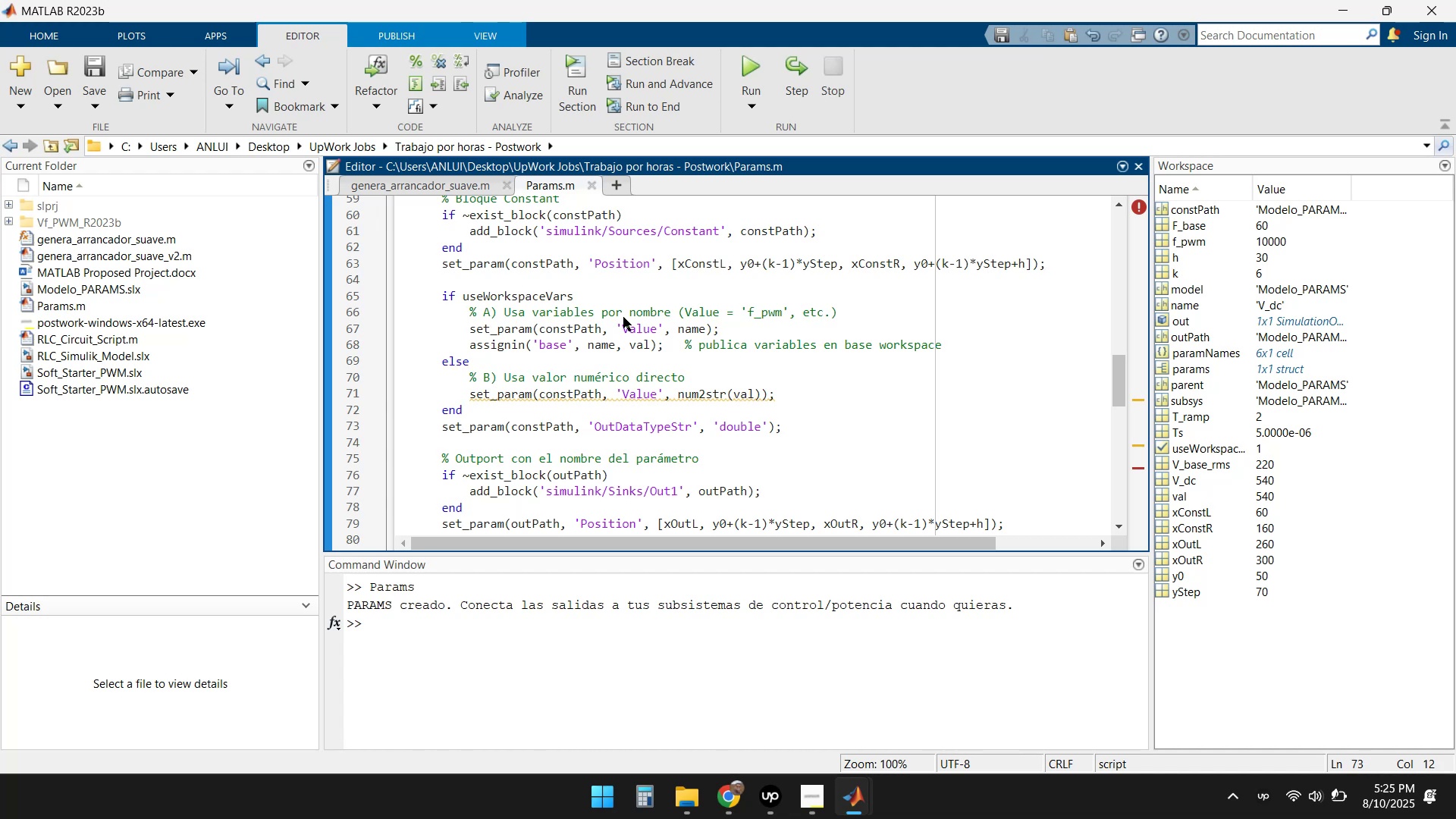 
key(ArrowDown)
 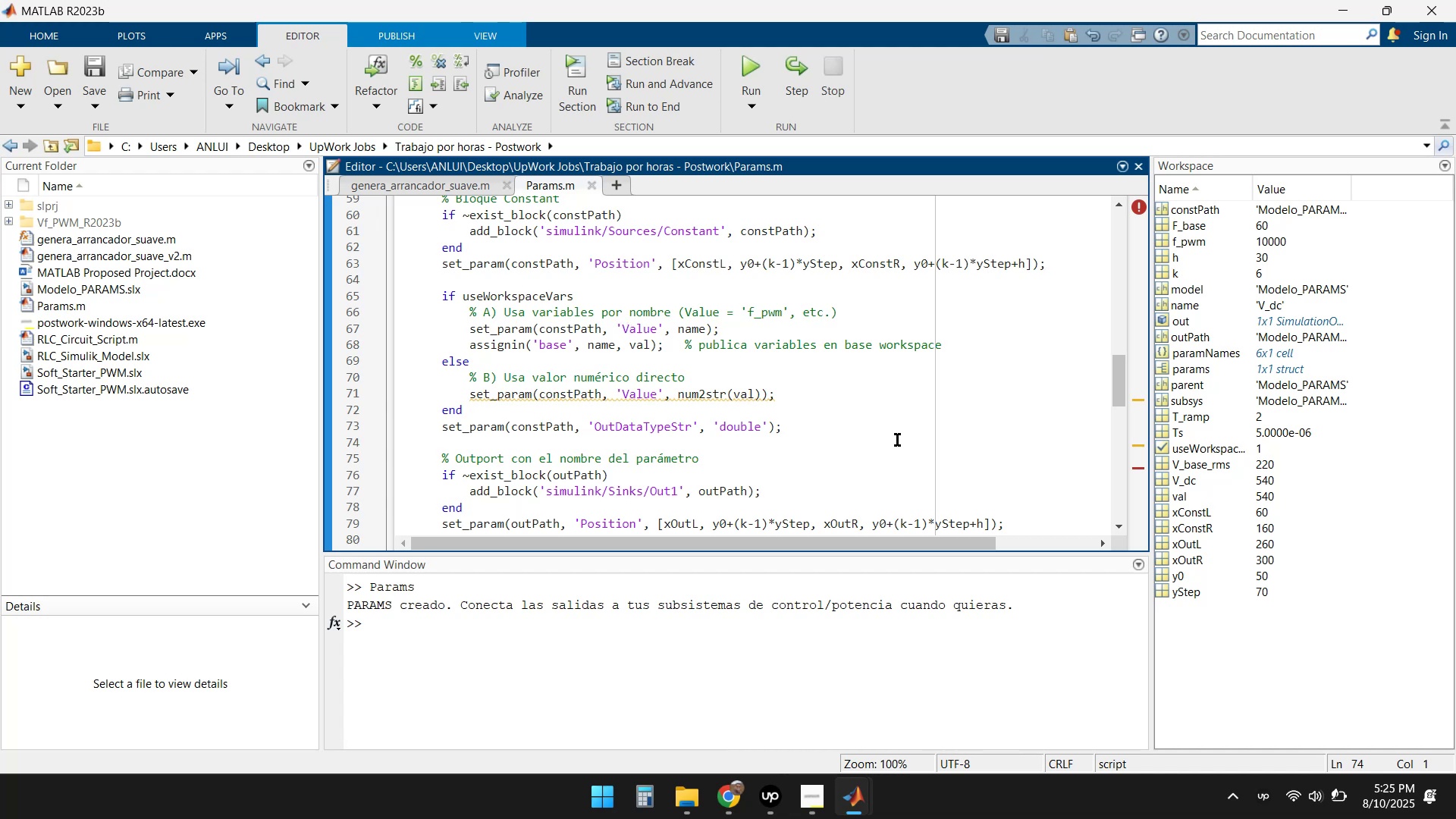 
scroll: coordinate [607, 344], scroll_direction: down, amount: 2.0
 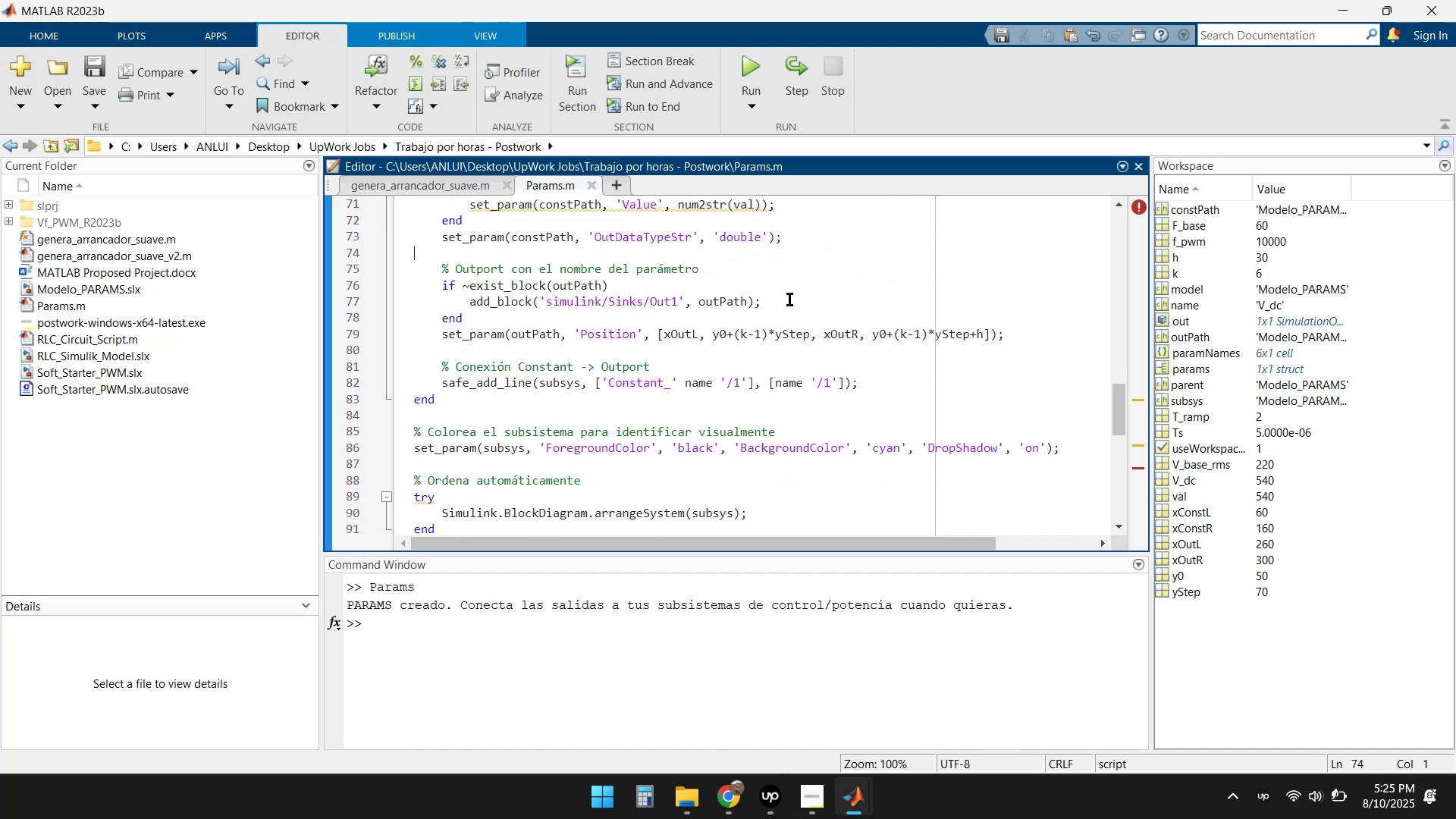 
key(ArrowDown)
 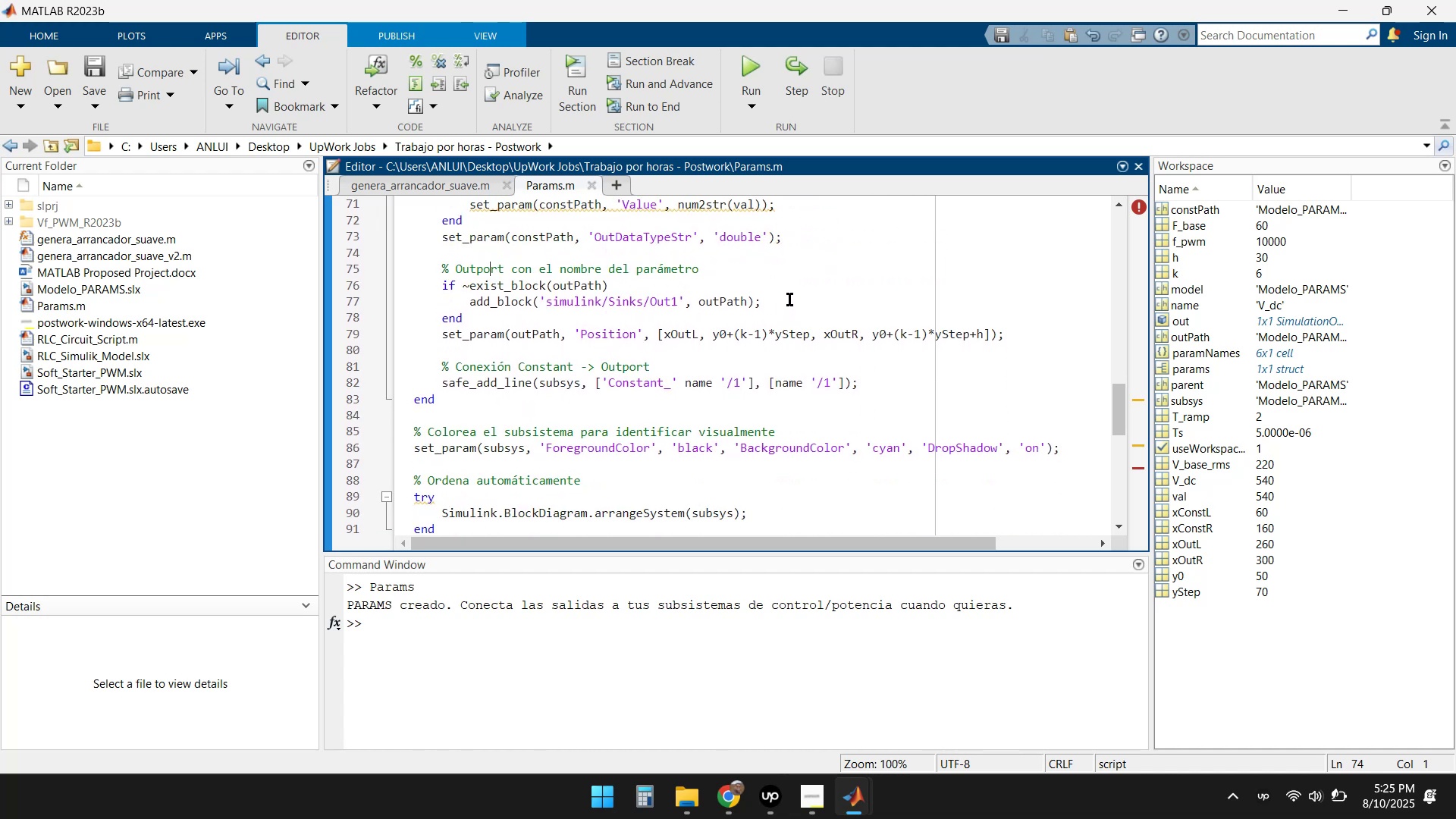 
key(ArrowDown)
 